 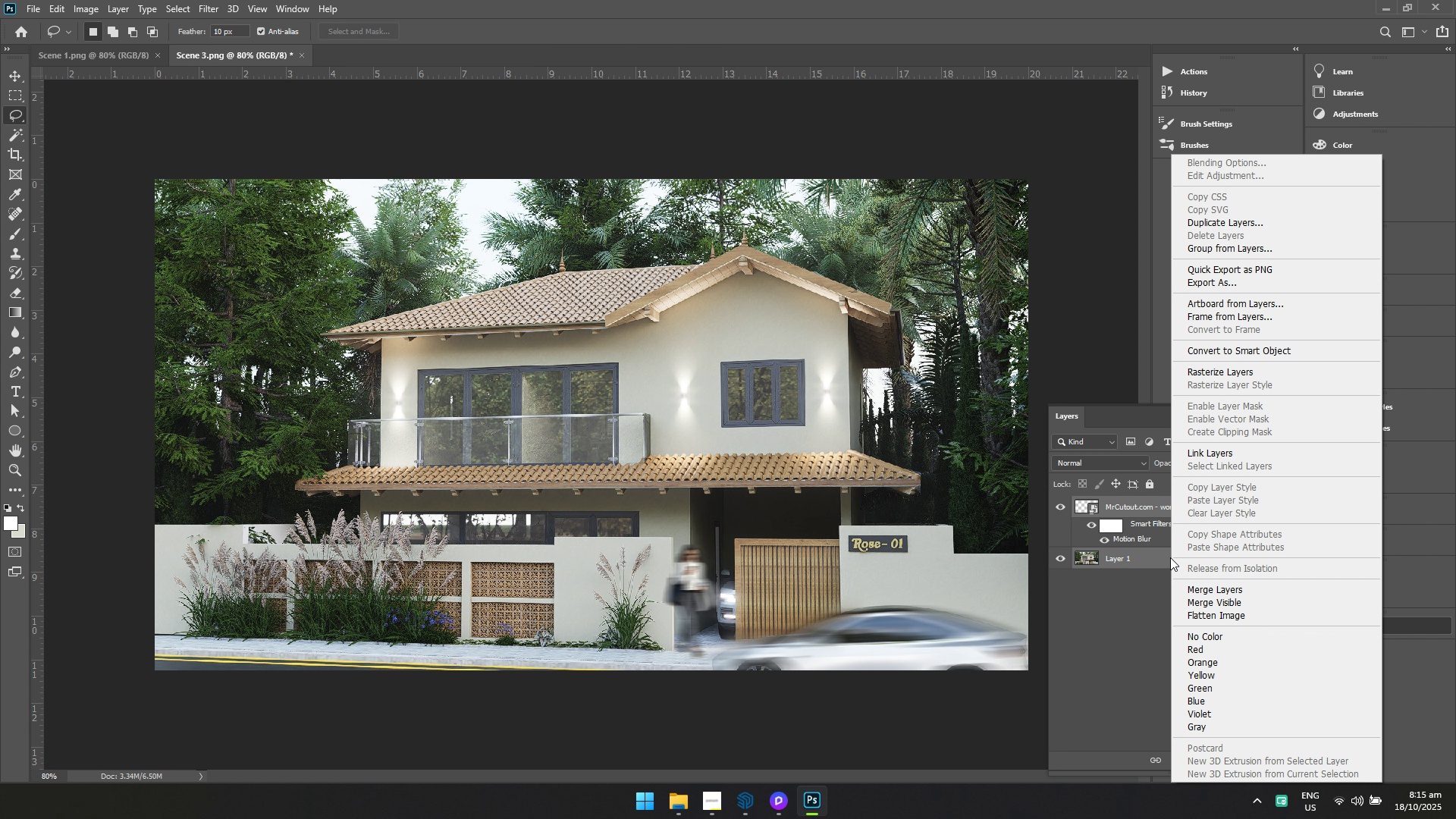 
right_click([1170, 557])
 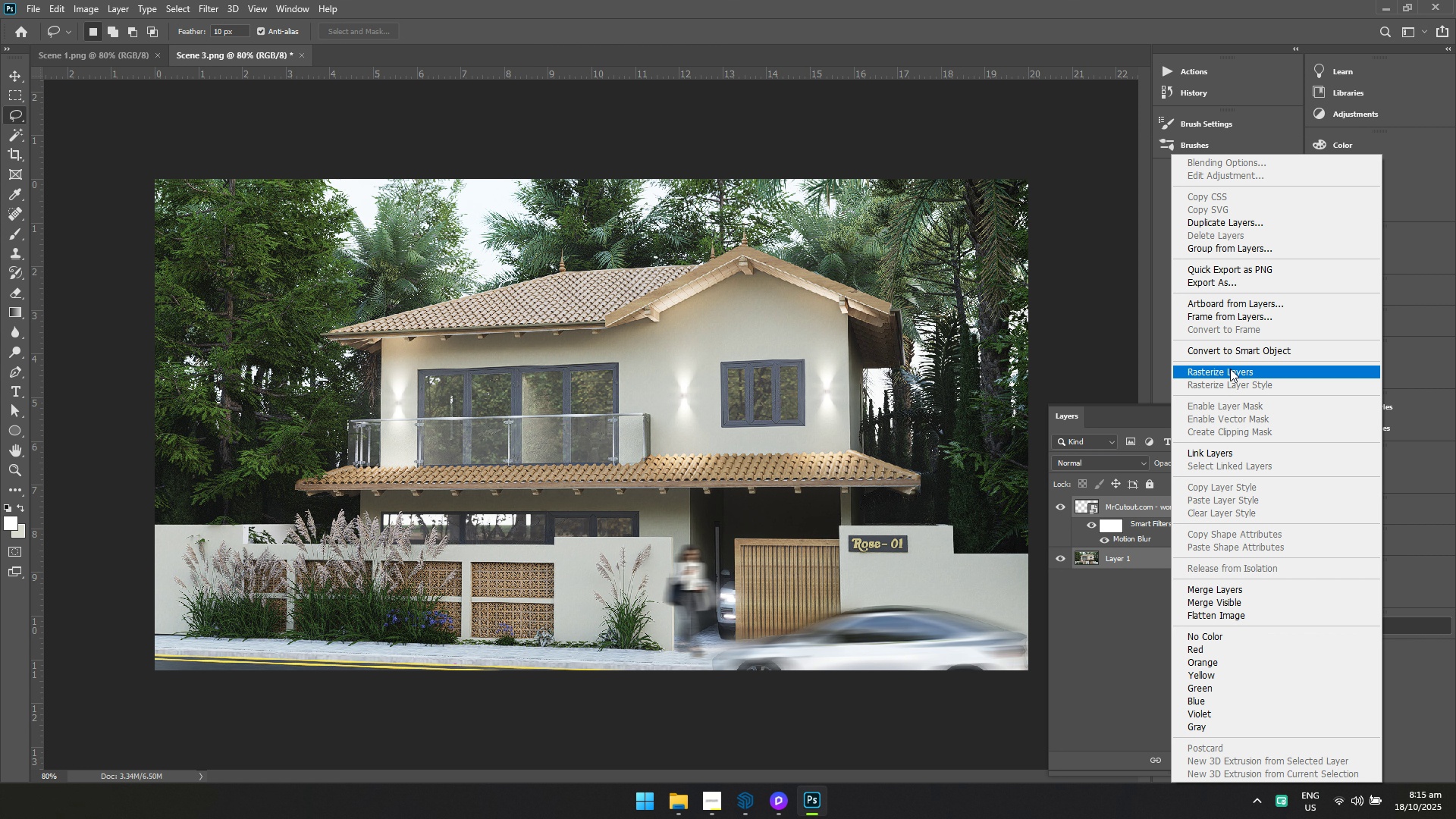 
mouse_move([1236, 340])
 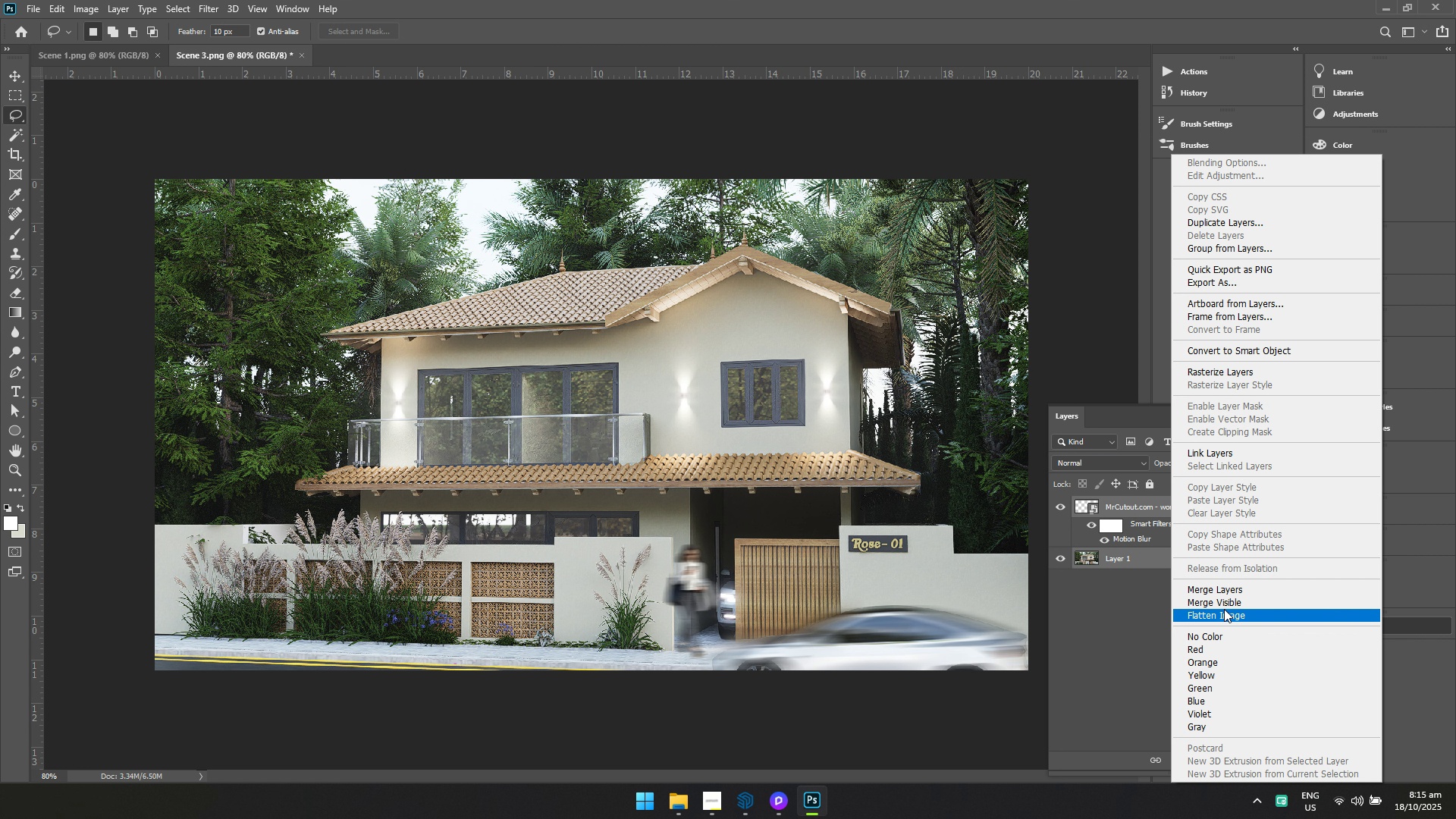 
left_click([1224, 609])
 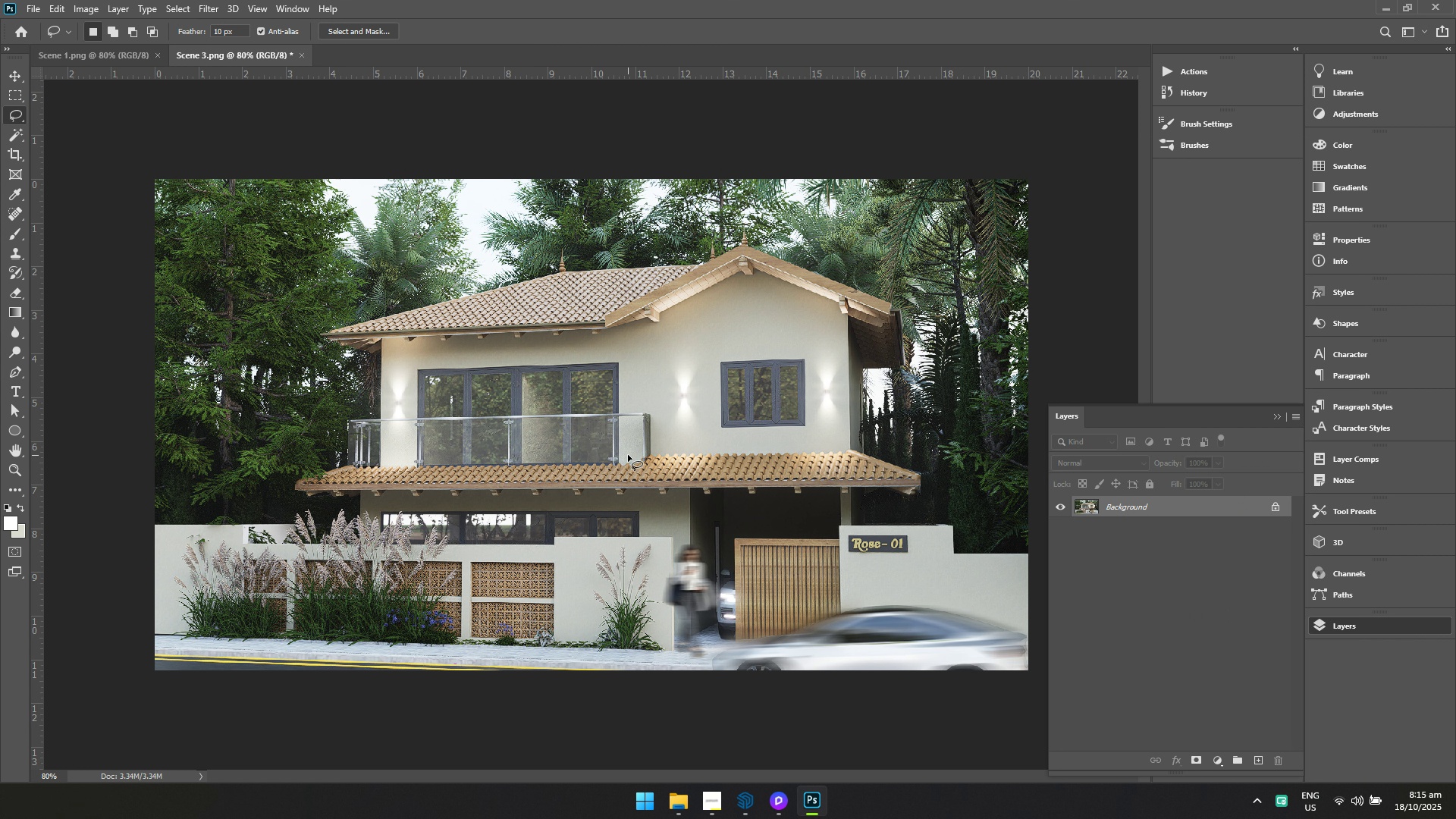 
key(Control+ControlLeft)
 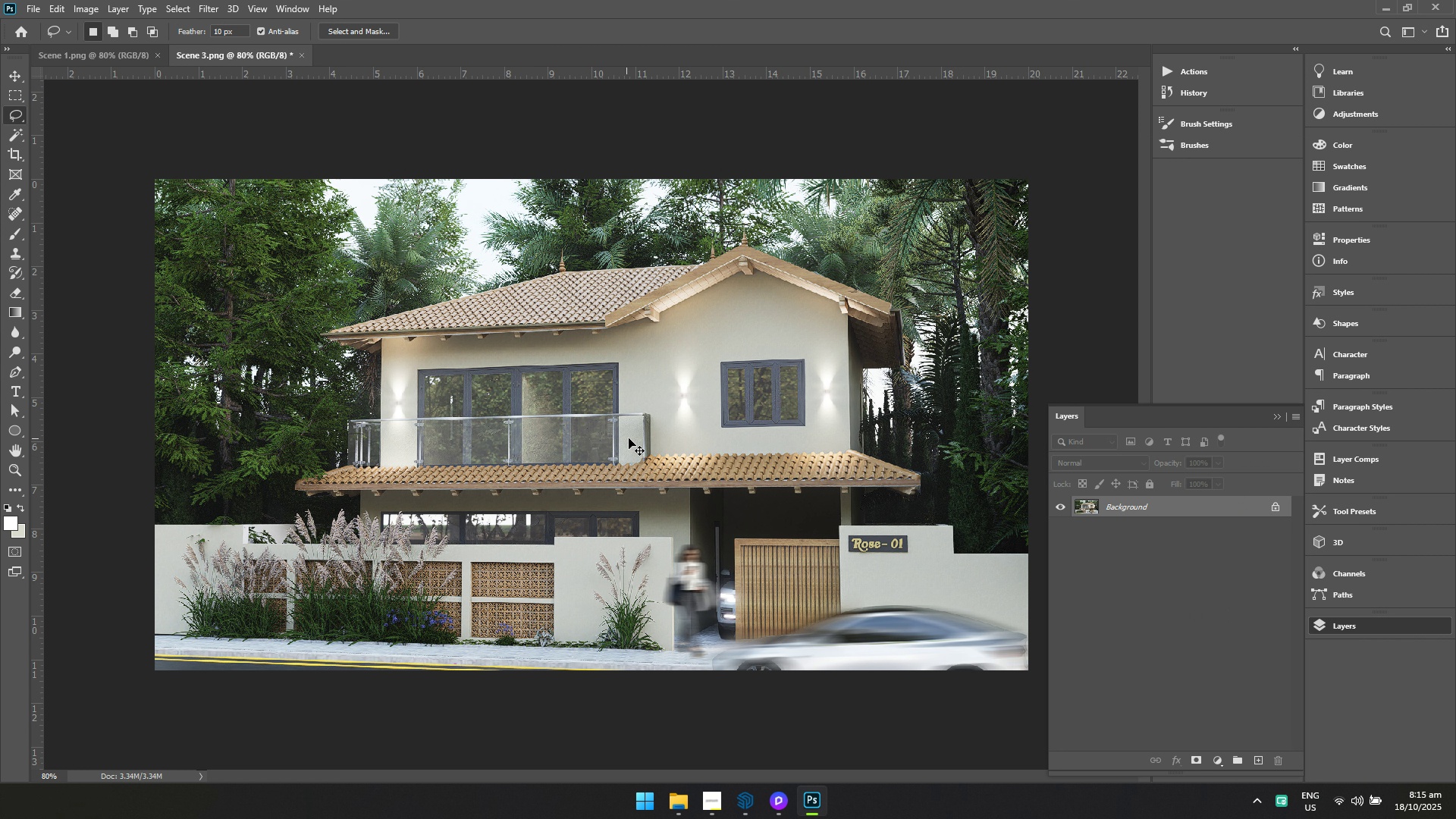 
key(Control+Shift+A)
 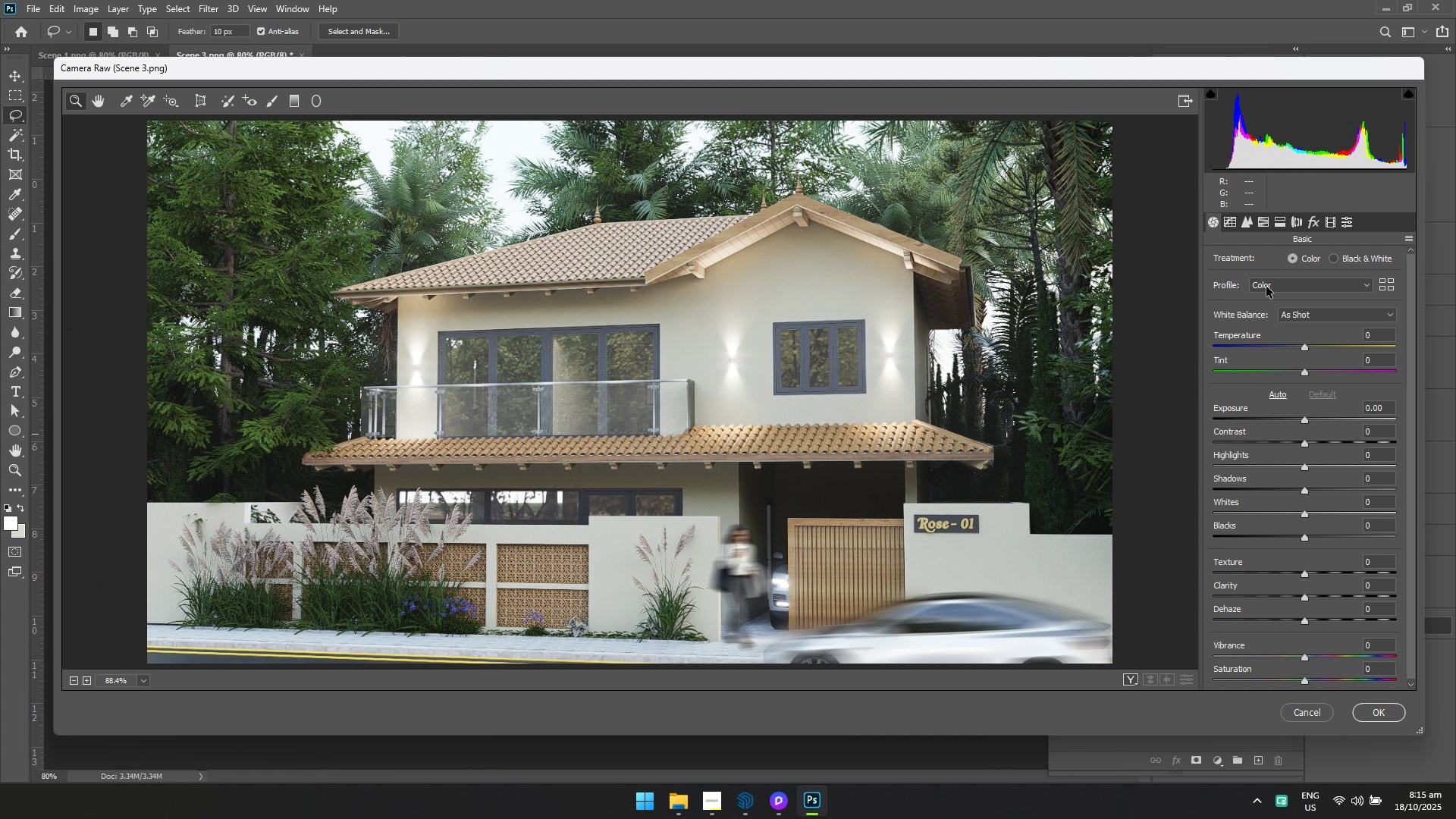 
left_click([1408, 240])
 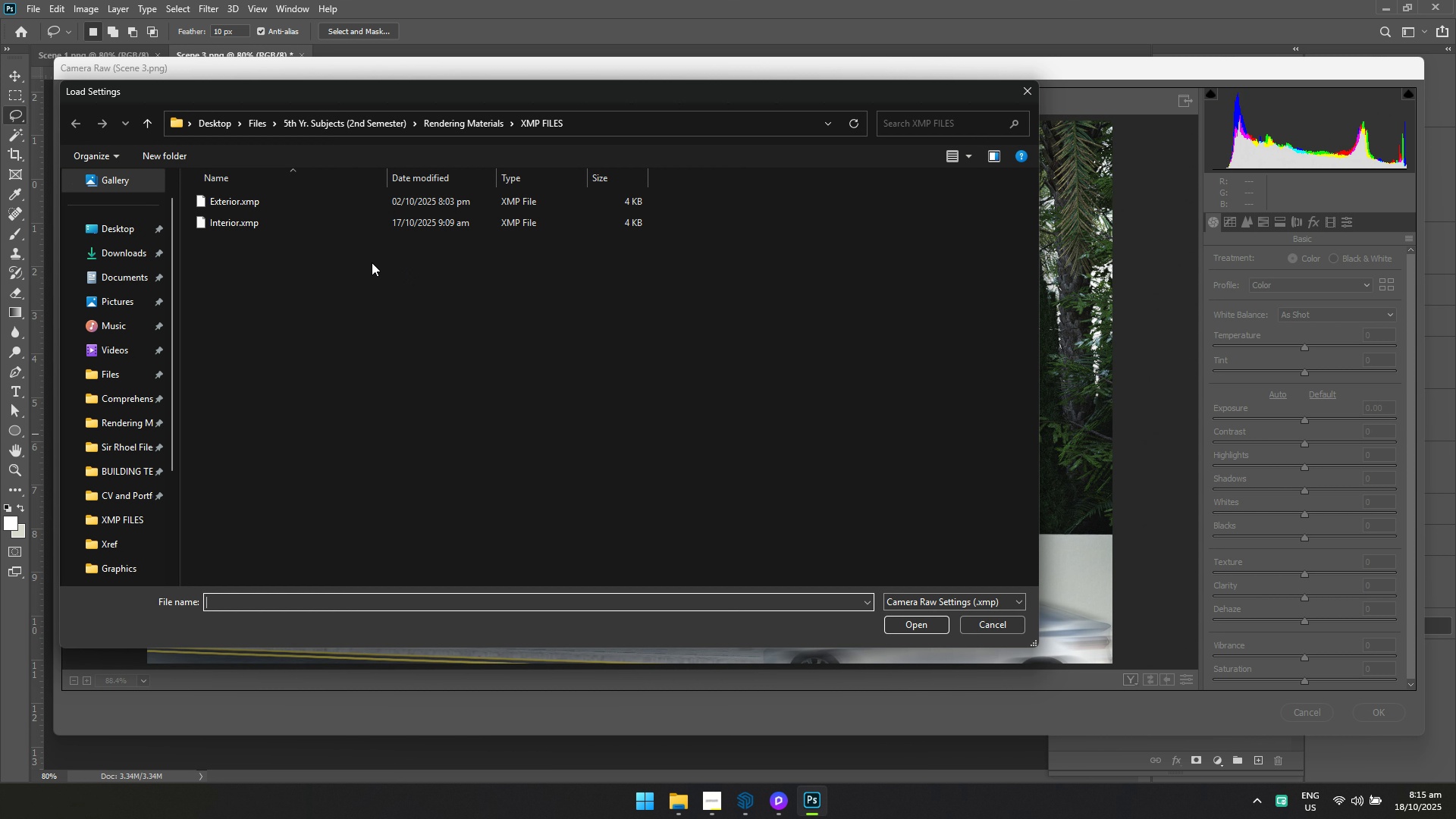 
left_click([338, 211])
 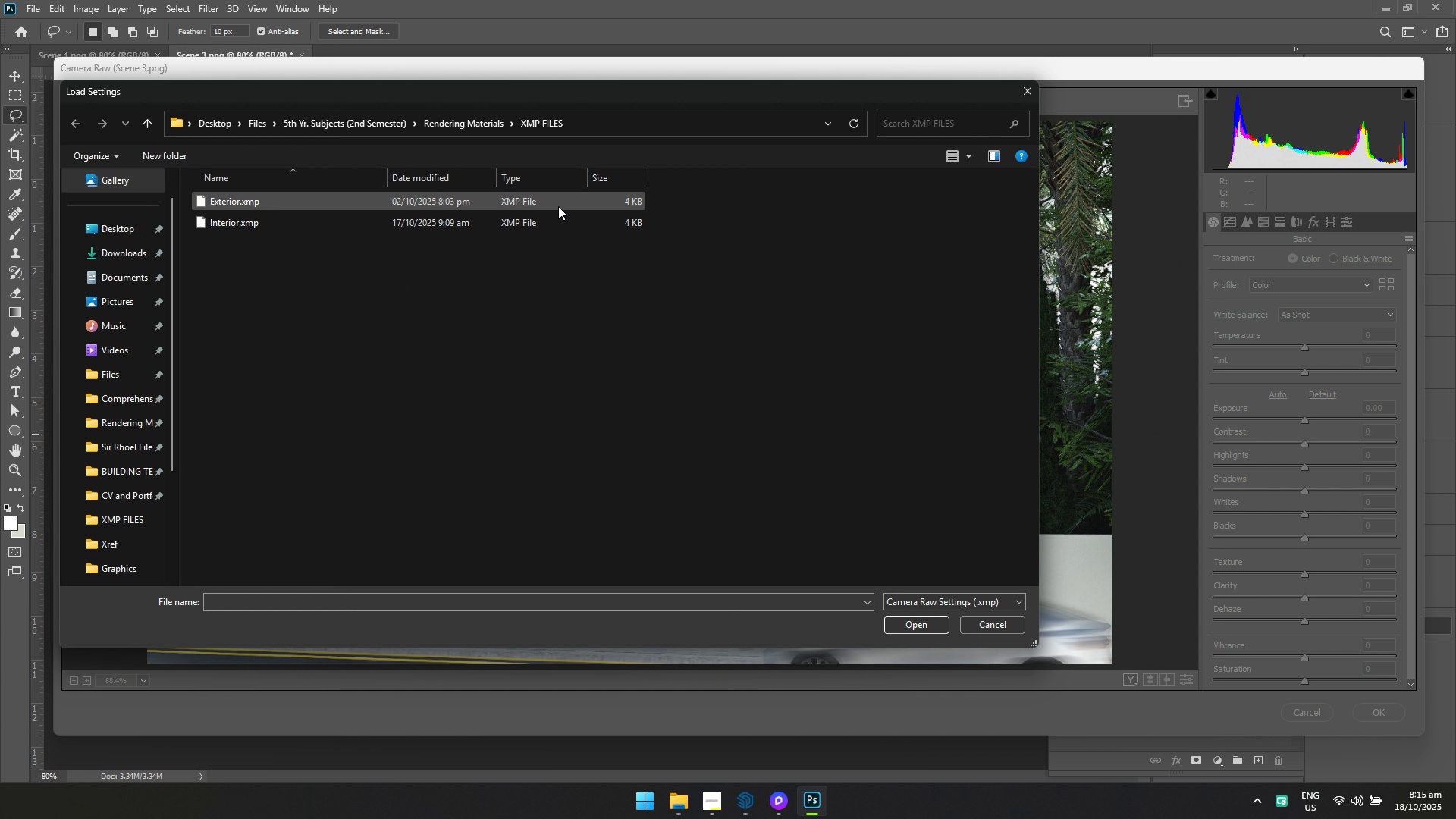 
double_click([565, 199])
 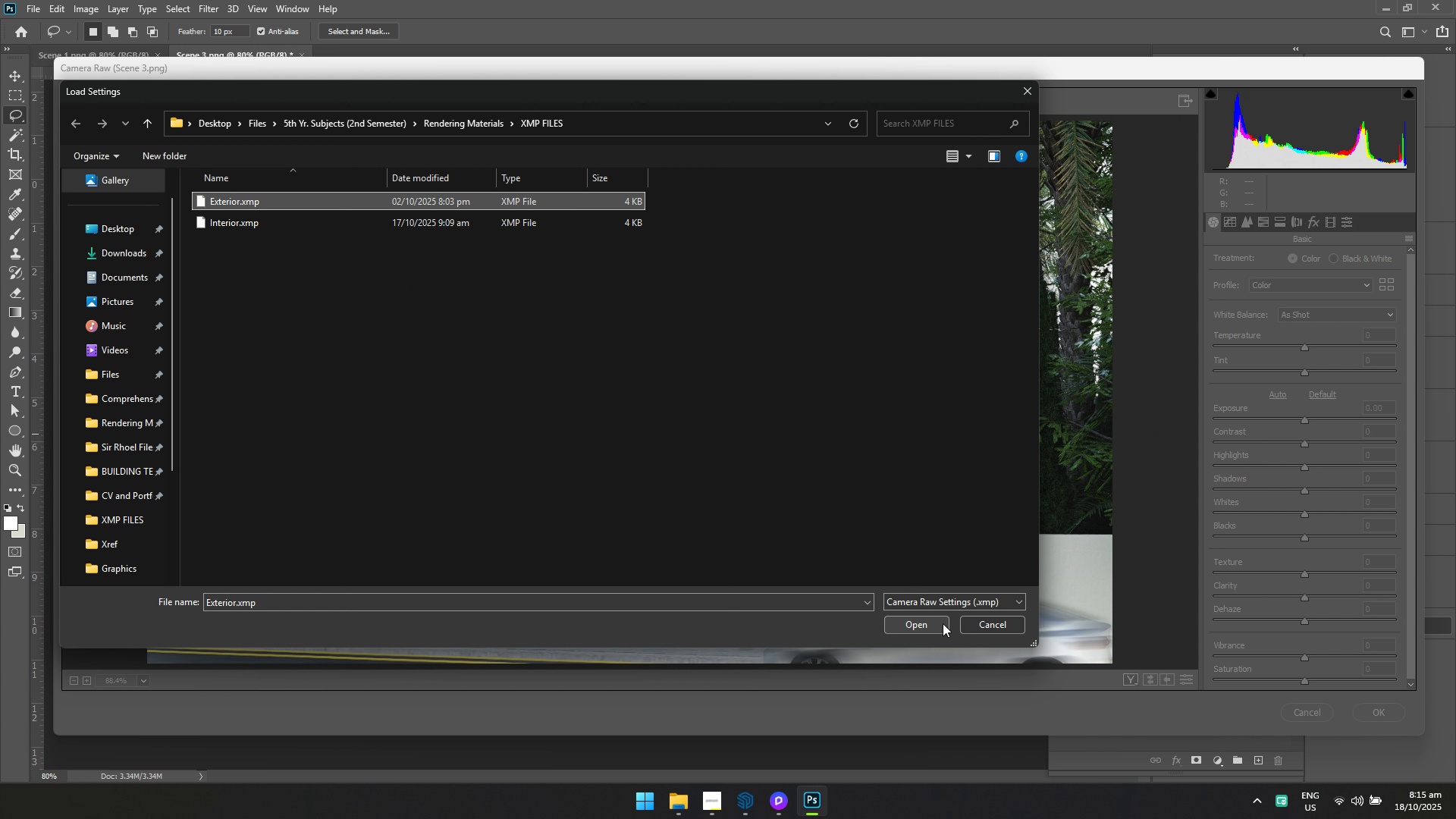 
left_click([943, 624])
 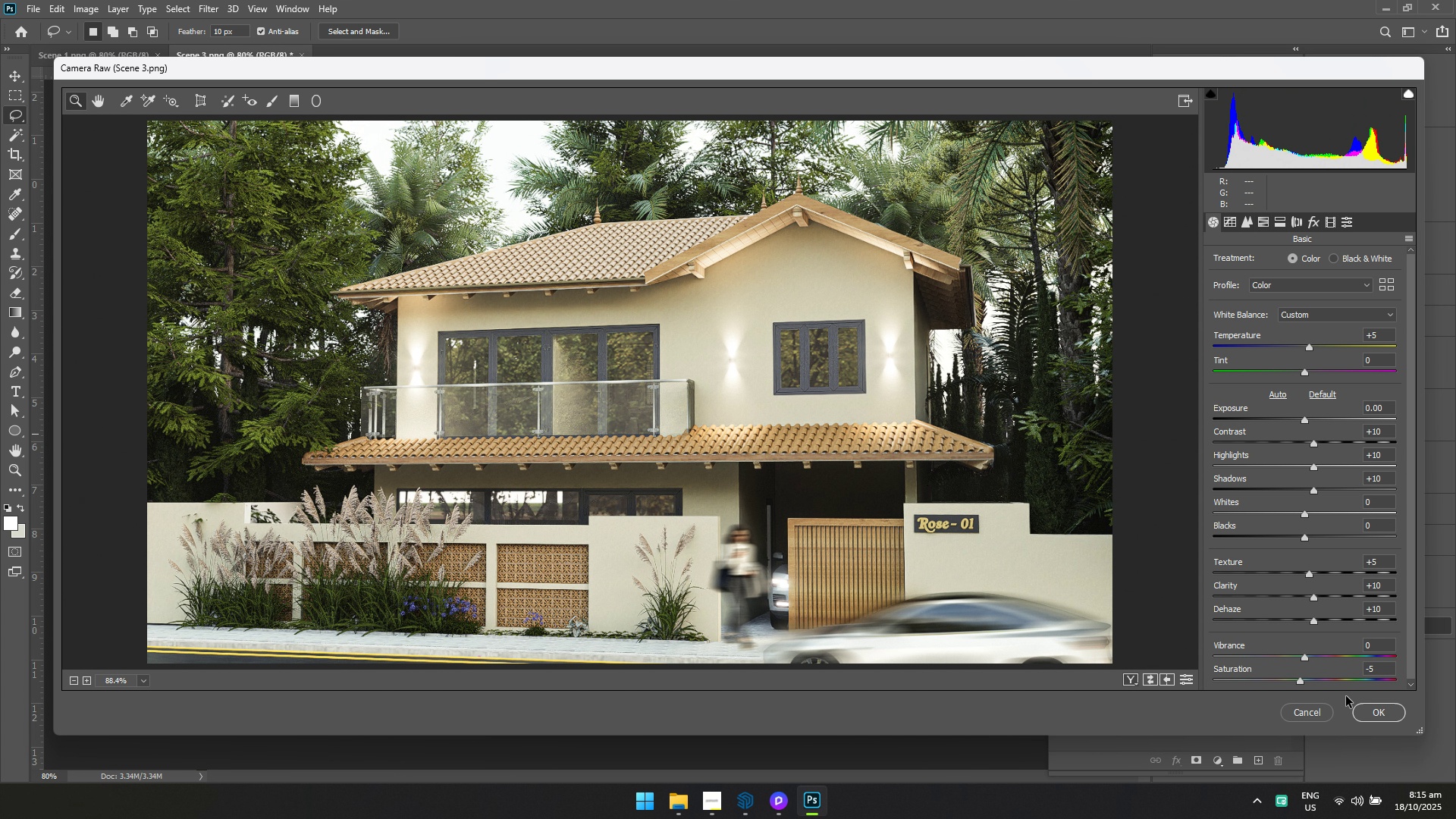 
left_click([1364, 711])
 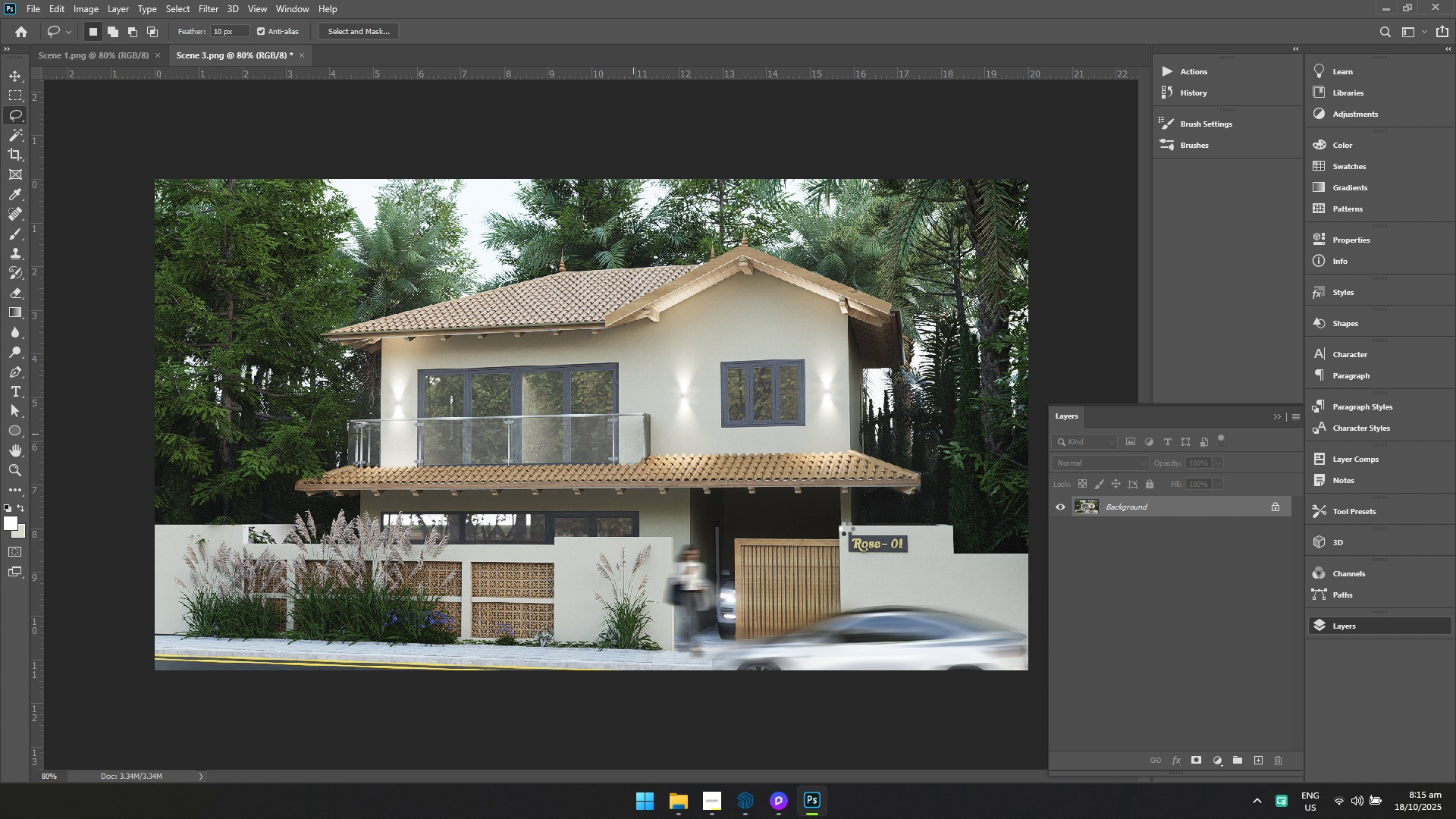 
key(Control+S)
 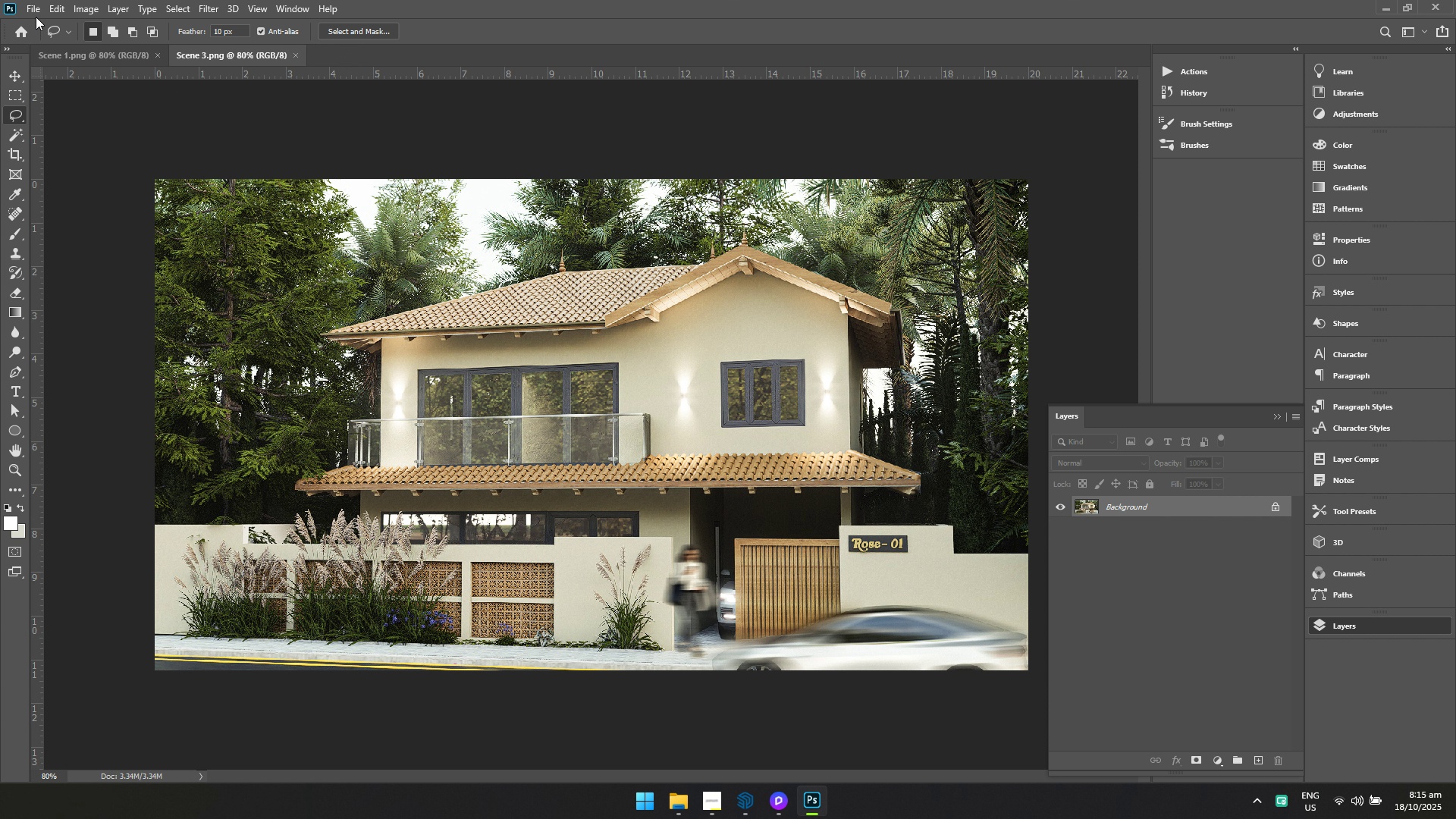 
left_click([33, 11])
 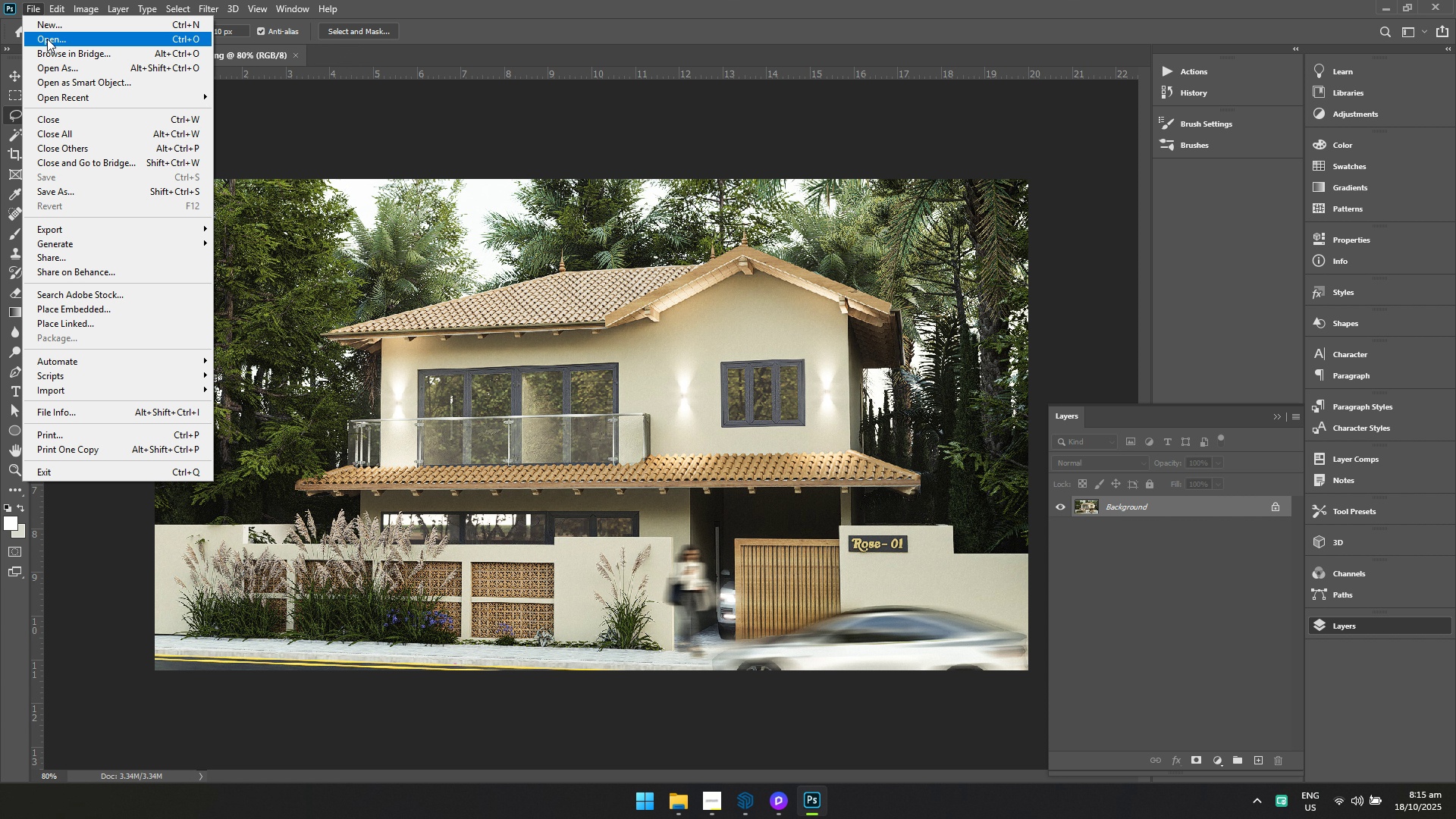 
left_click([47, 39])
 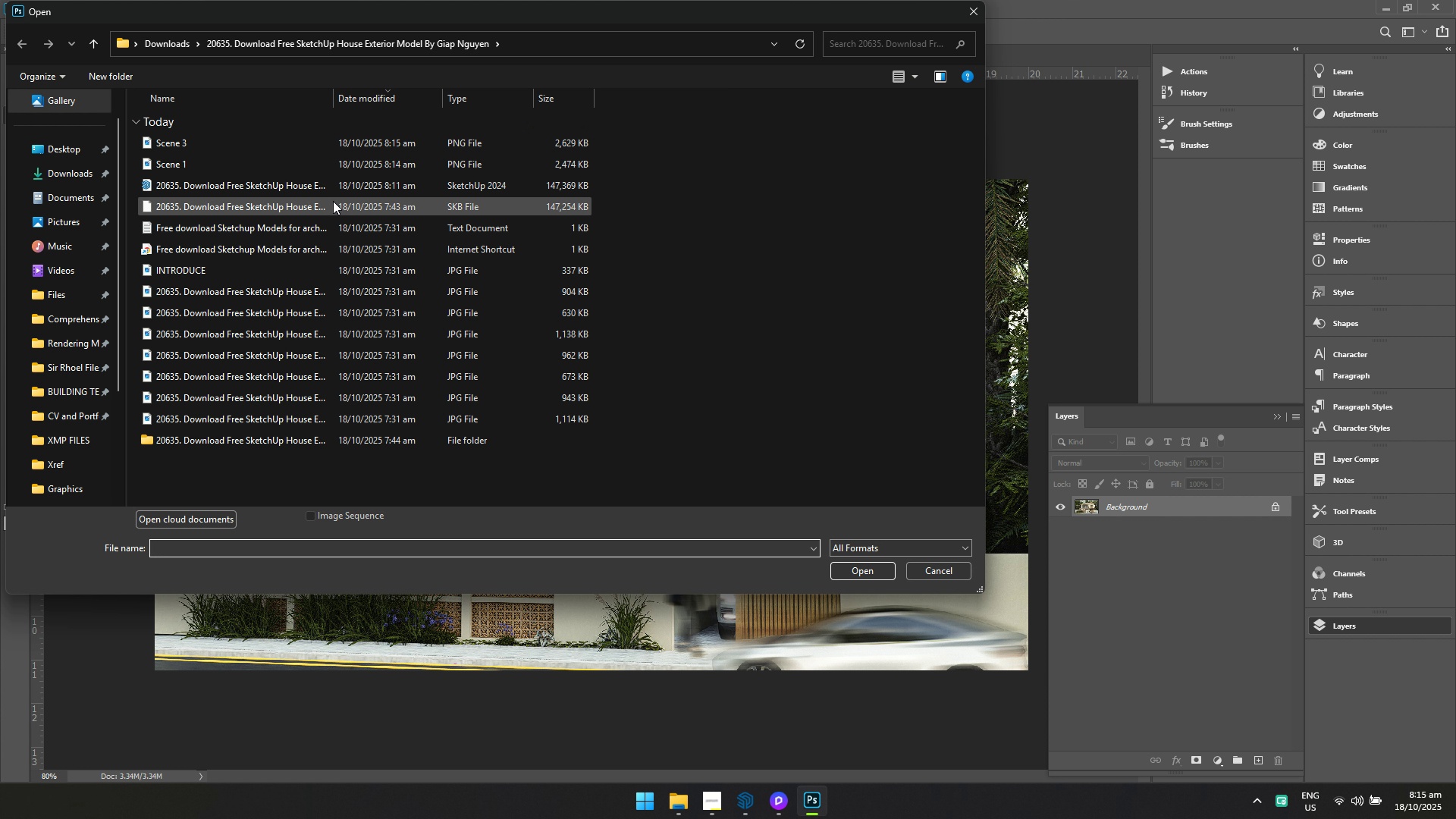 
key(Alt+Tab)
 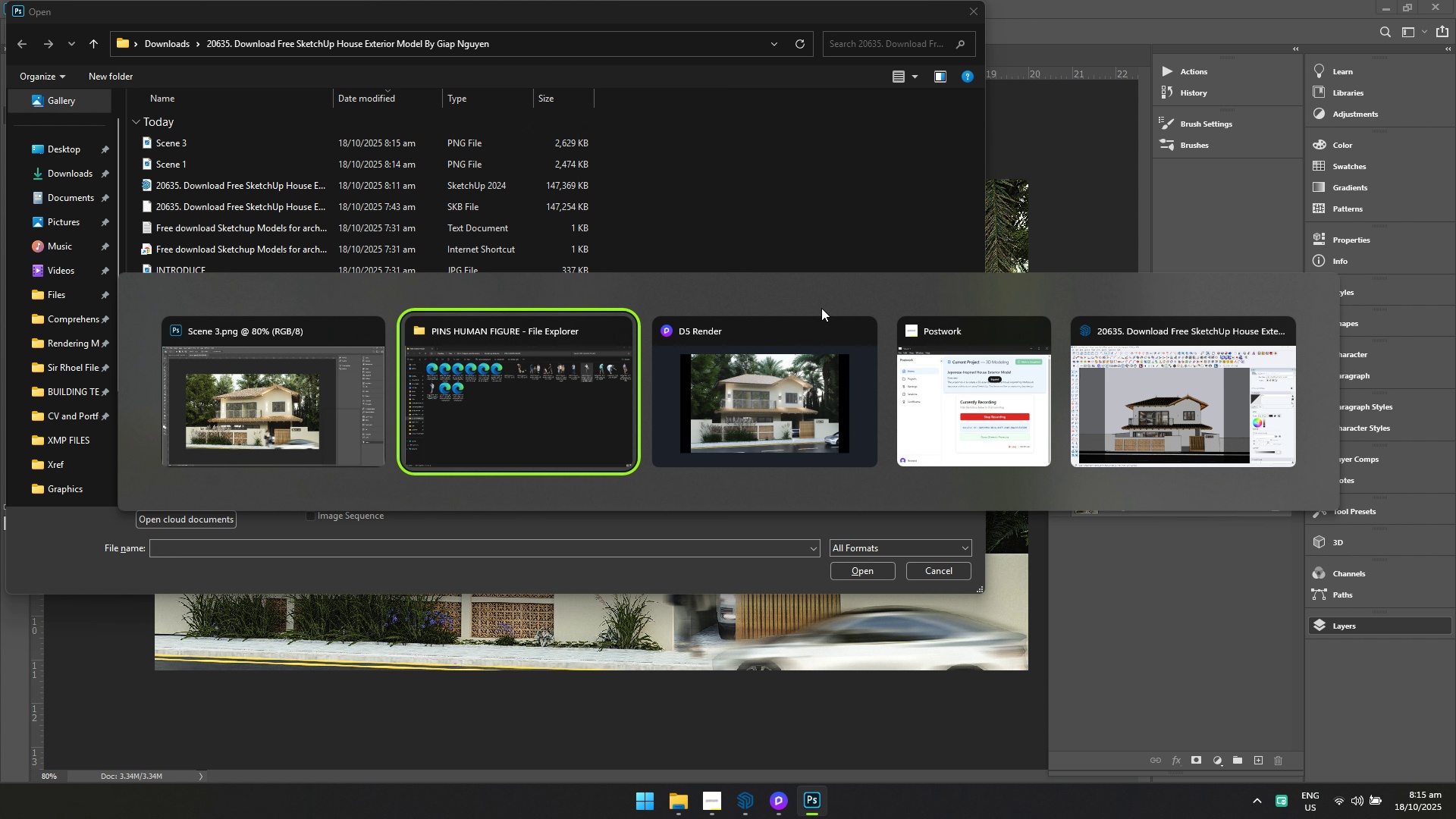 
key(Alt+Tab)
 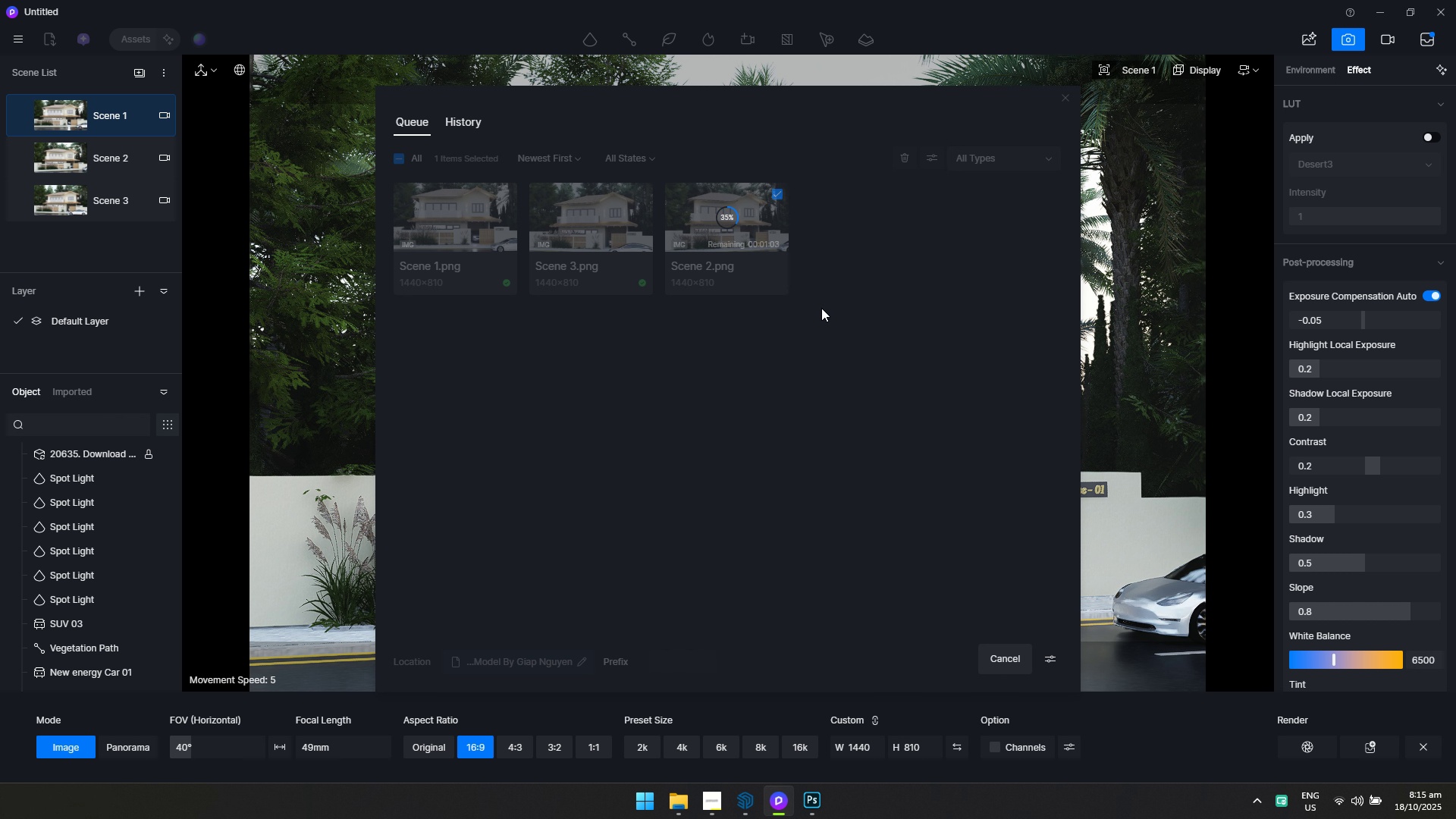 
key(Alt+Tab)
 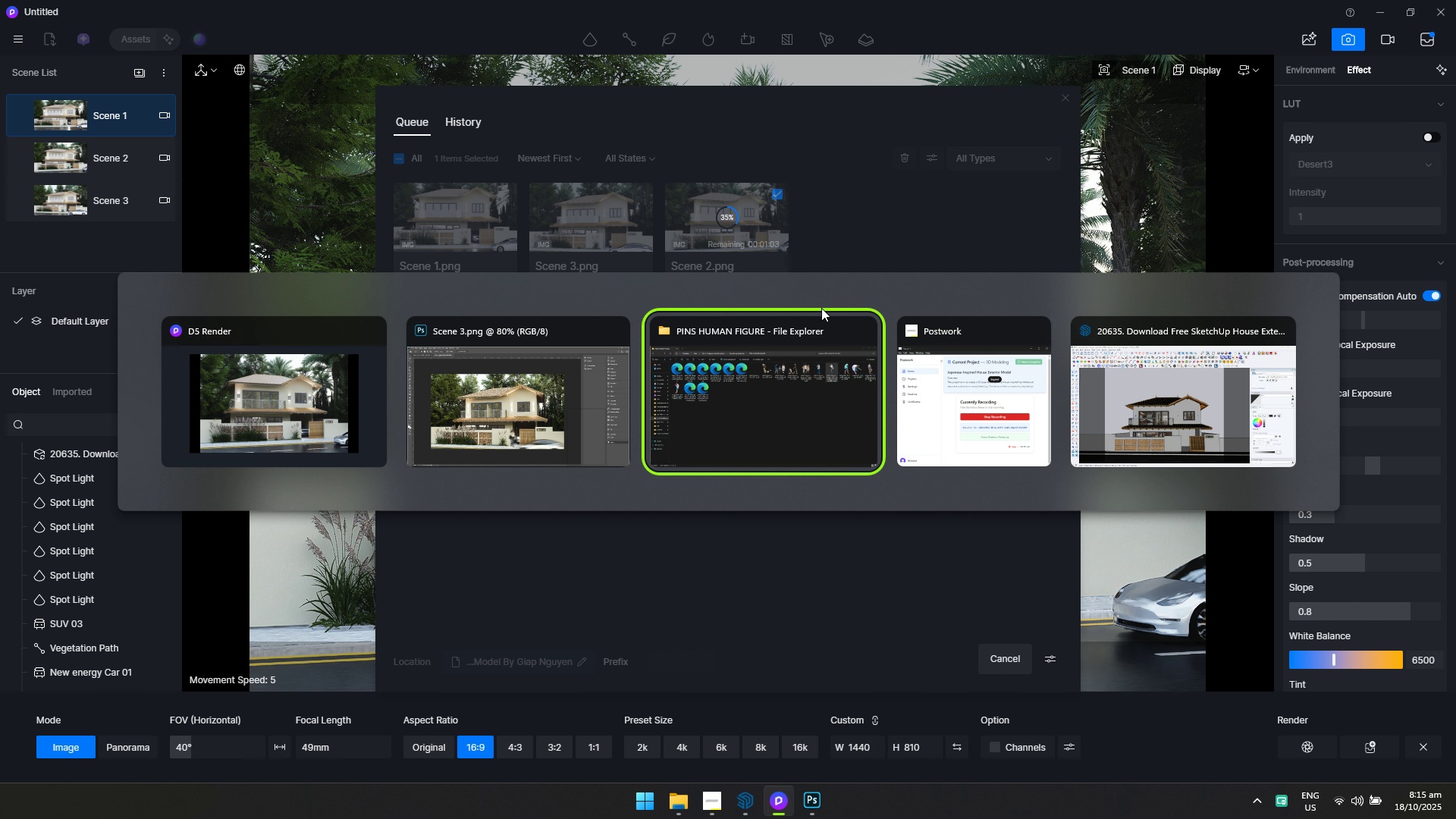 
key(Alt+Tab)
 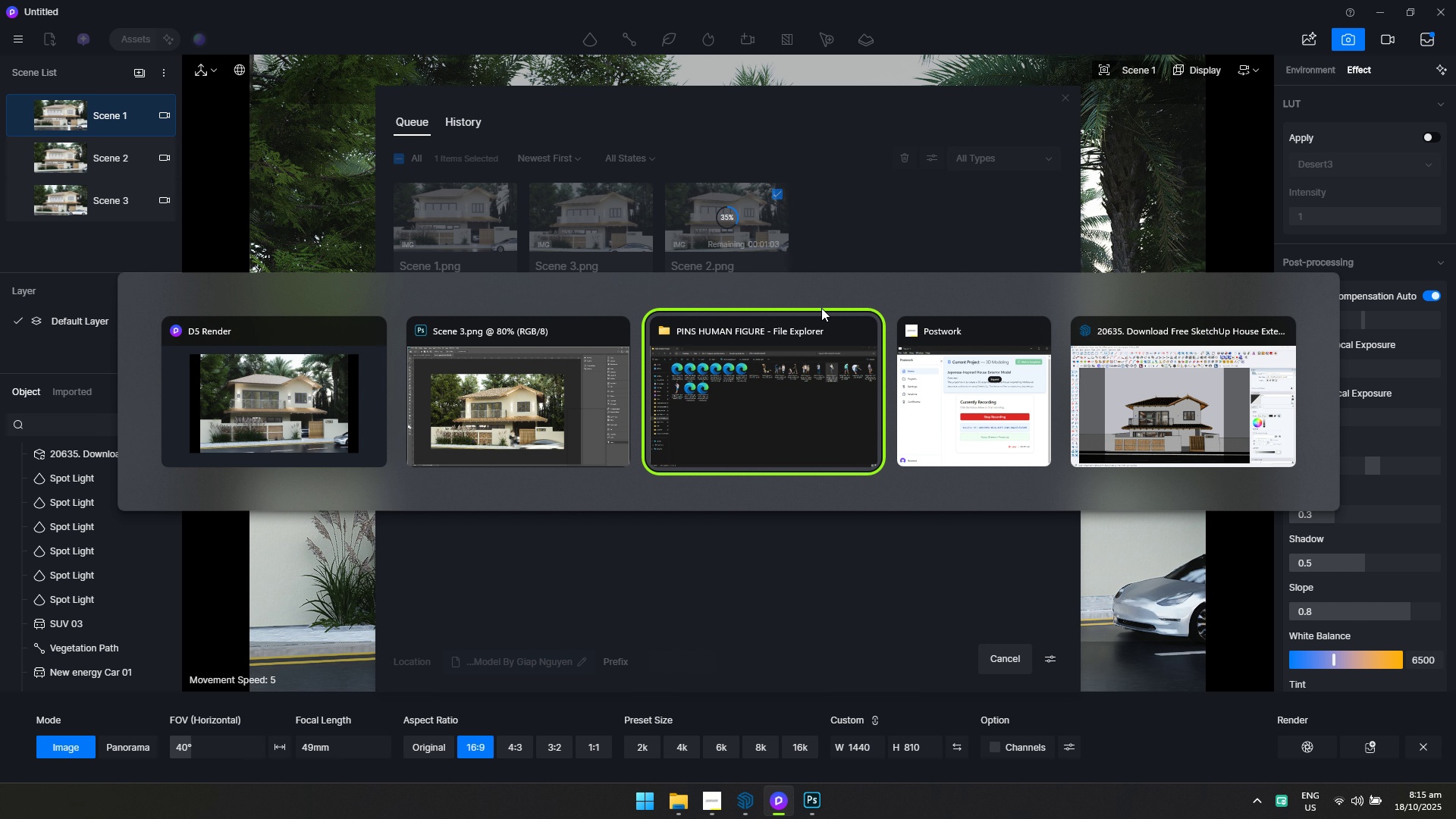 
key(Alt+Tab)
 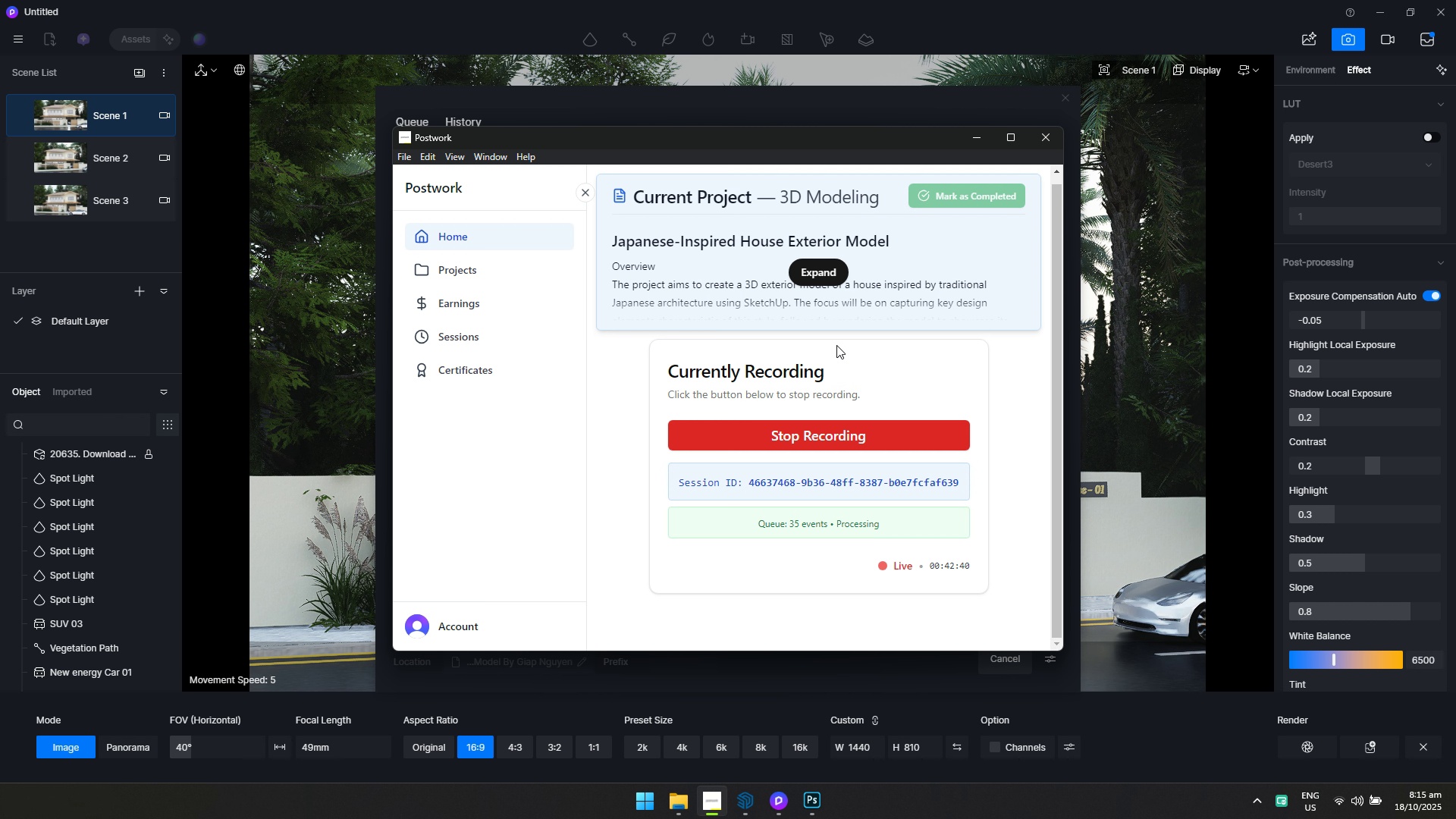 
key(Alt+Tab)
 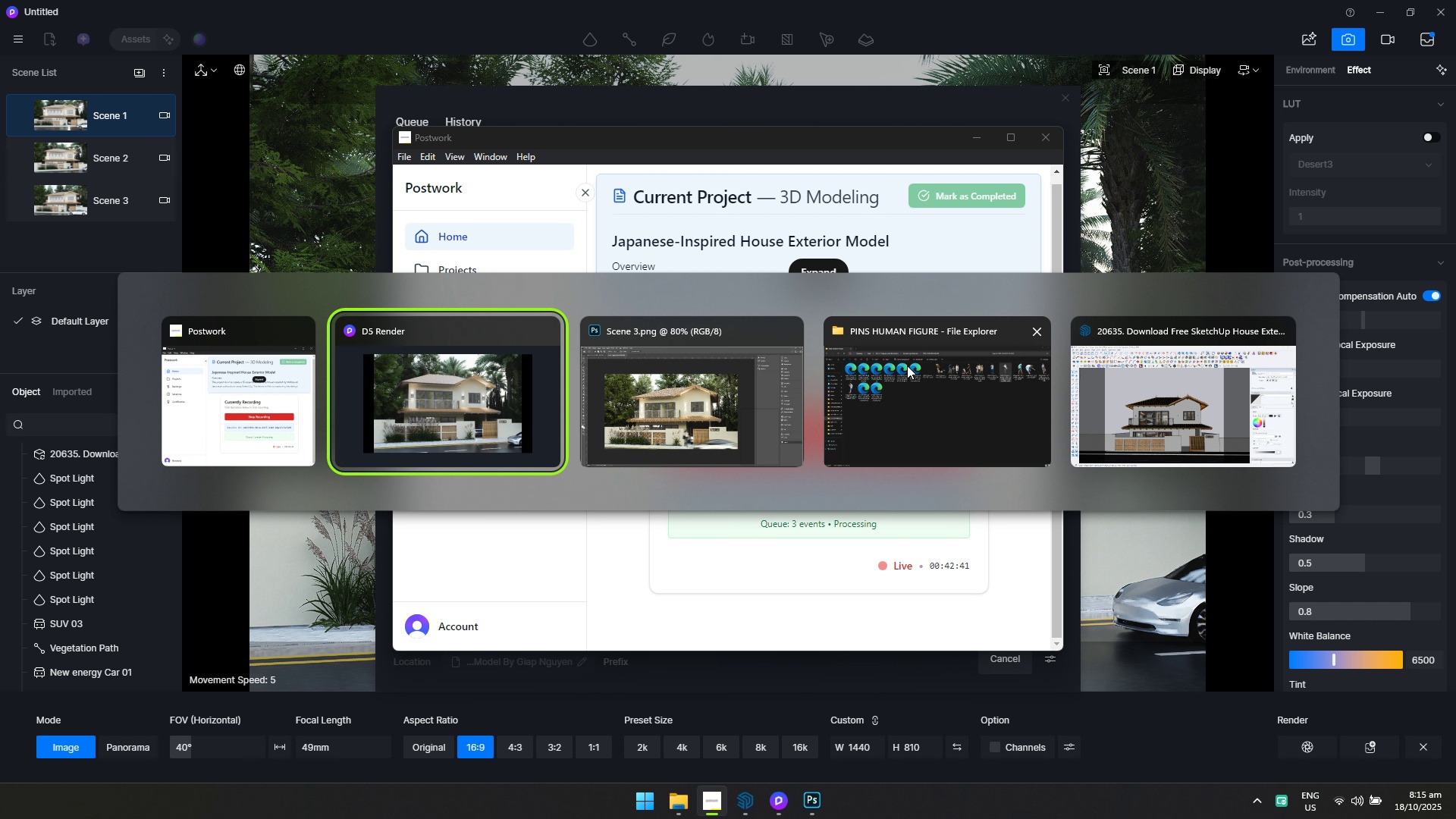 
key(Alt+Tab)
 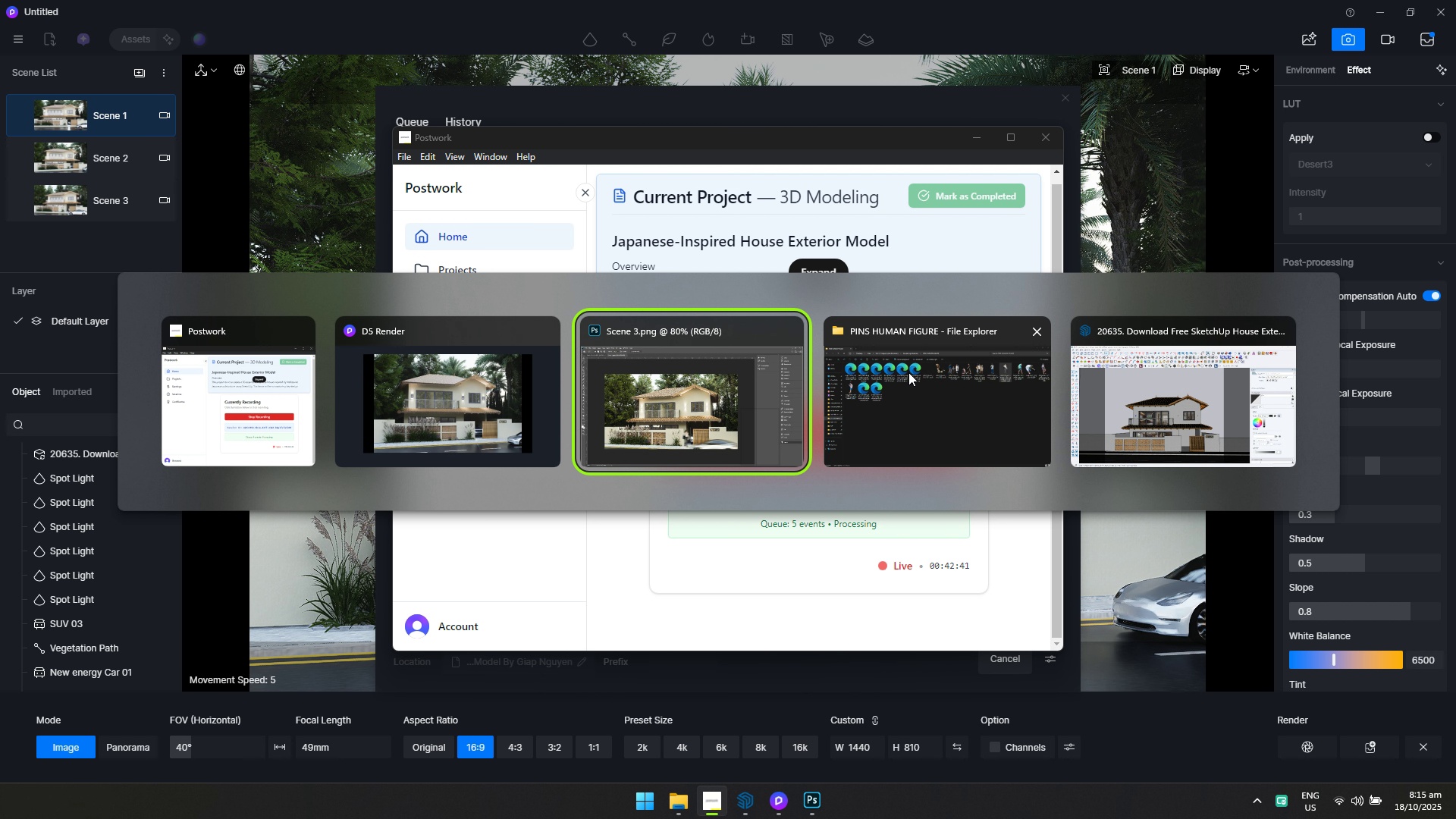 
key(Alt+Tab)
 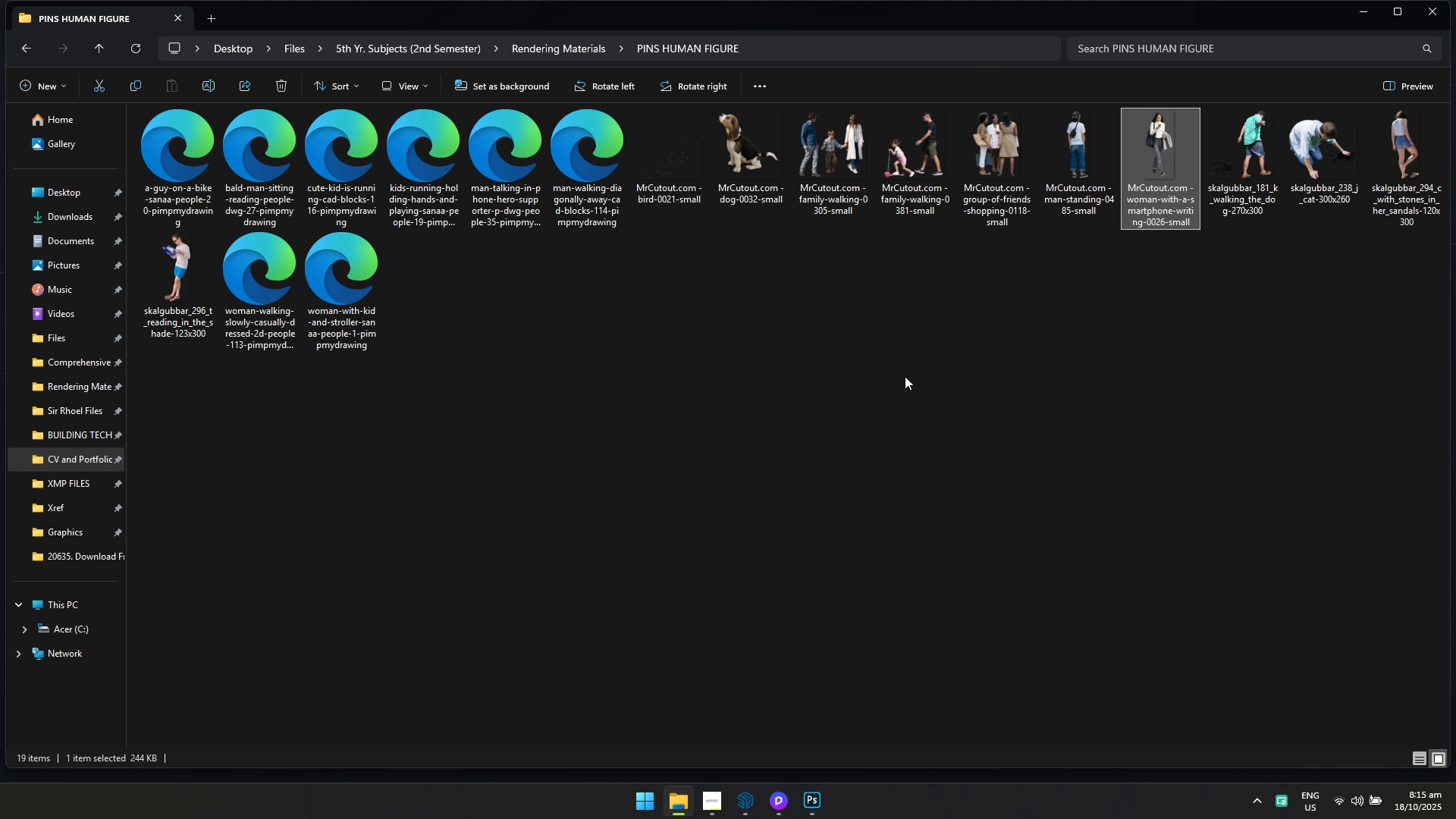 
key(Alt+Tab)
 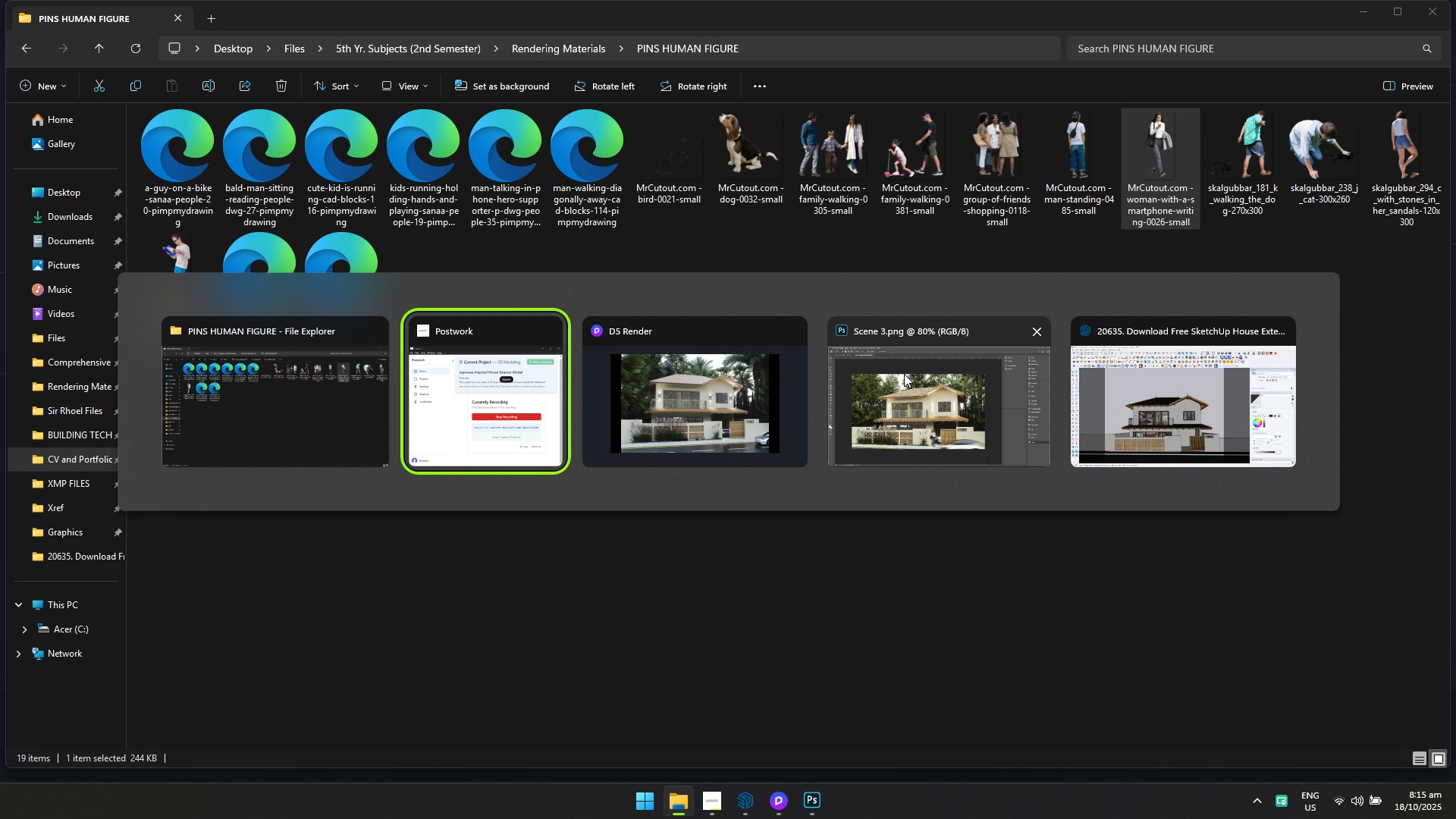 
key(Alt+Tab)
 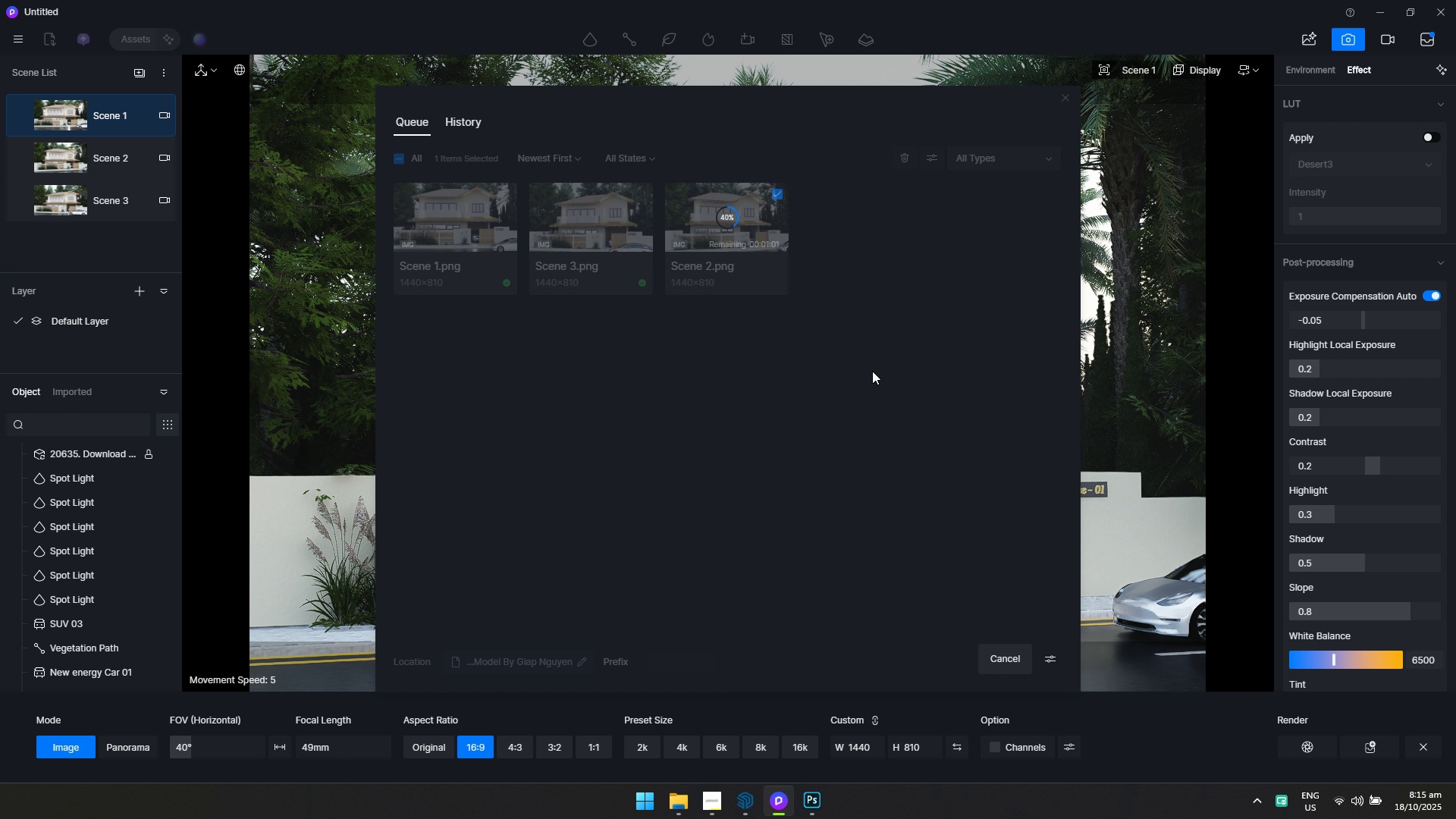 
key(Alt+Tab)
 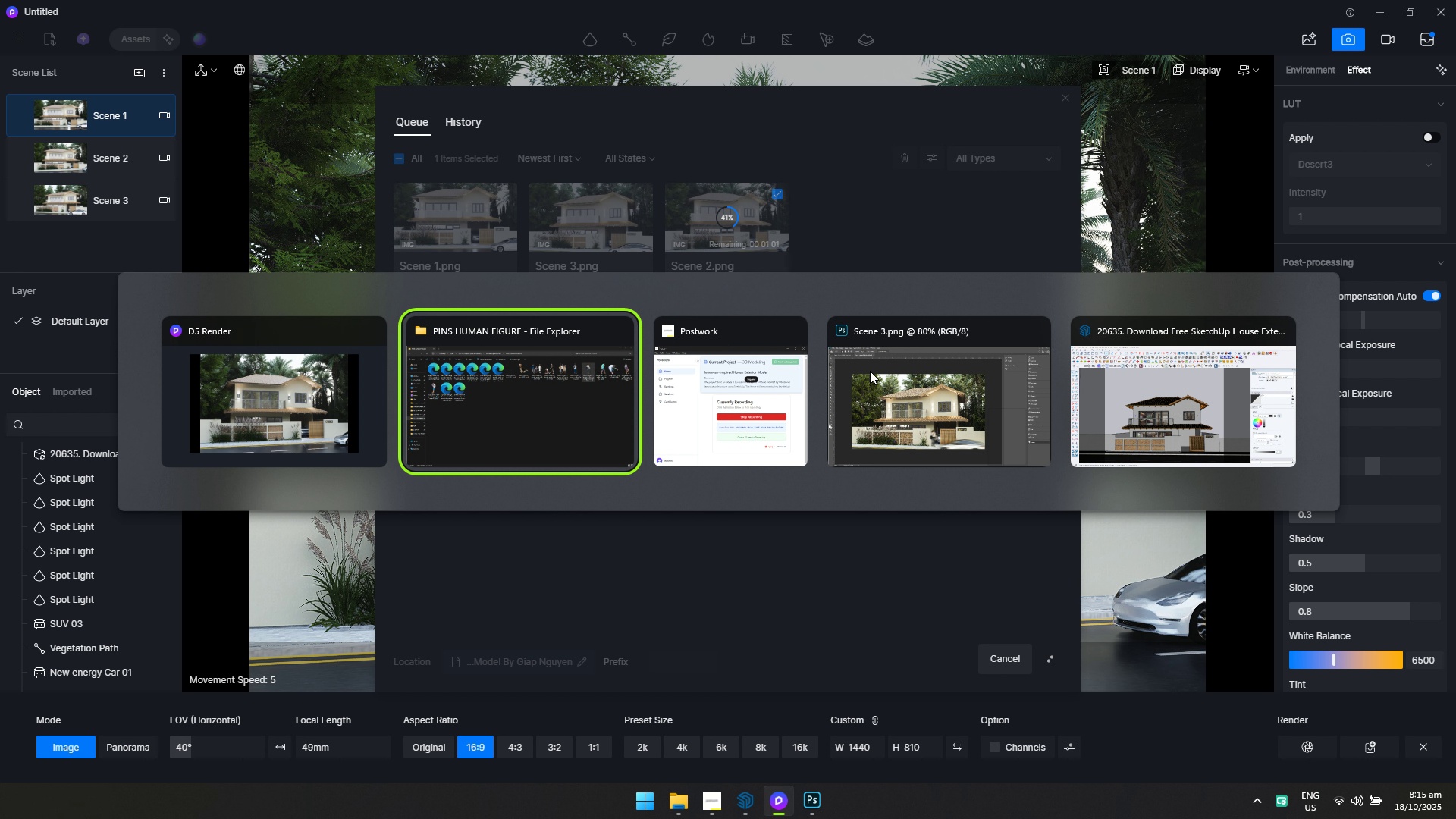 
key(Alt+Tab)
 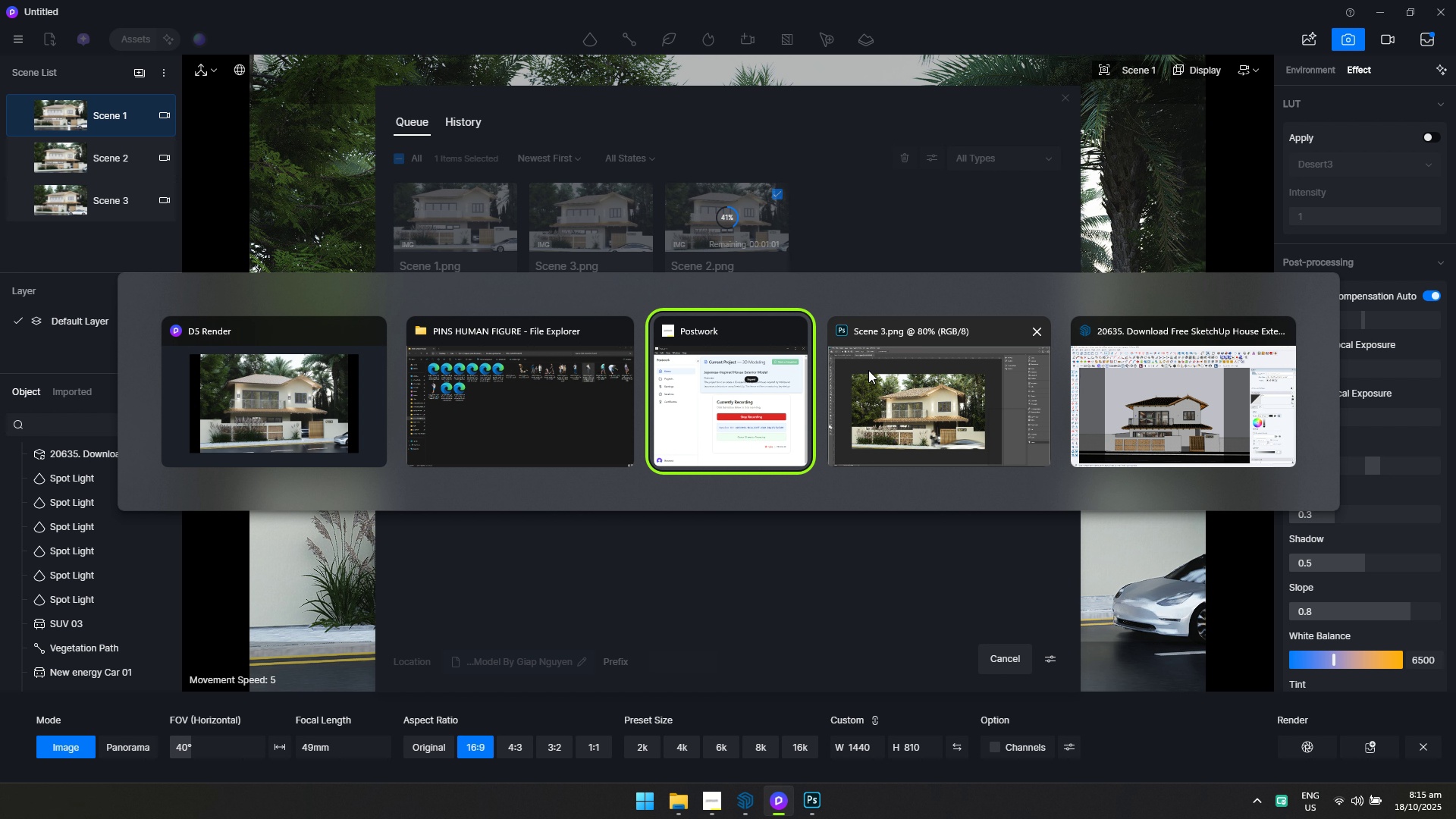 
key(Alt+Tab)
 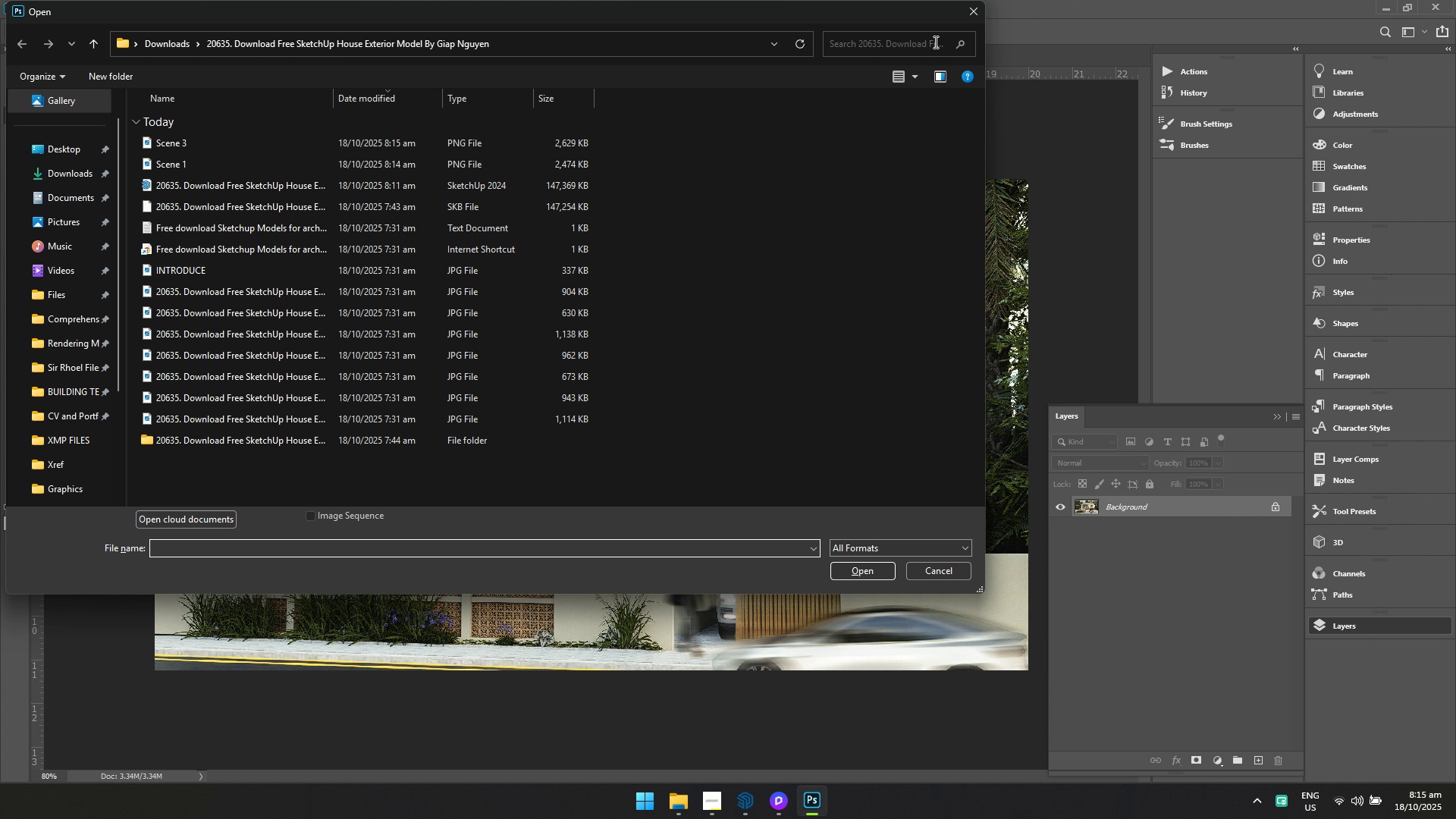 
left_click([970, 15])
 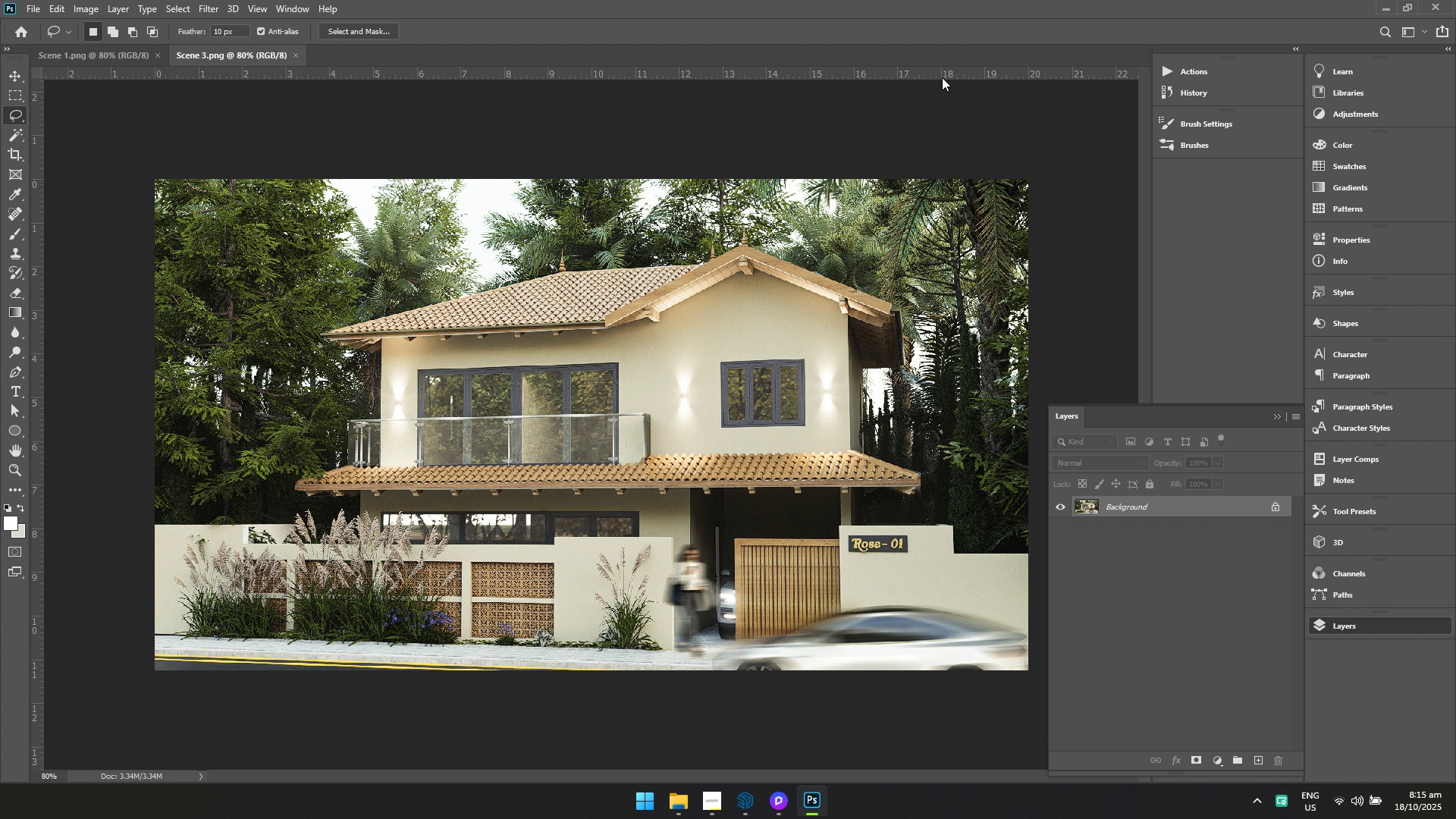 
key(Alt+Tab)
 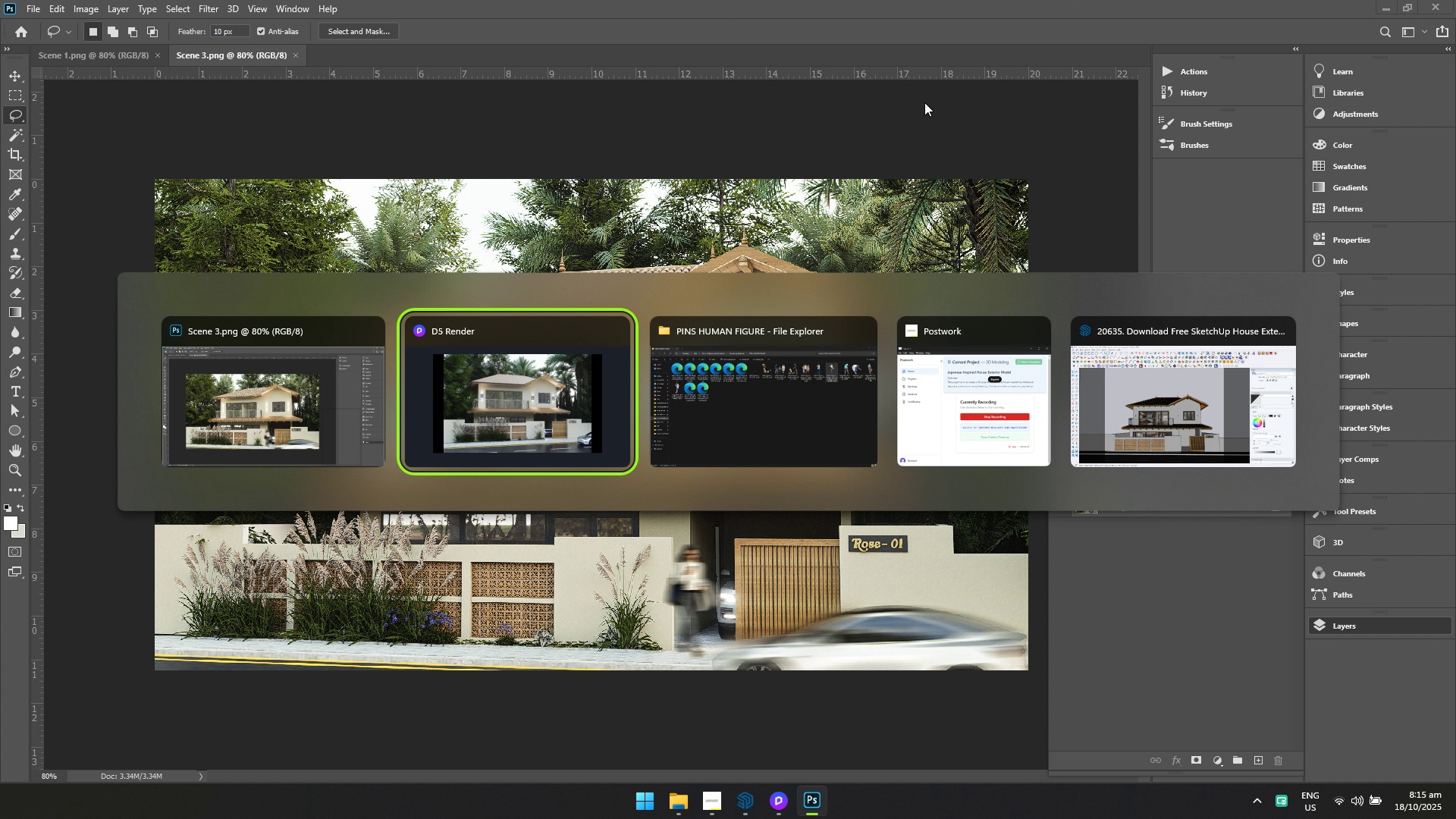 
key(Alt+Tab)
 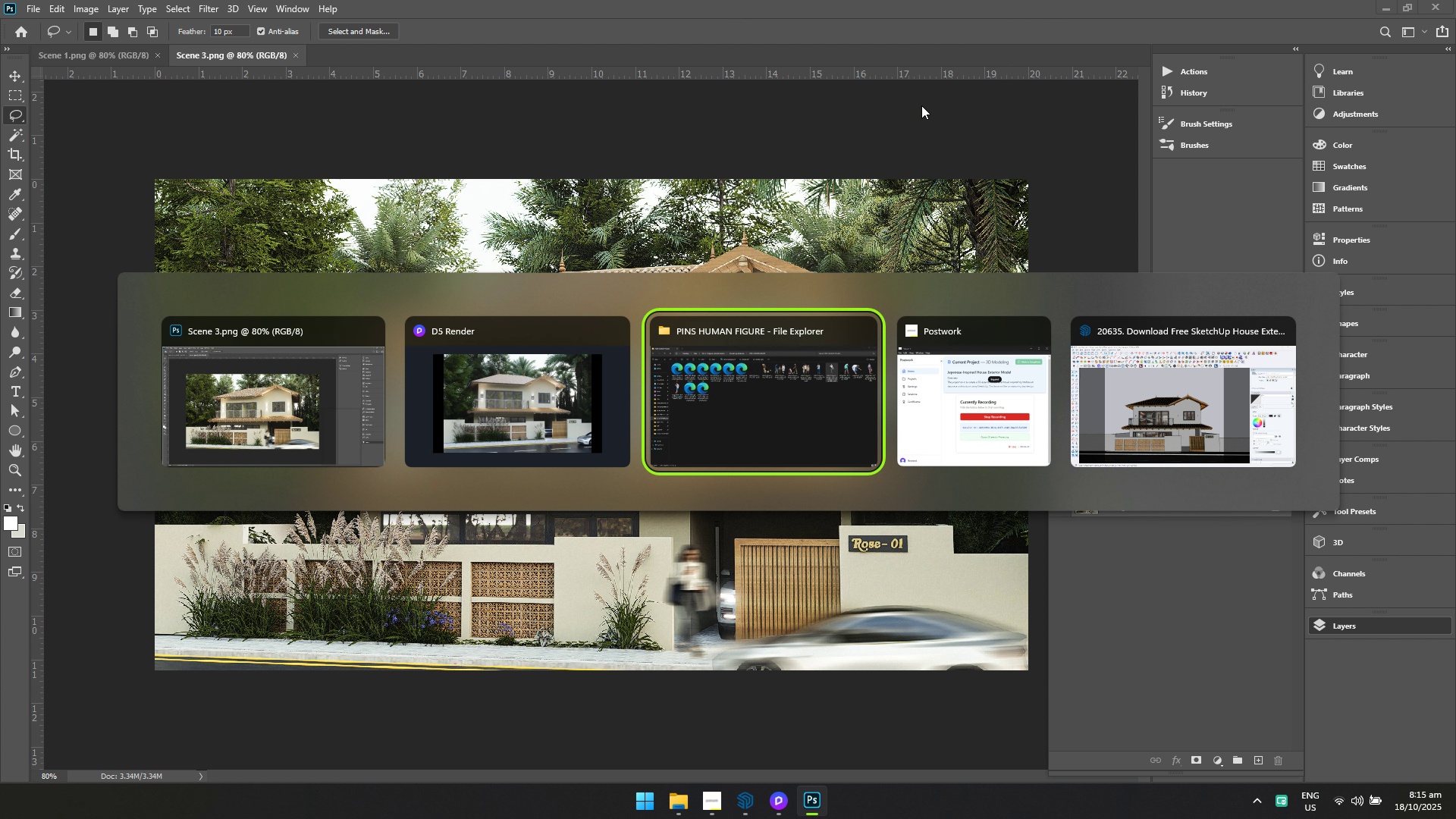 
key(Alt+Tab)
 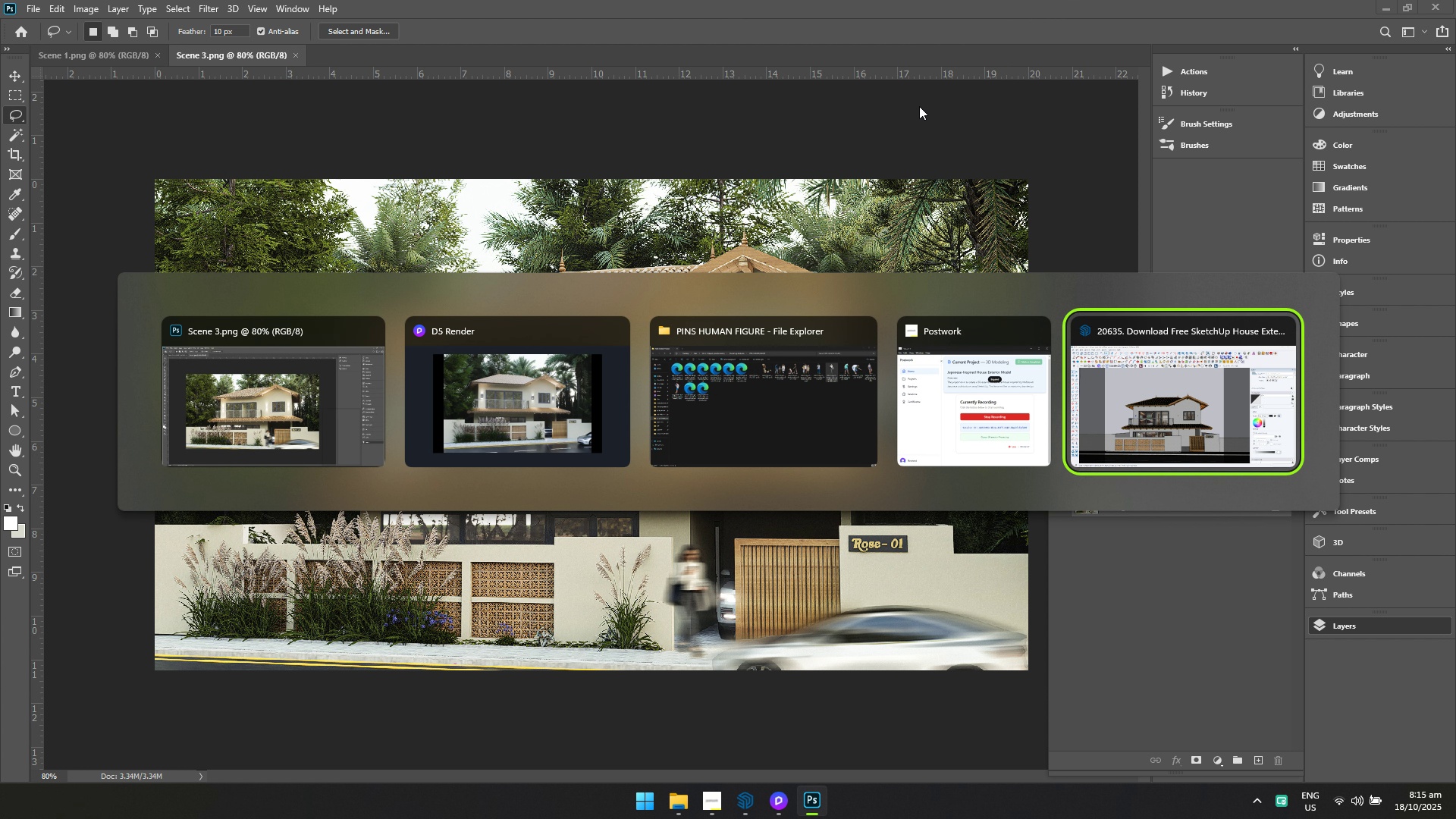 
key(Alt+Tab)
 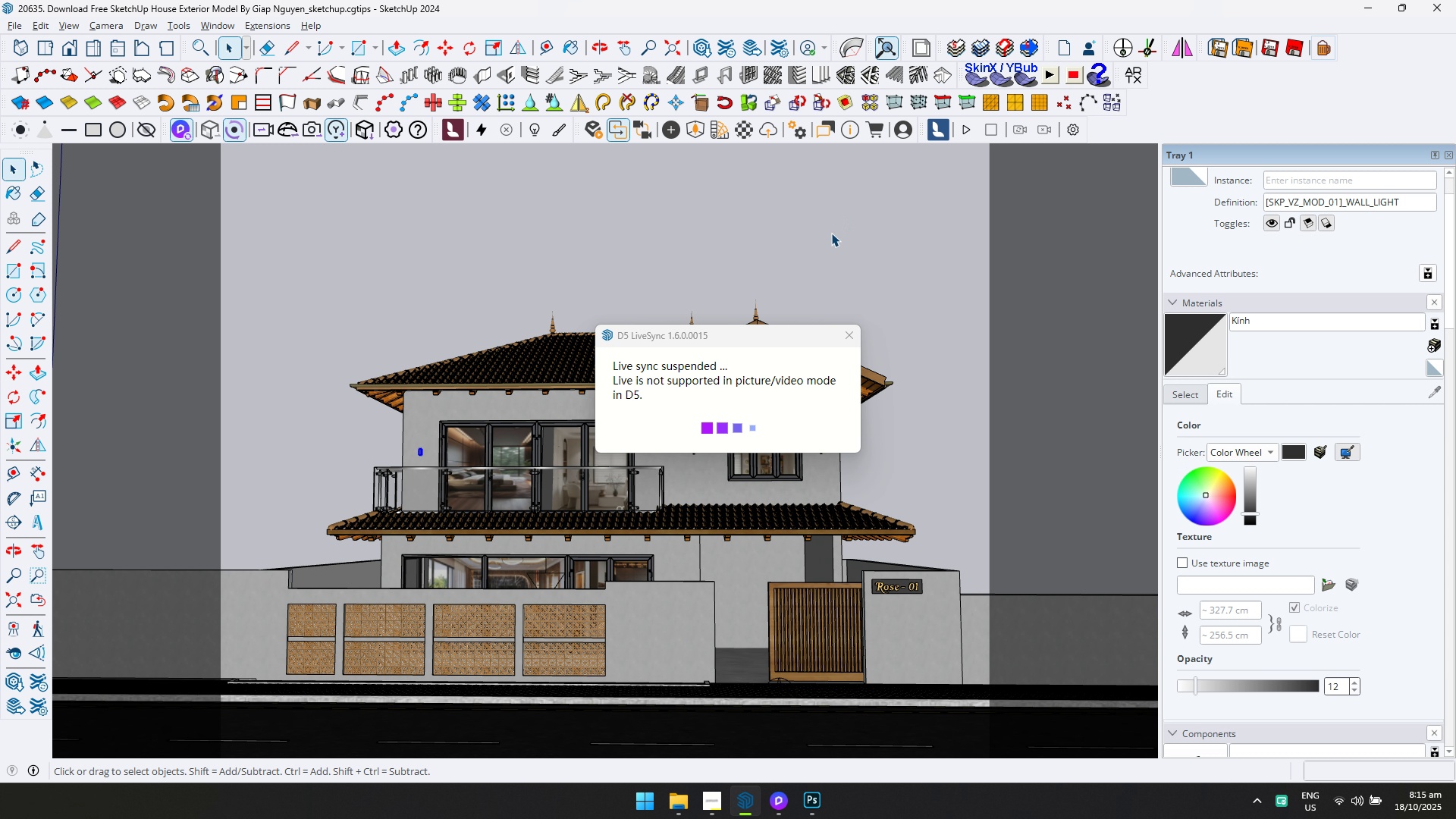 
key(Alt+Tab)
 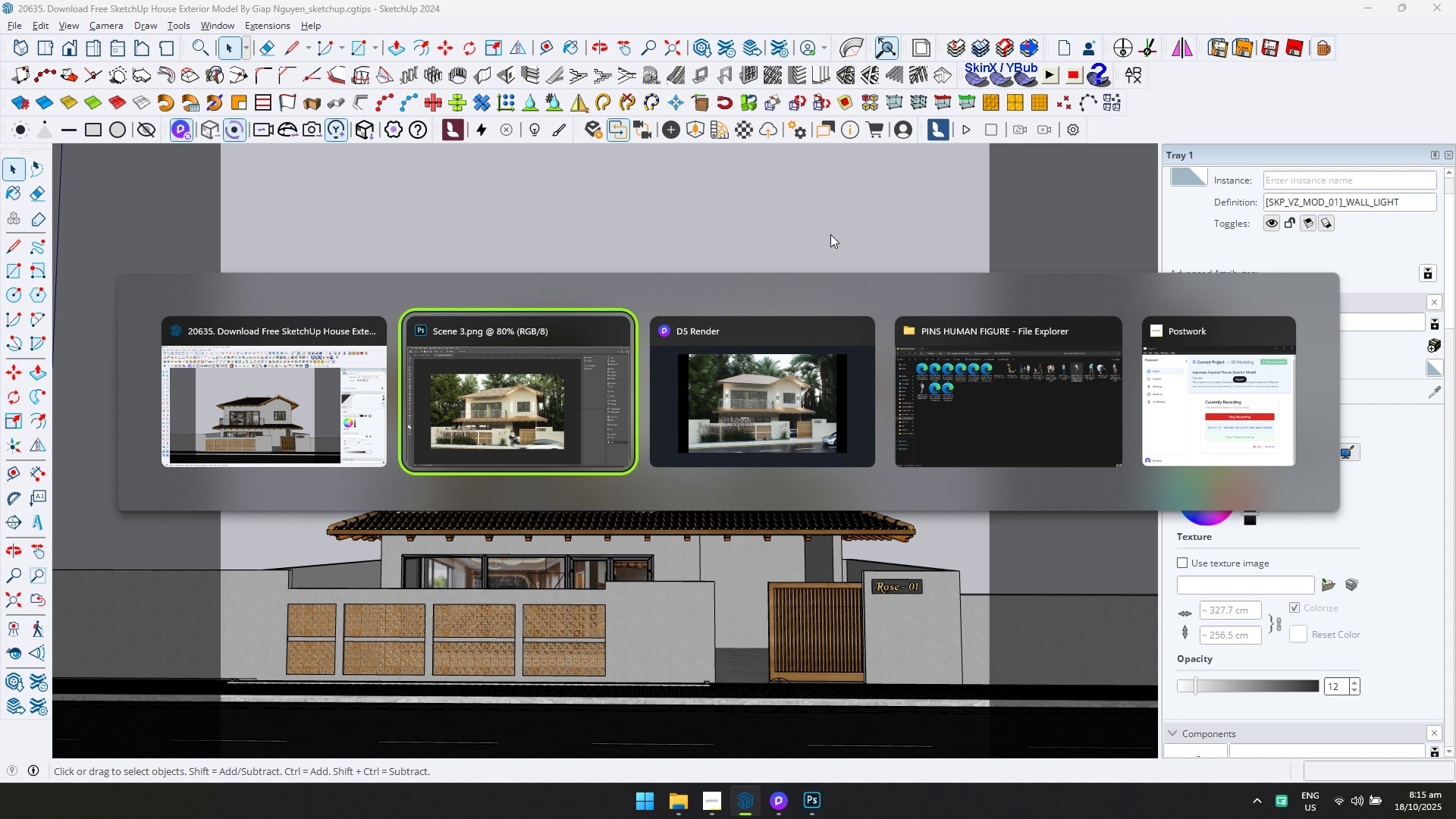 
key(Alt+Tab)
 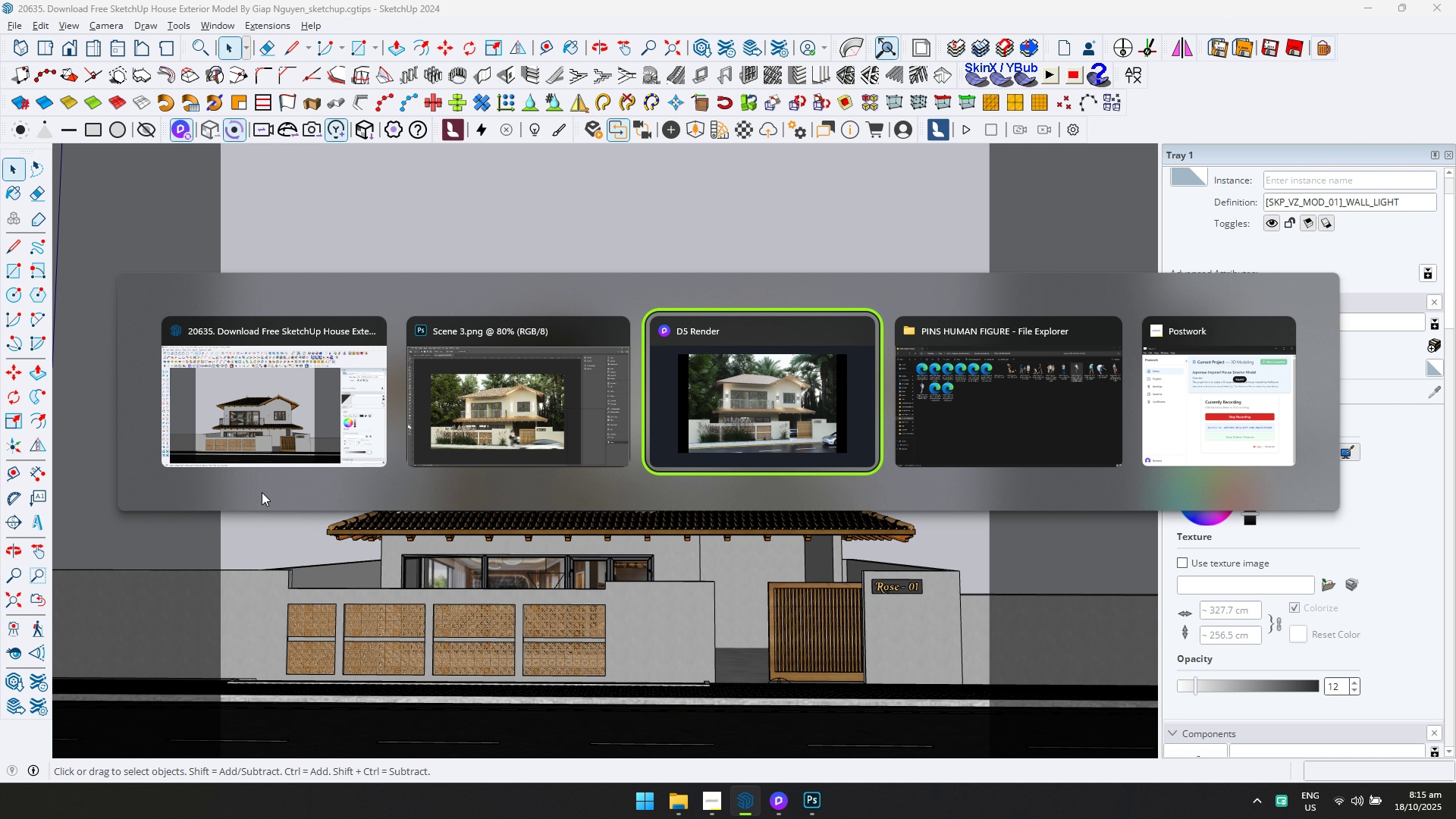 
left_click([259, 452])
 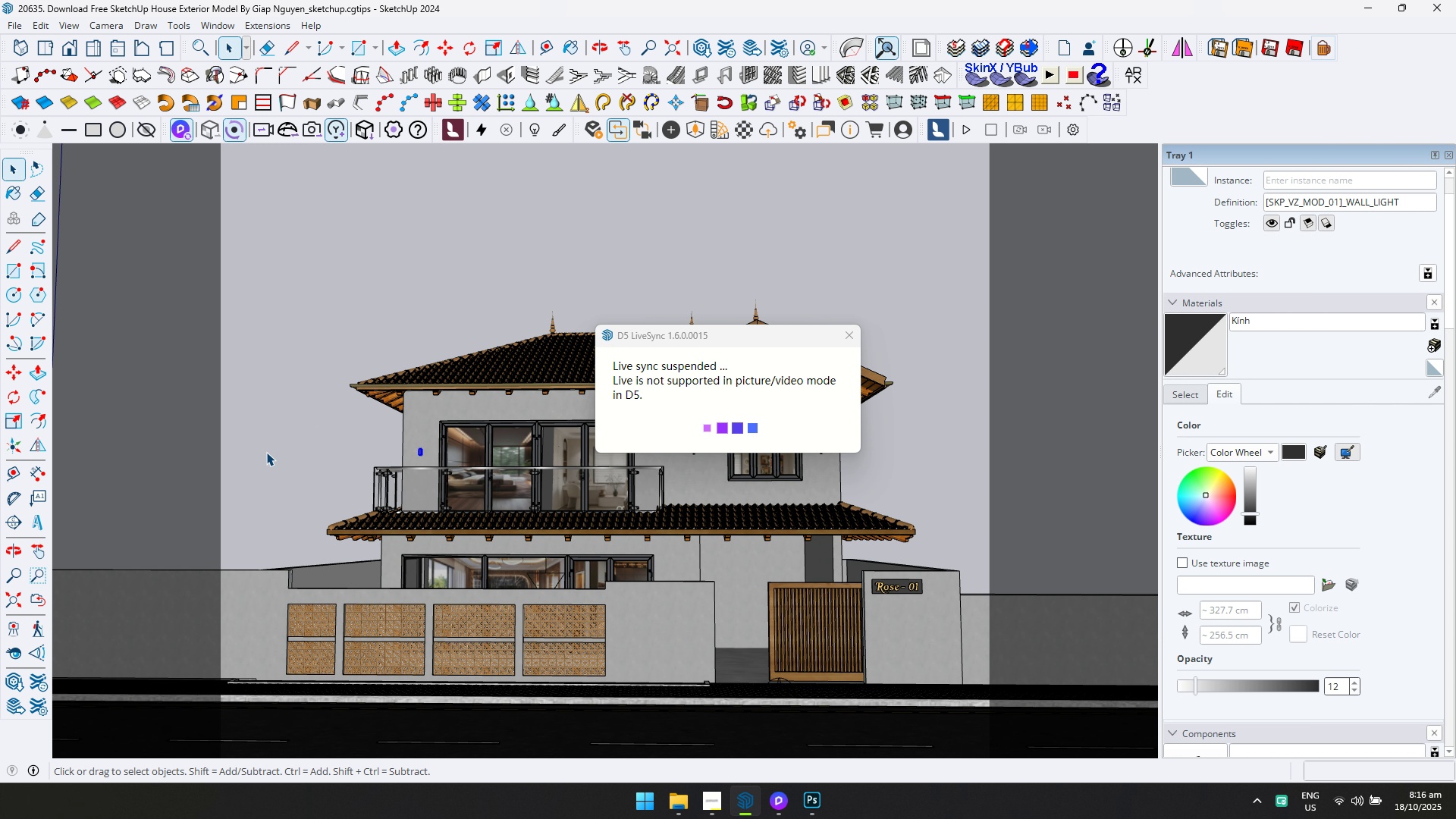 
key(Alt+Tab)
 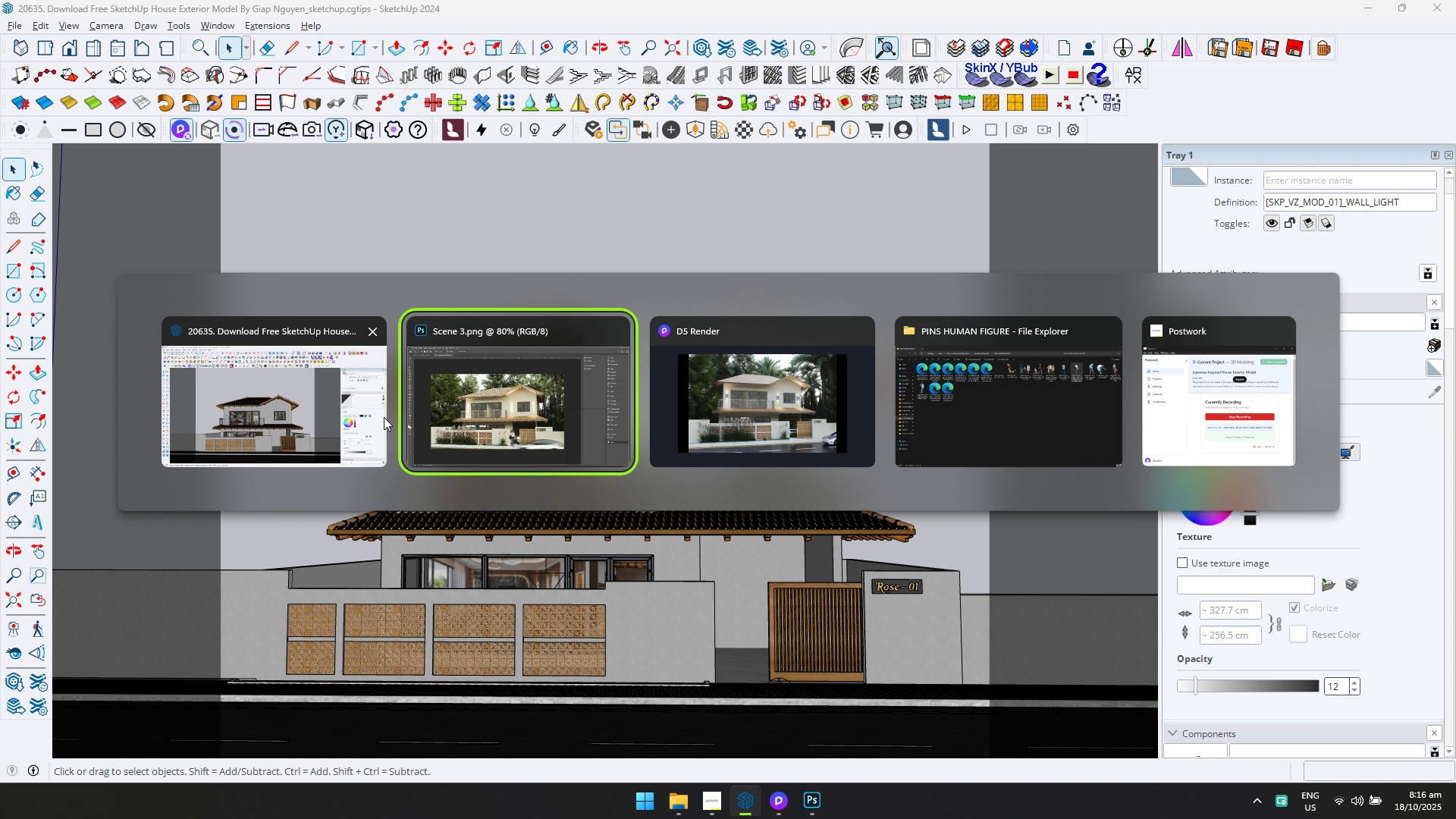 
key(Alt+Tab)
 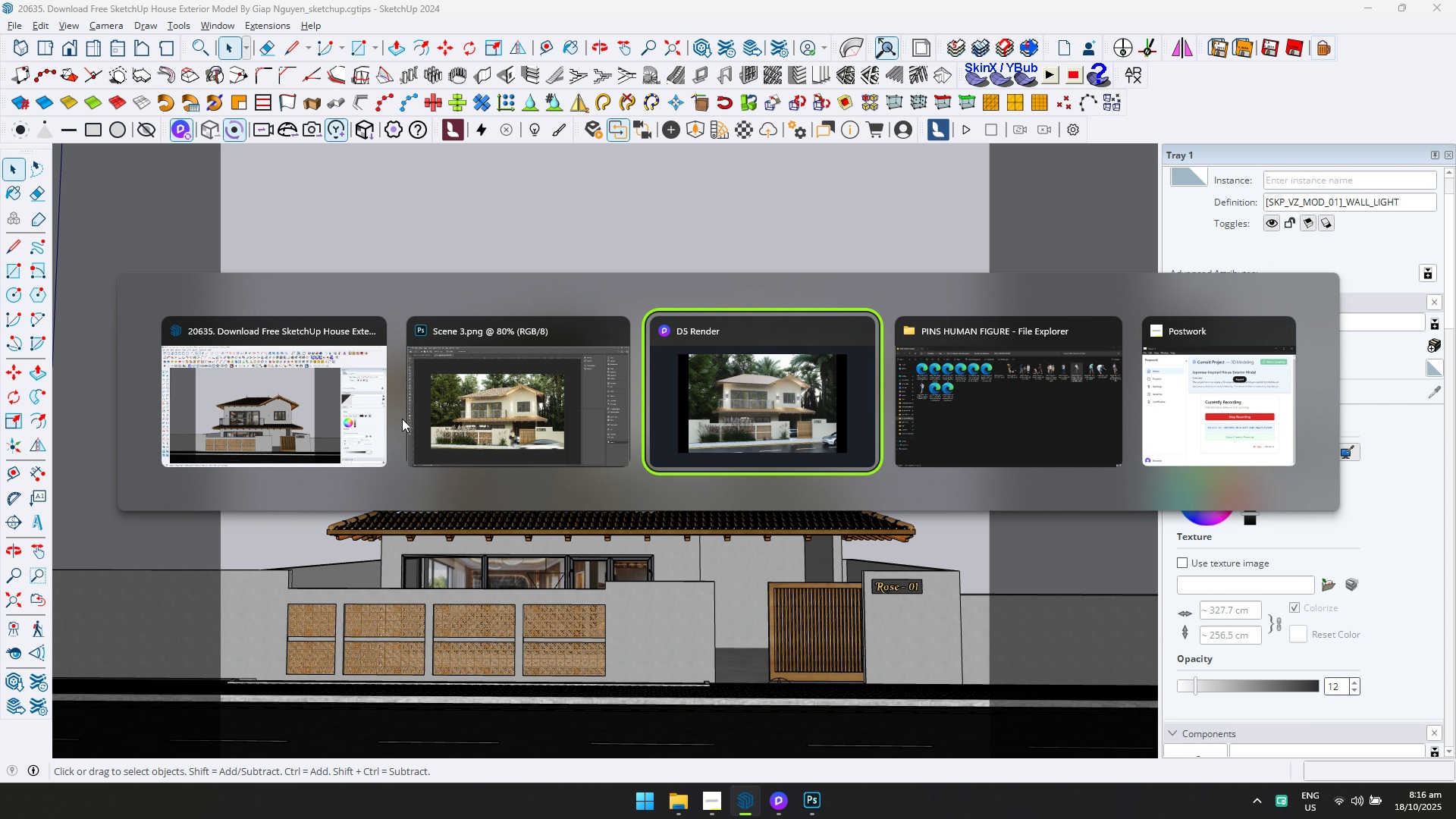 
key(Alt+Tab)
 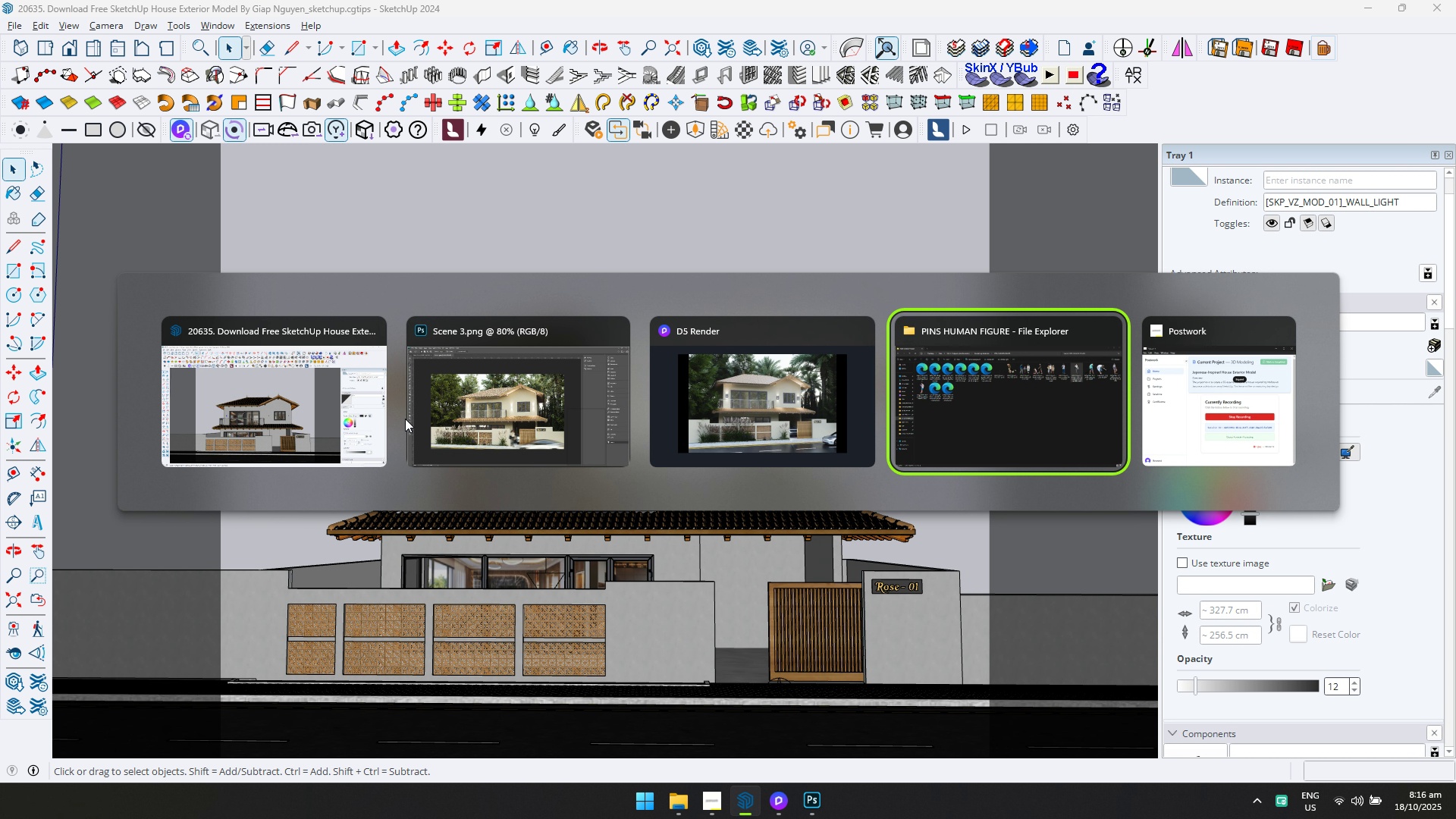 
key(Alt+Tab)
 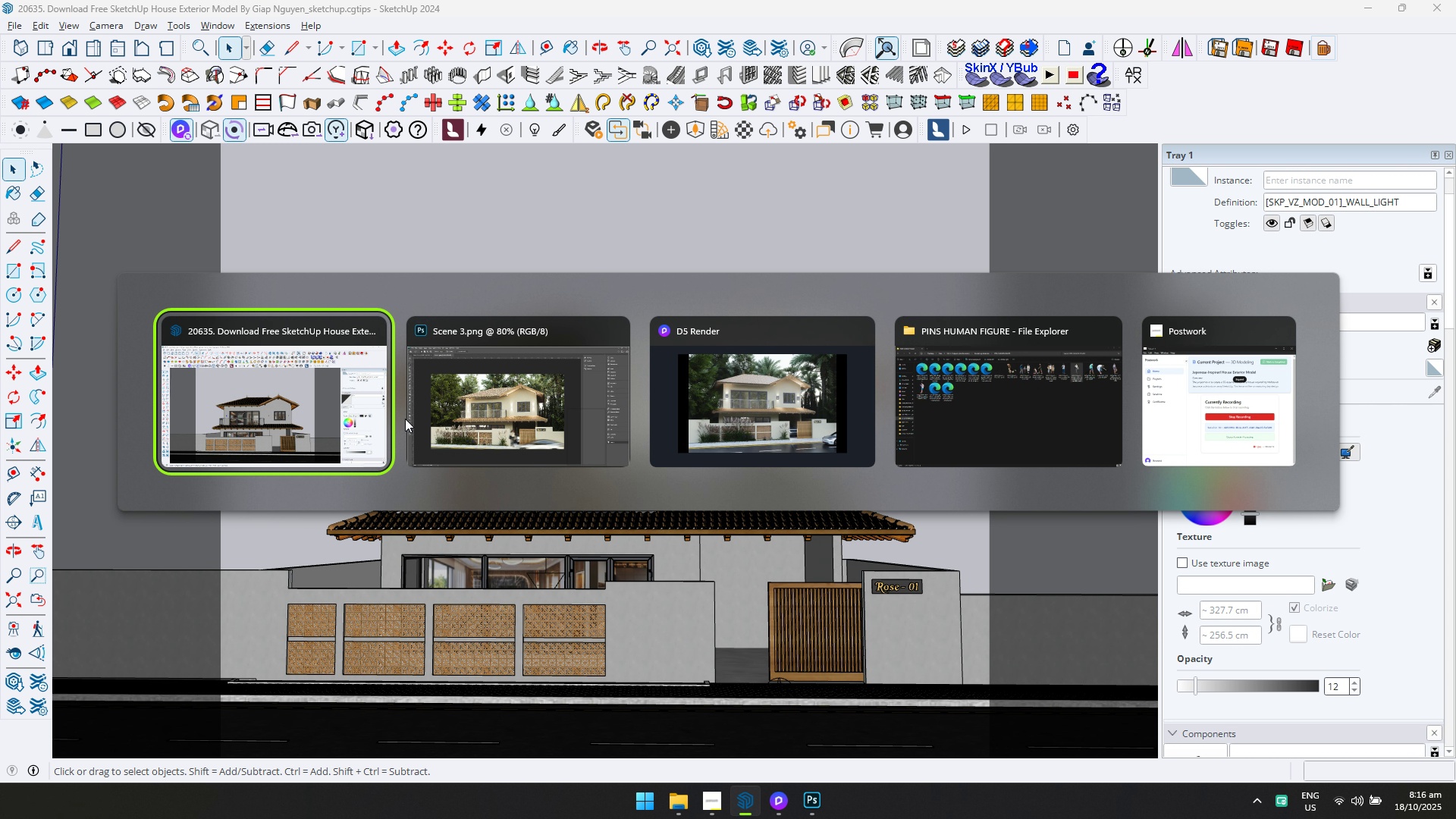 
key(Alt+Tab)
 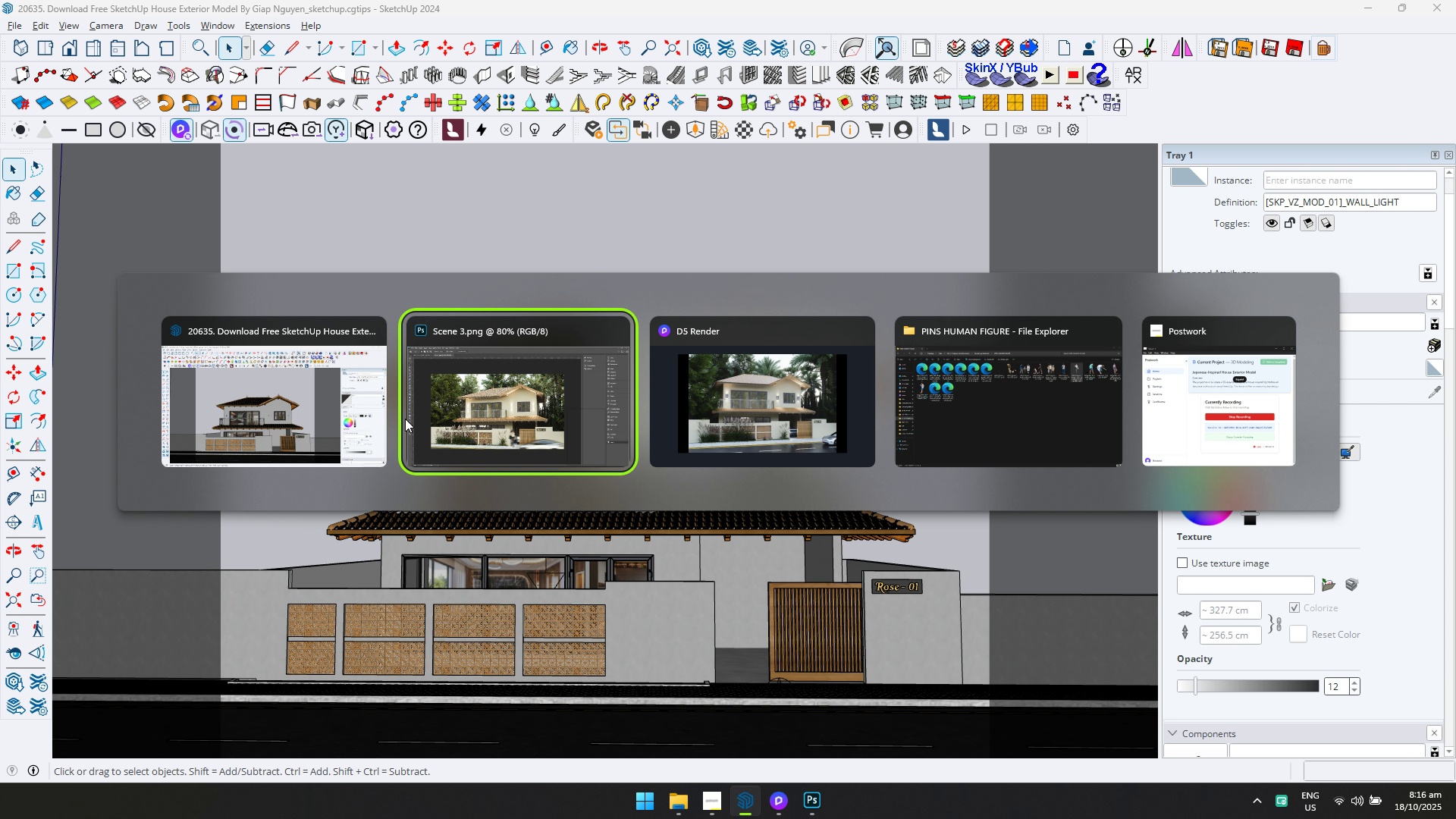 
key(Alt+Tab)
 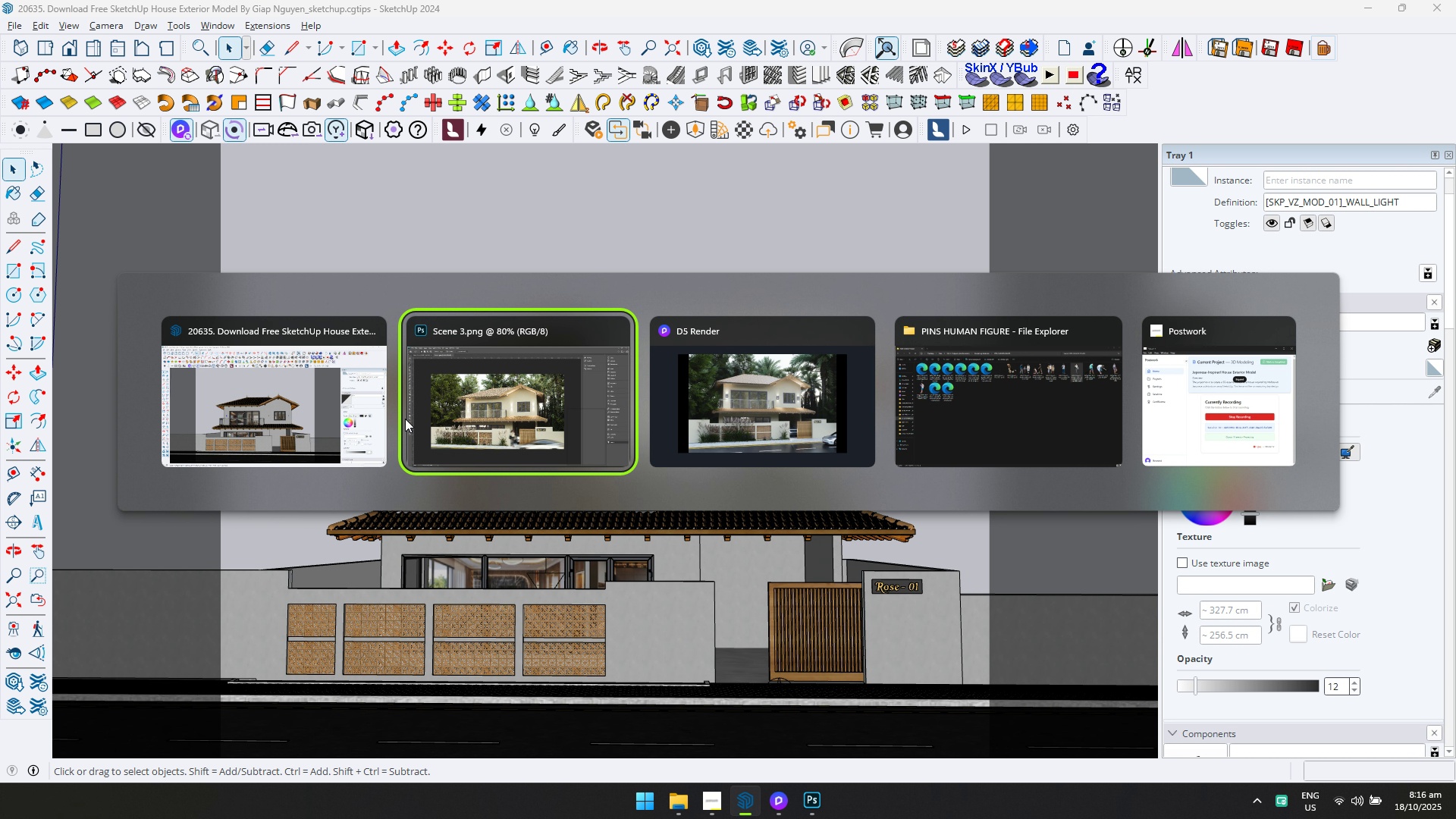 
key(Alt+Tab)
 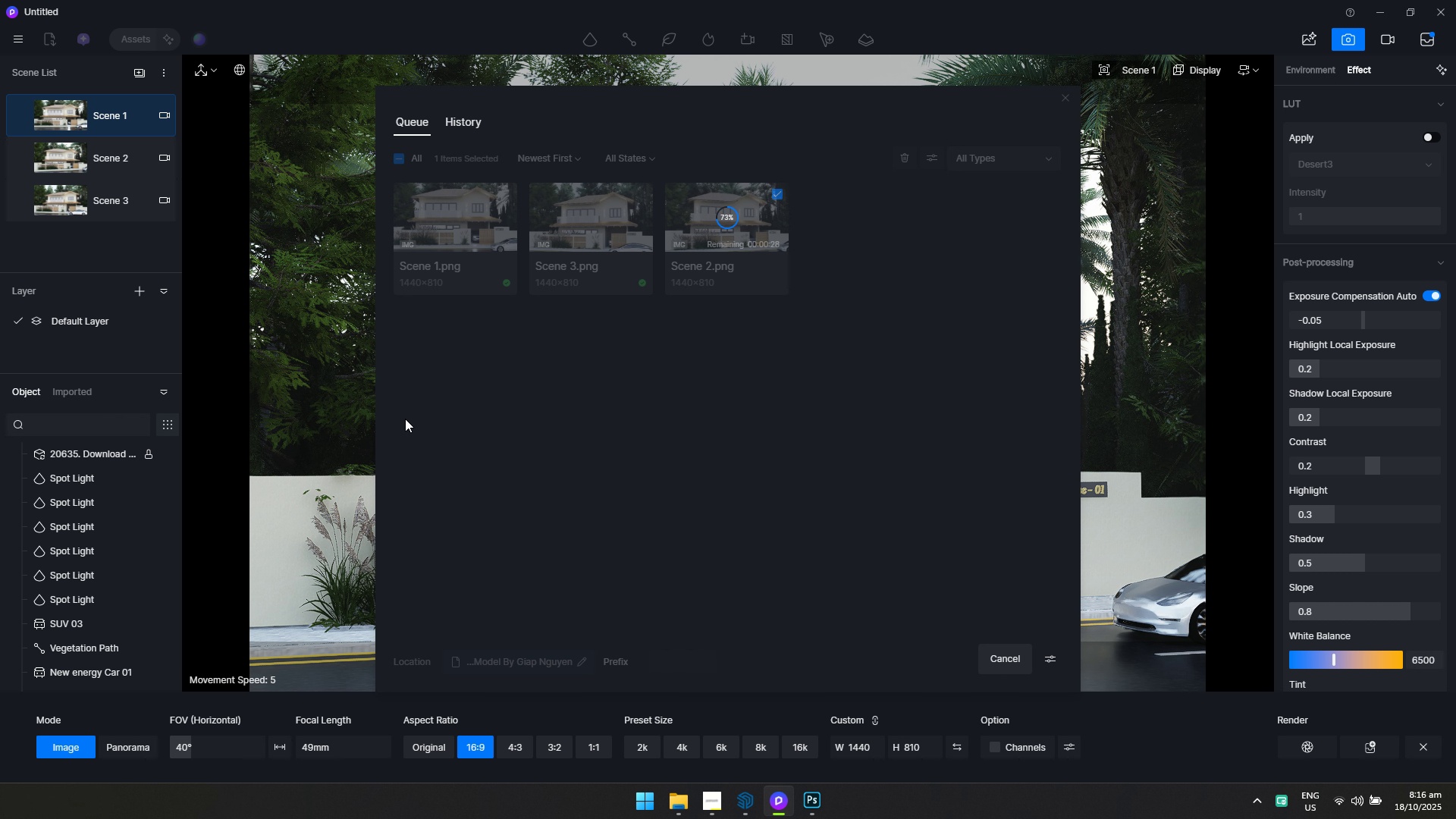 
wait(34.0)
 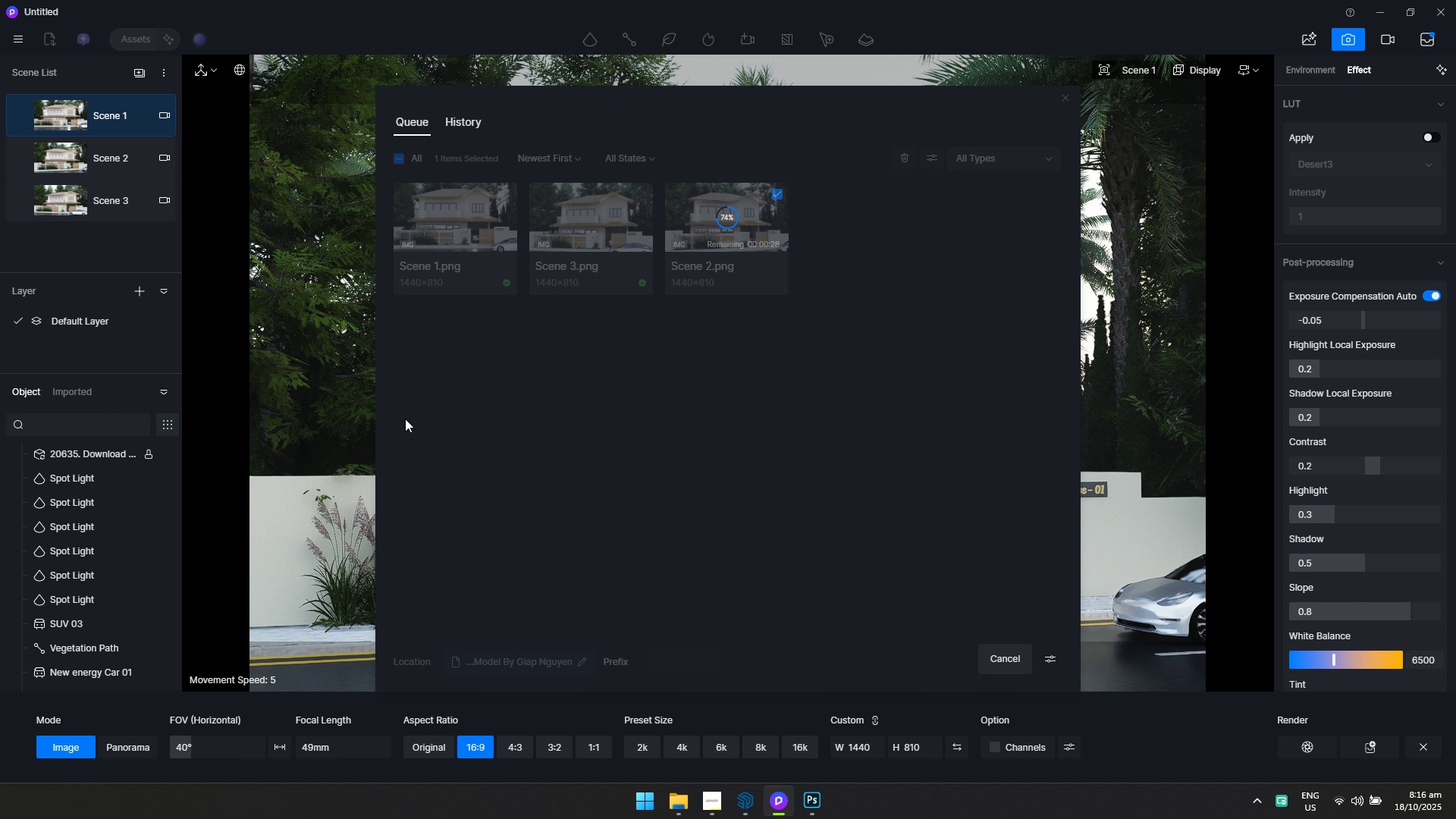 
key(Alt+Tab)
 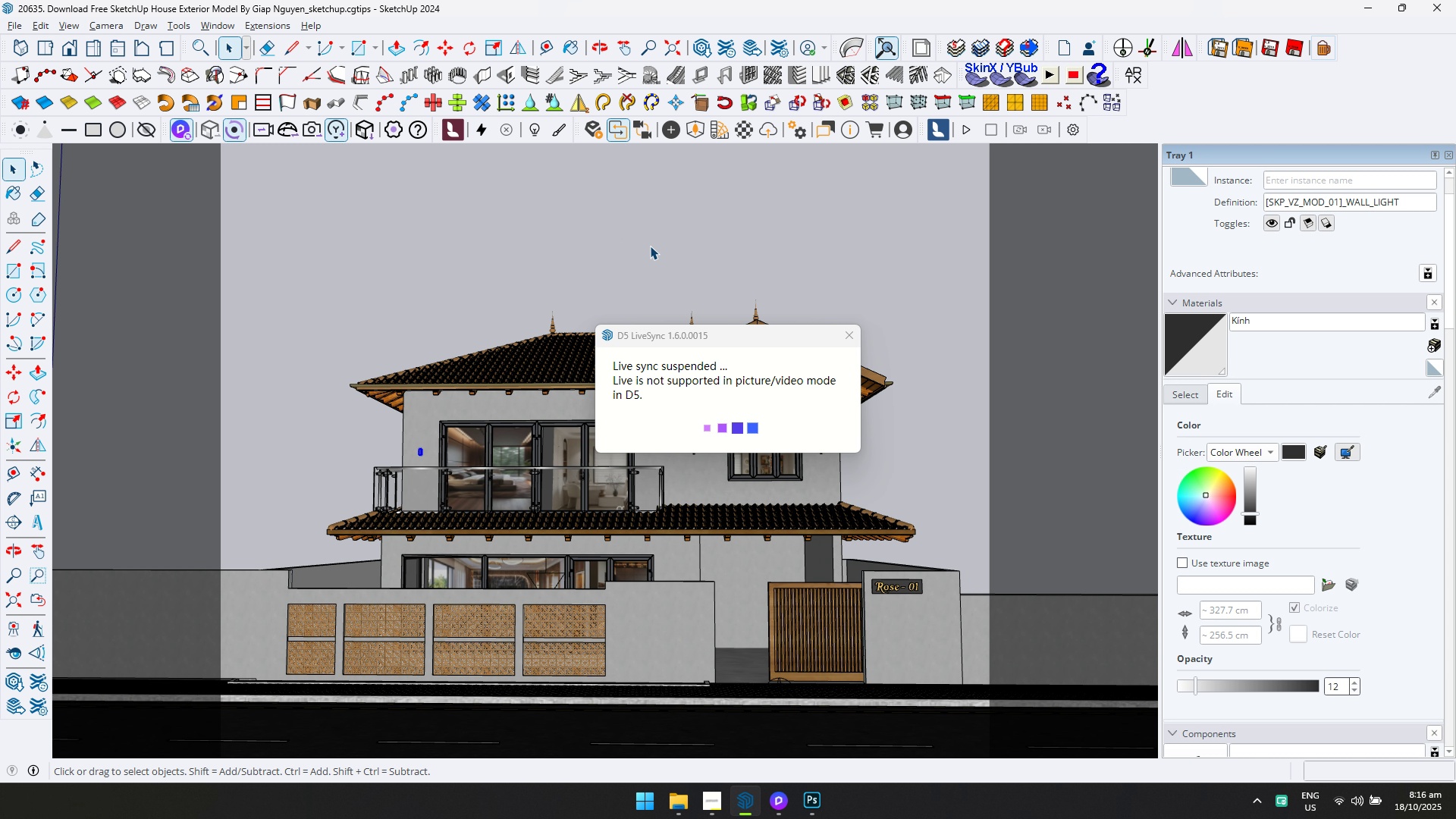 
key(Alt+Tab)
 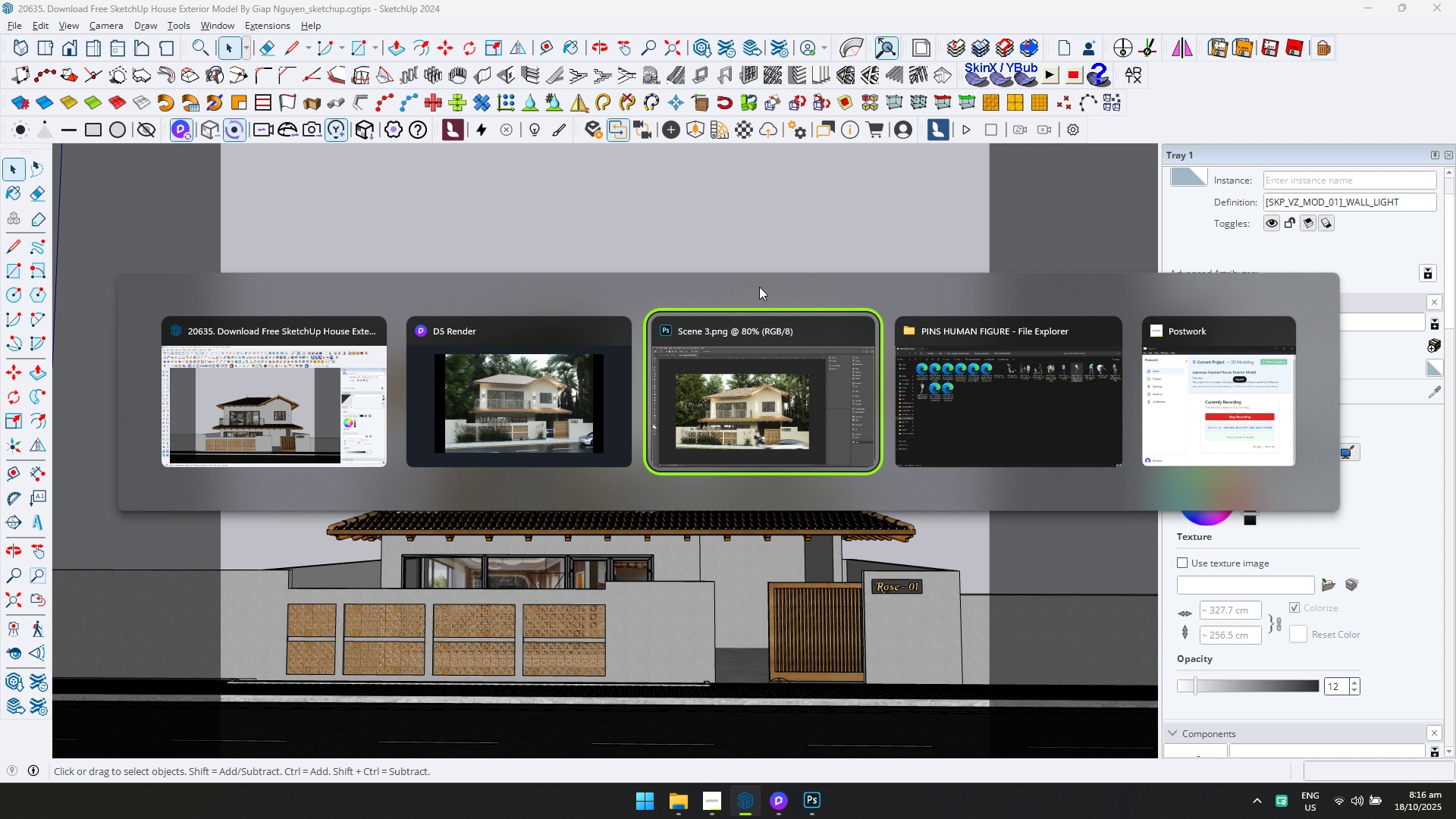 
key(Alt+Tab)
 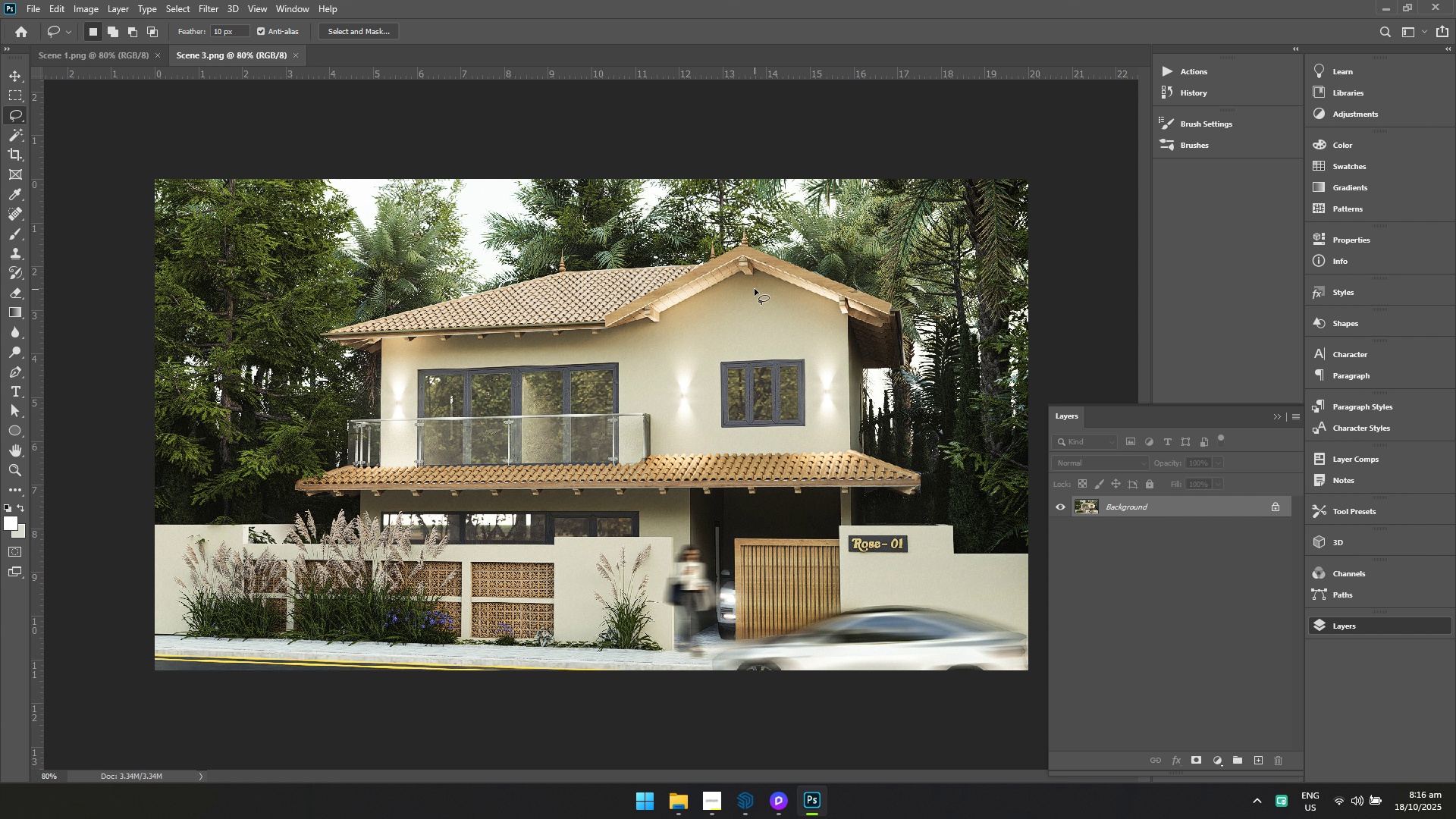 
key(Alt+AltLeft)
 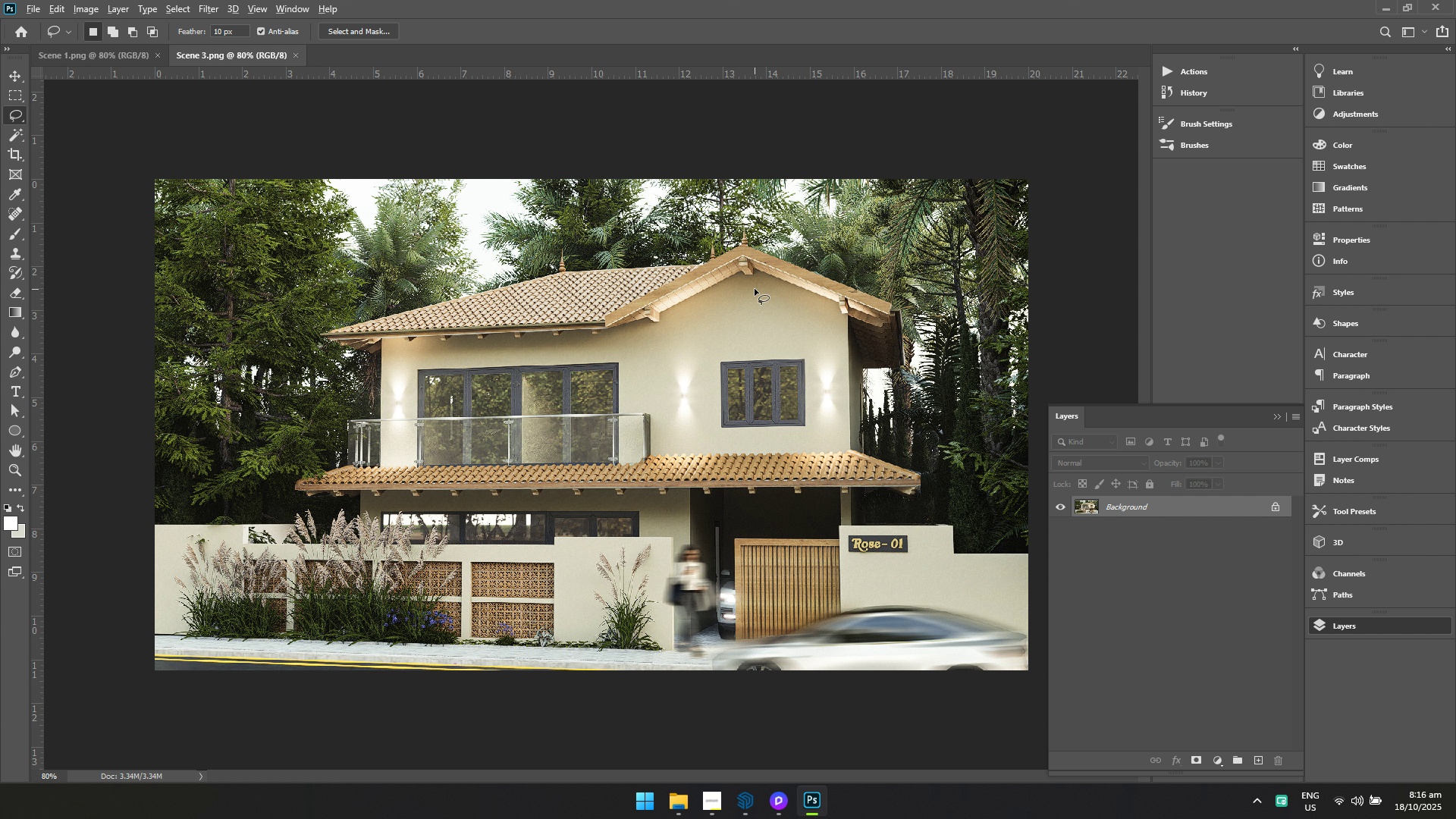 
key(Alt+Tab)
 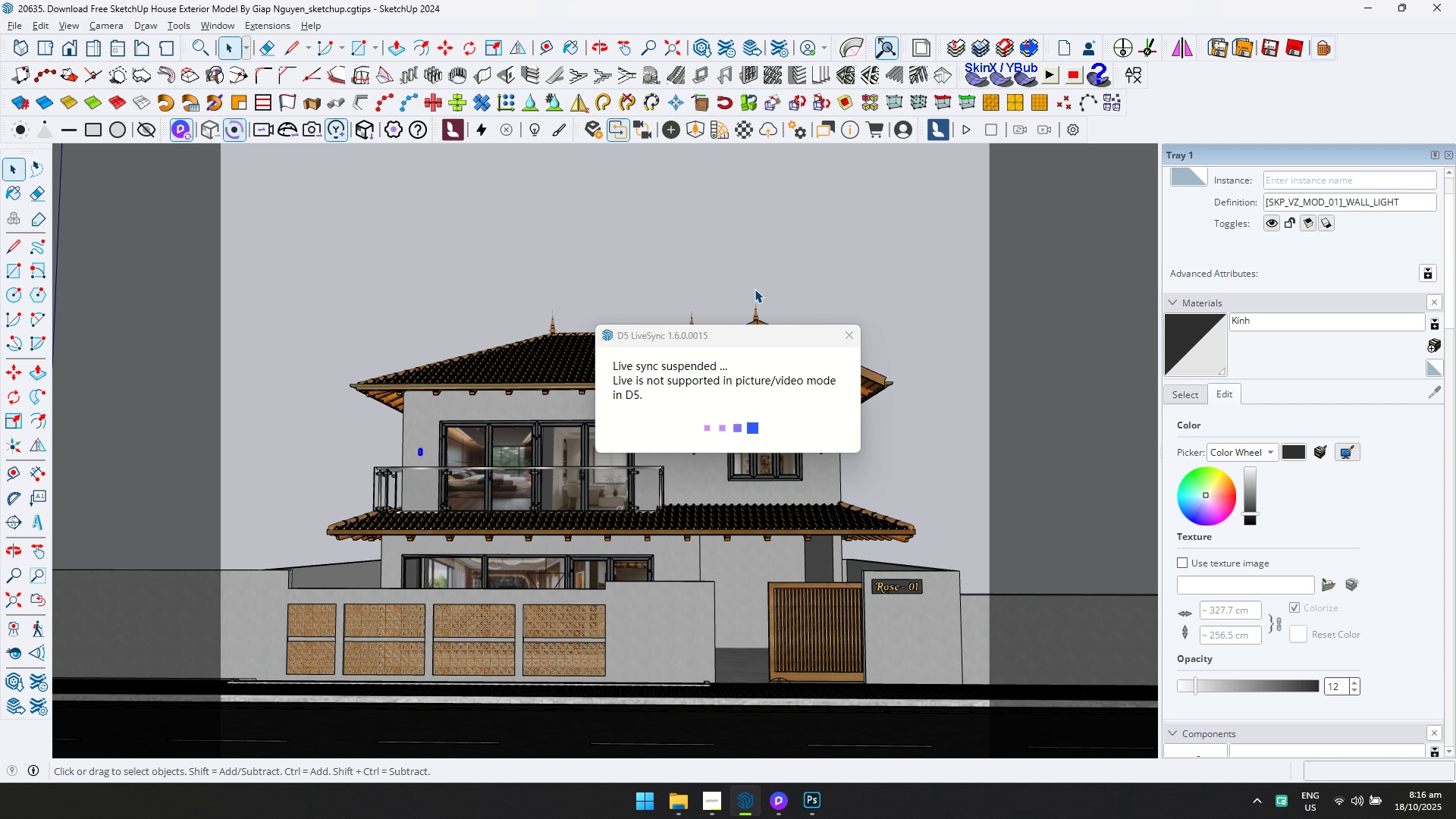 
key(Alt+AltLeft)
 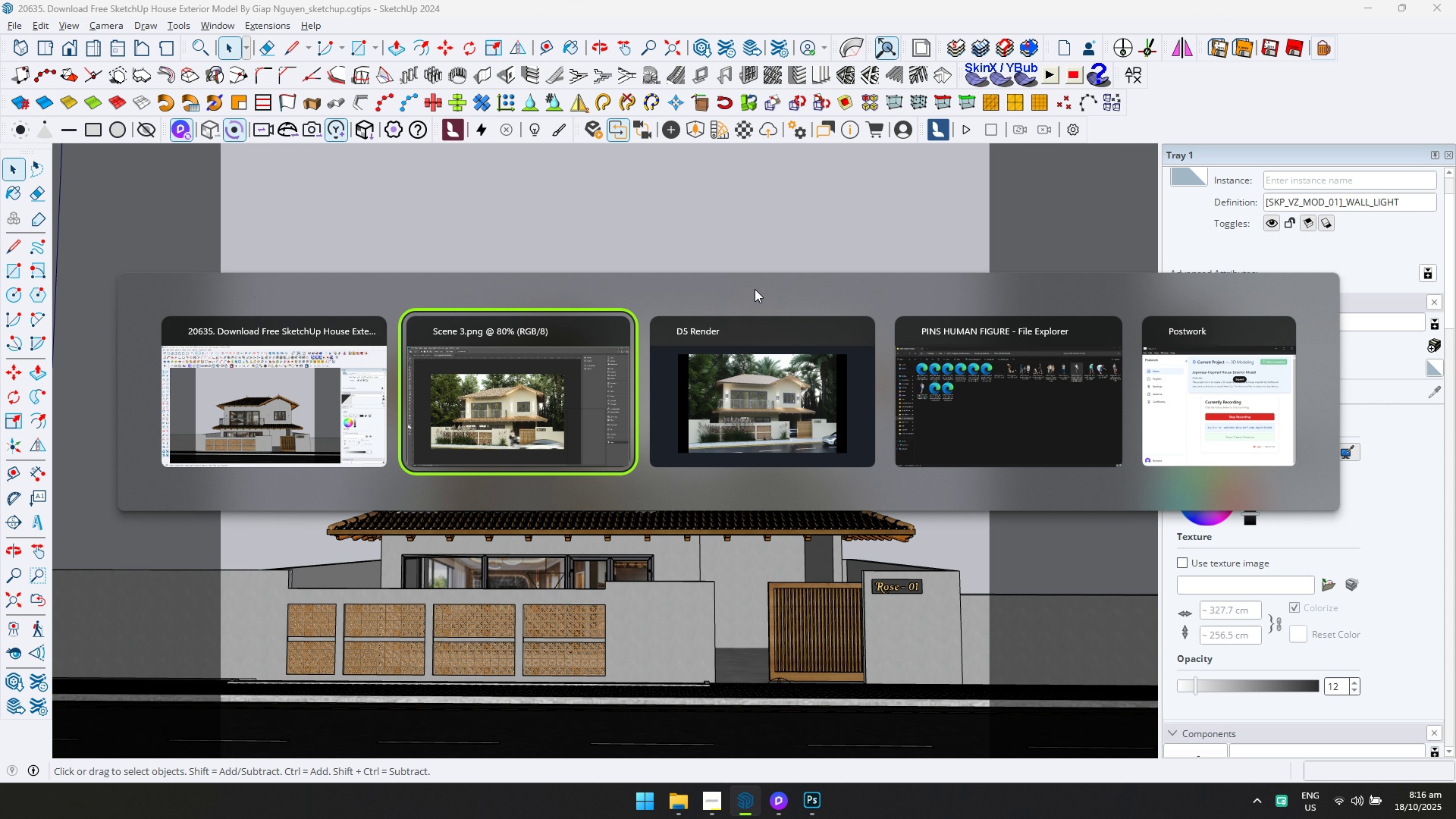 
key(Alt+Tab)
 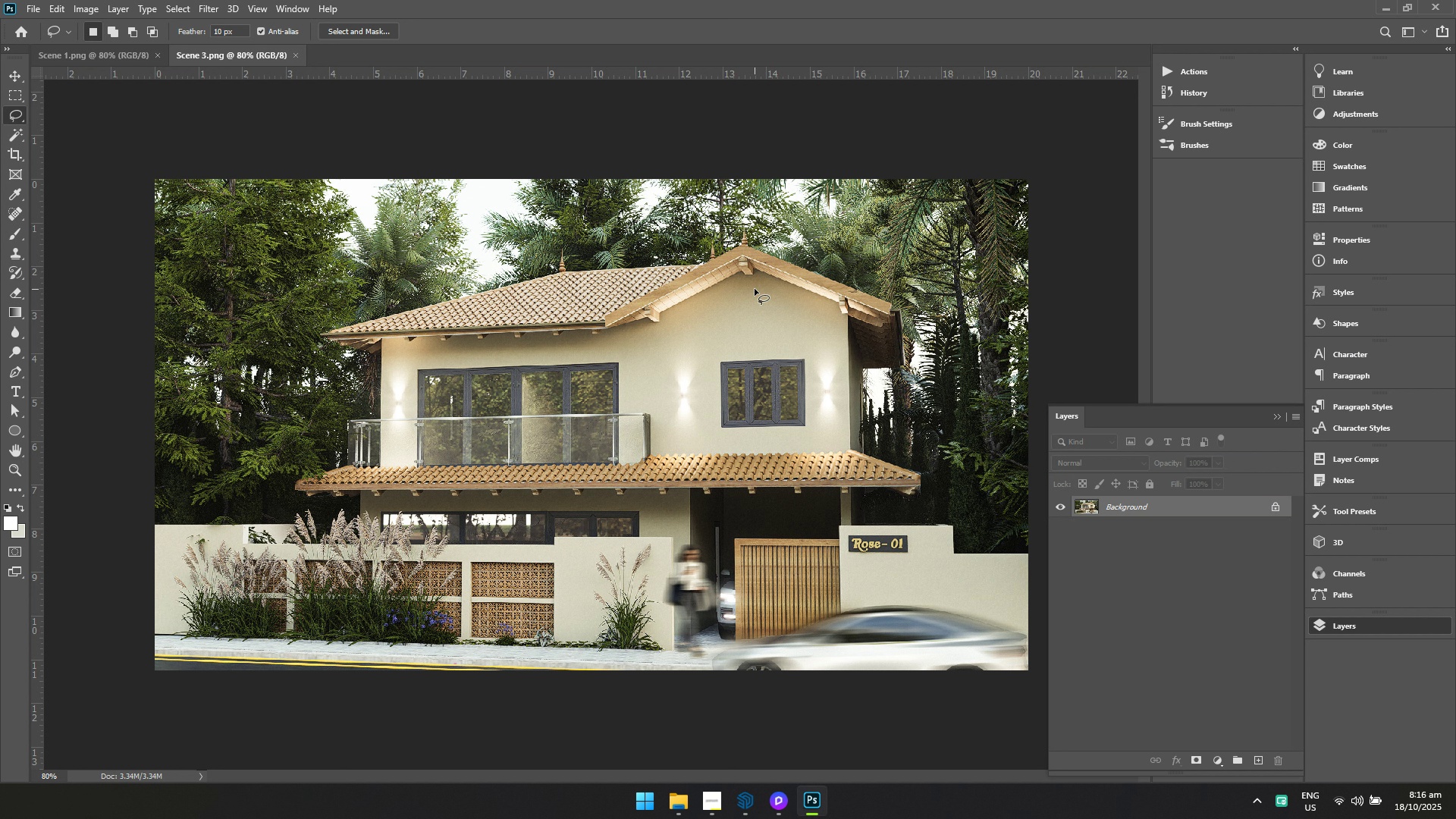 
key(Control+ControlLeft)
 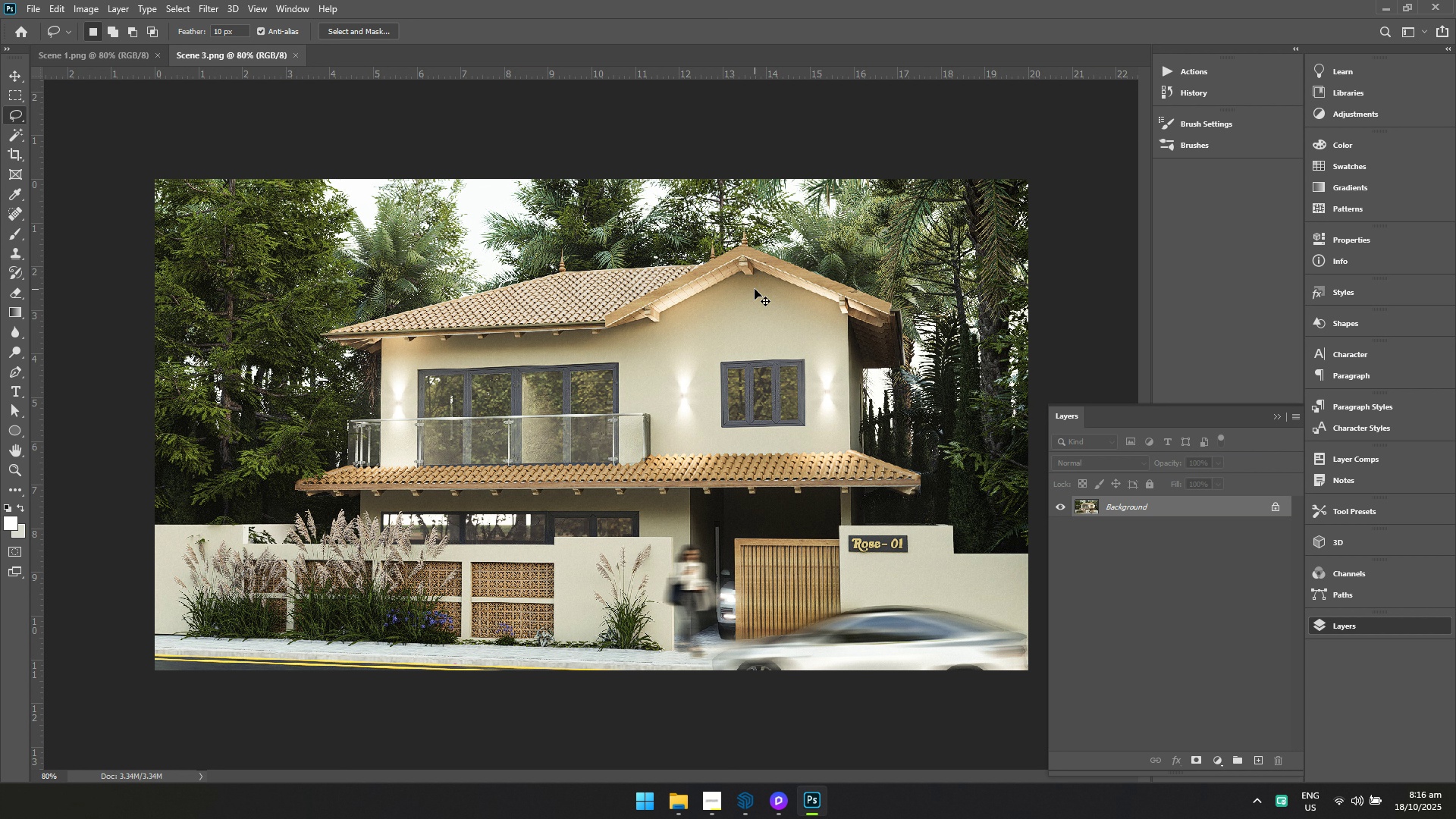 
key(Control+S)
 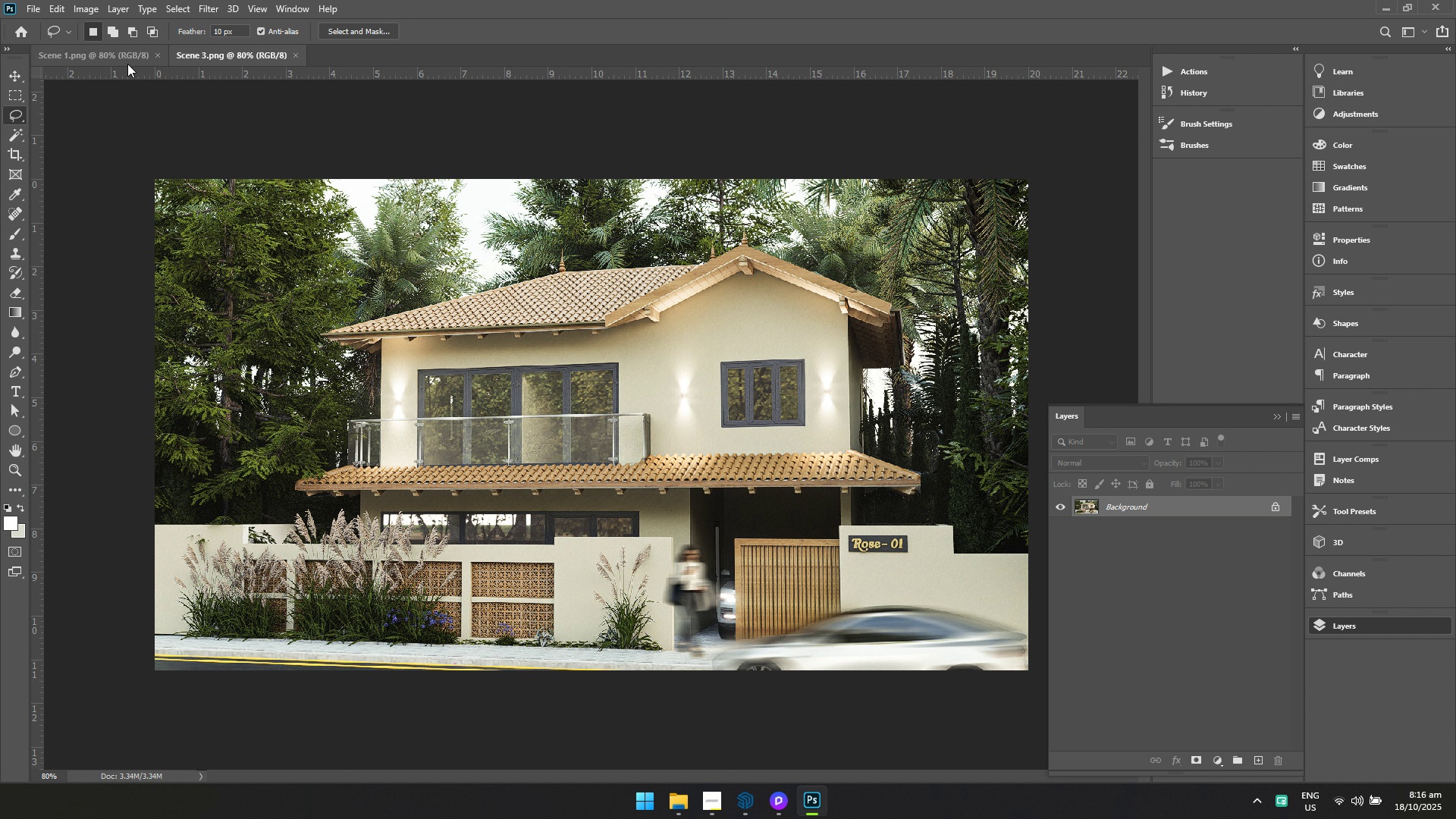 
left_click([126, 60])
 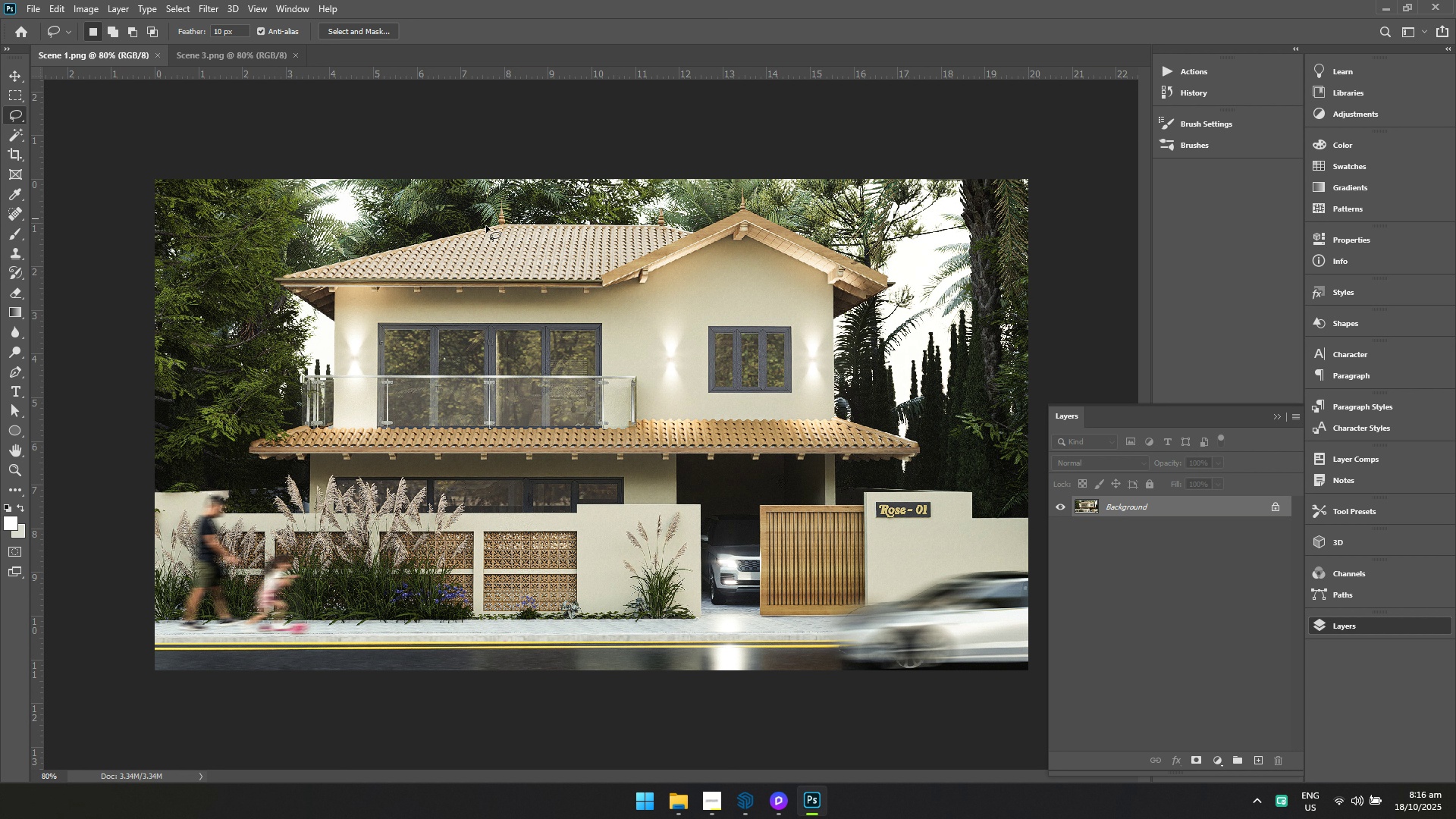 
key(Control+ControlLeft)
 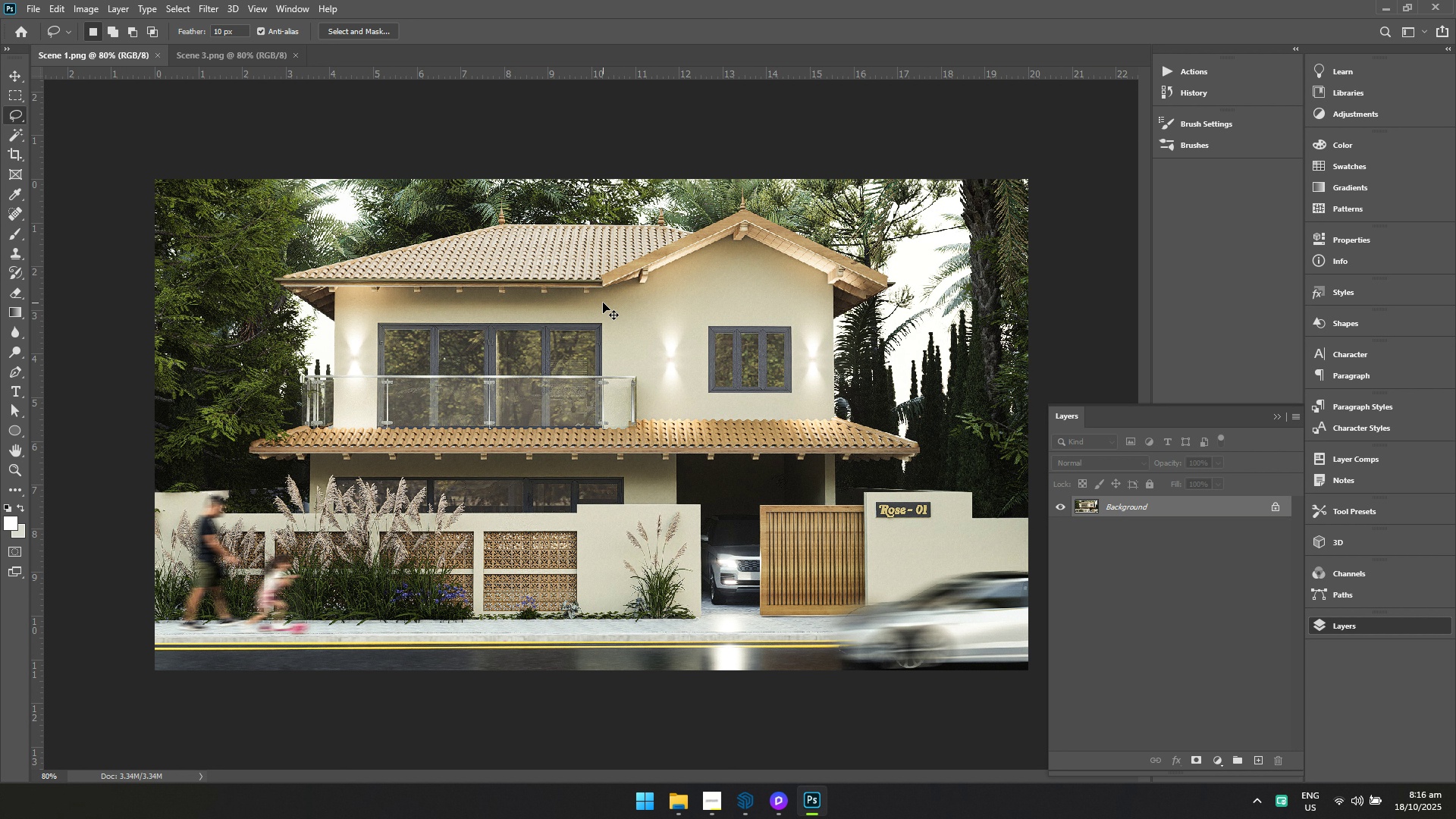 
key(Control+S)
 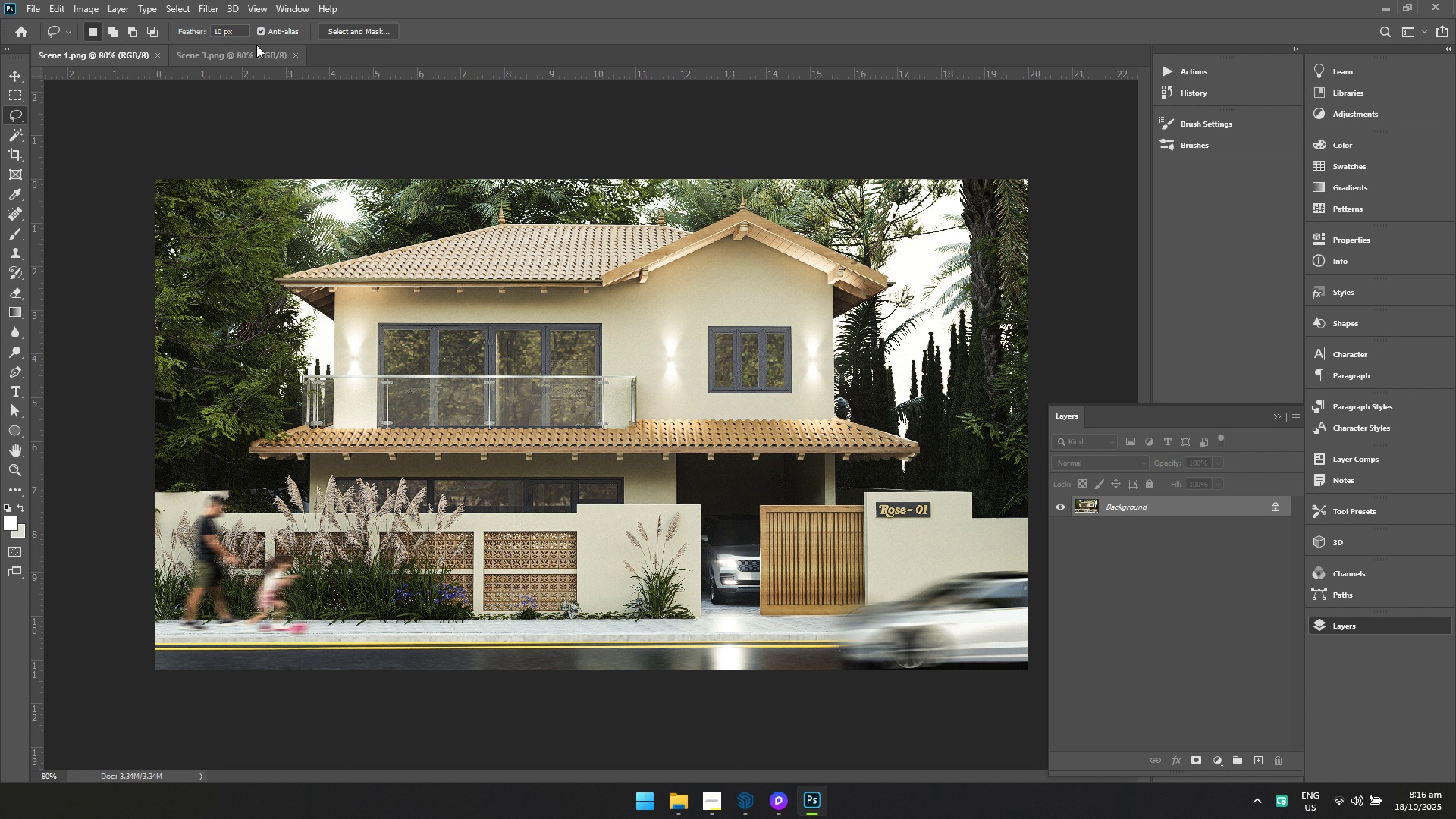 
left_click([254, 43])
 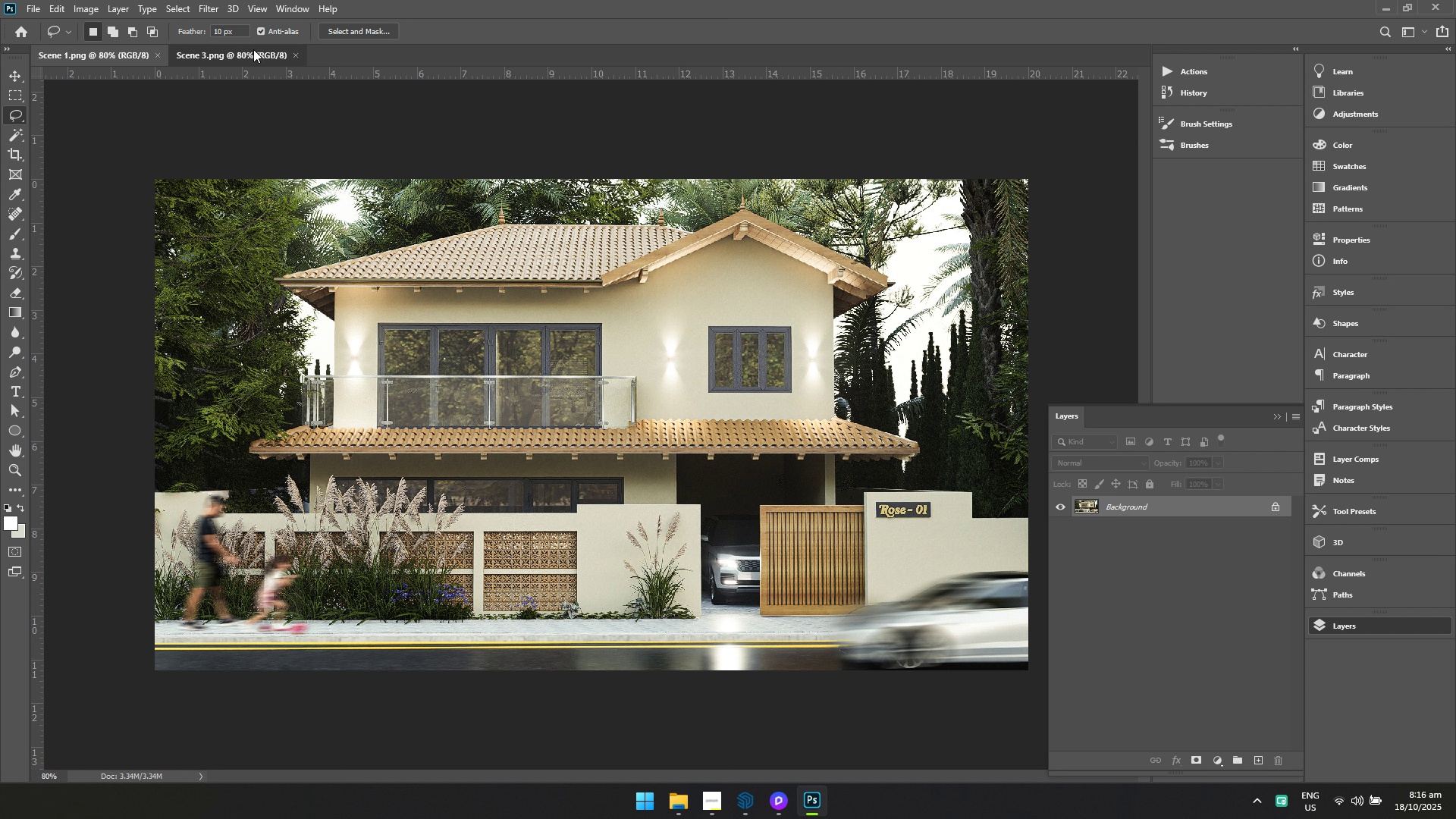 
left_click([253, 49])
 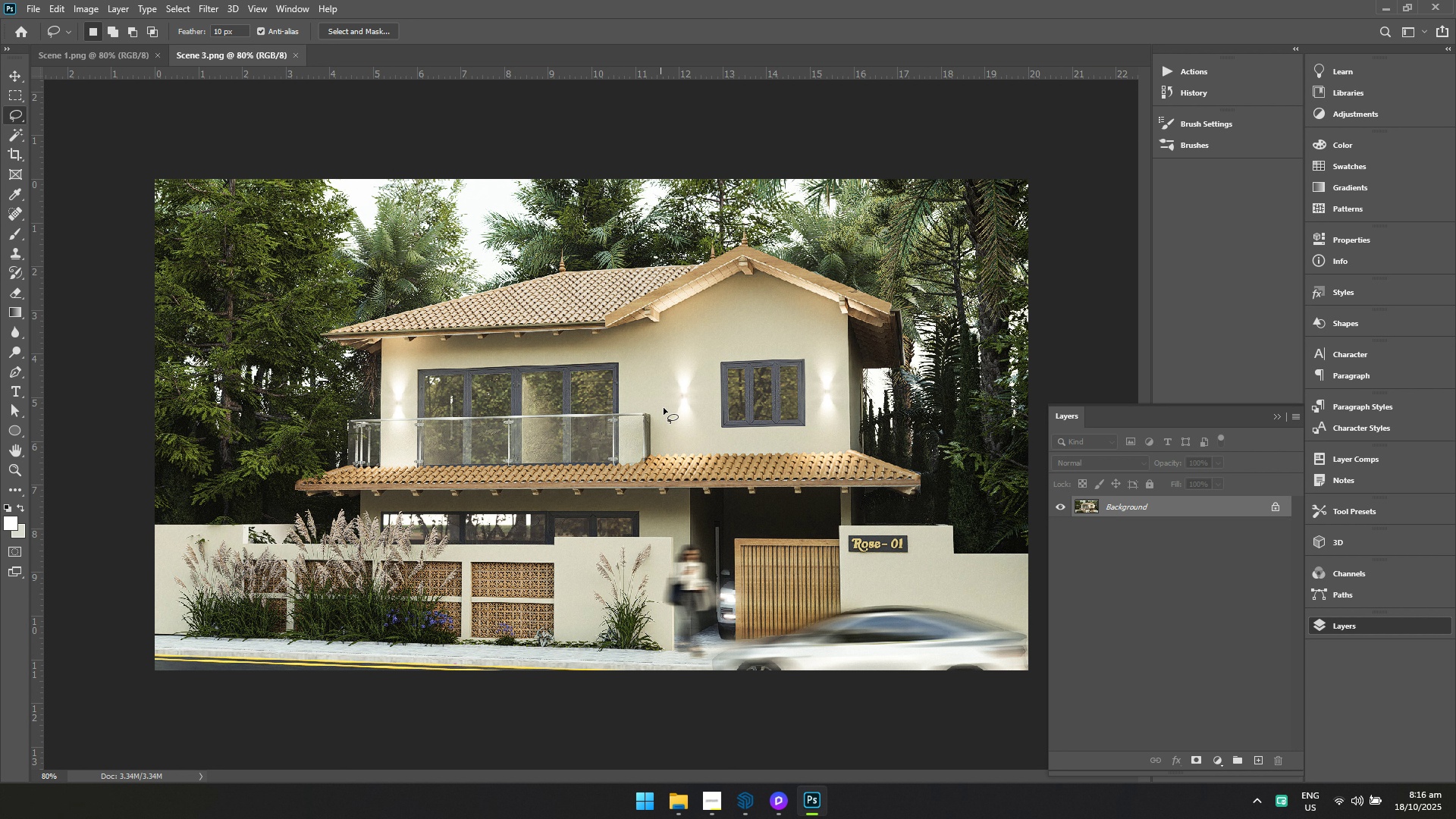 
key(Control+ControlLeft)
 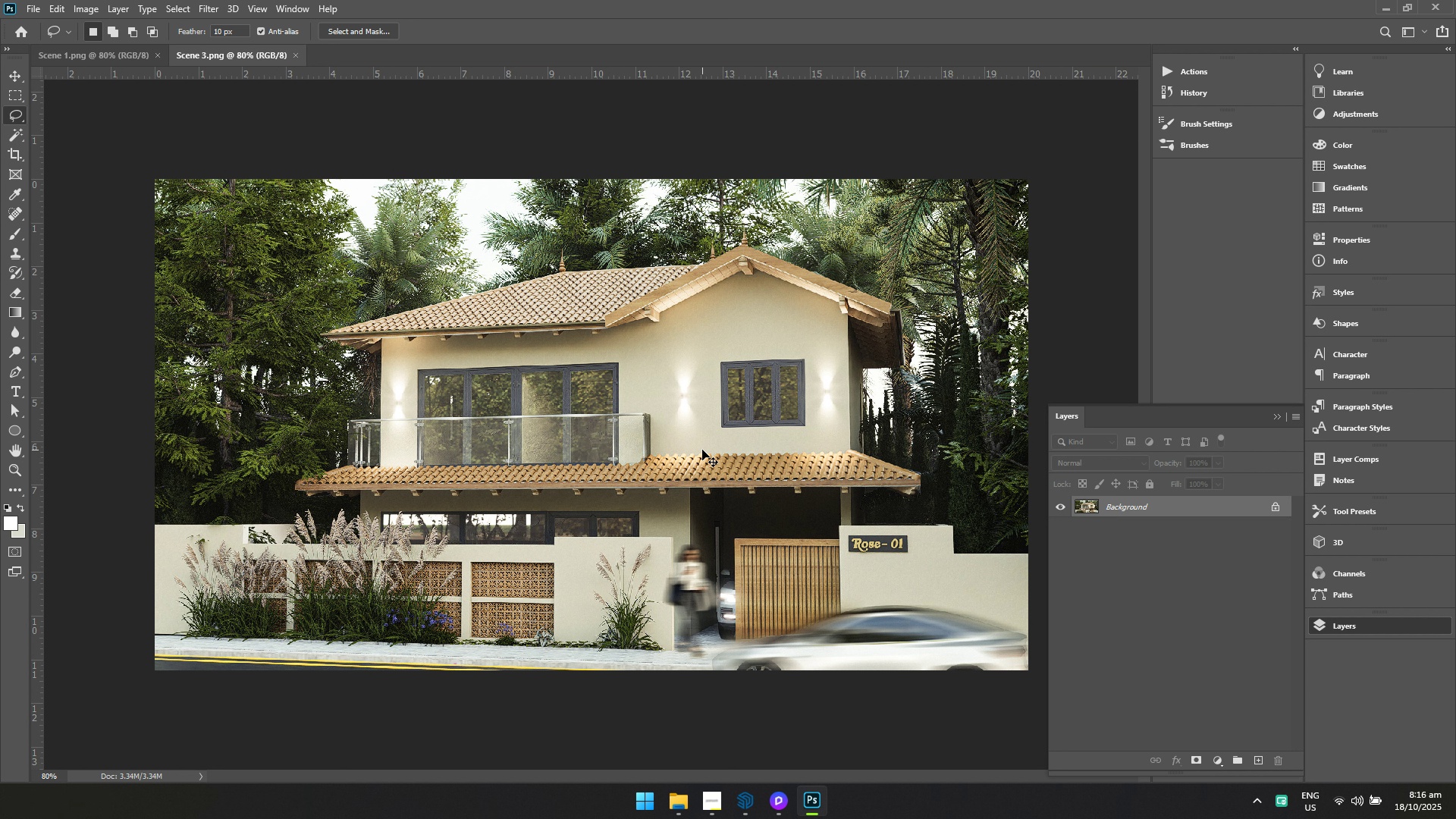 
key(Control+S)
 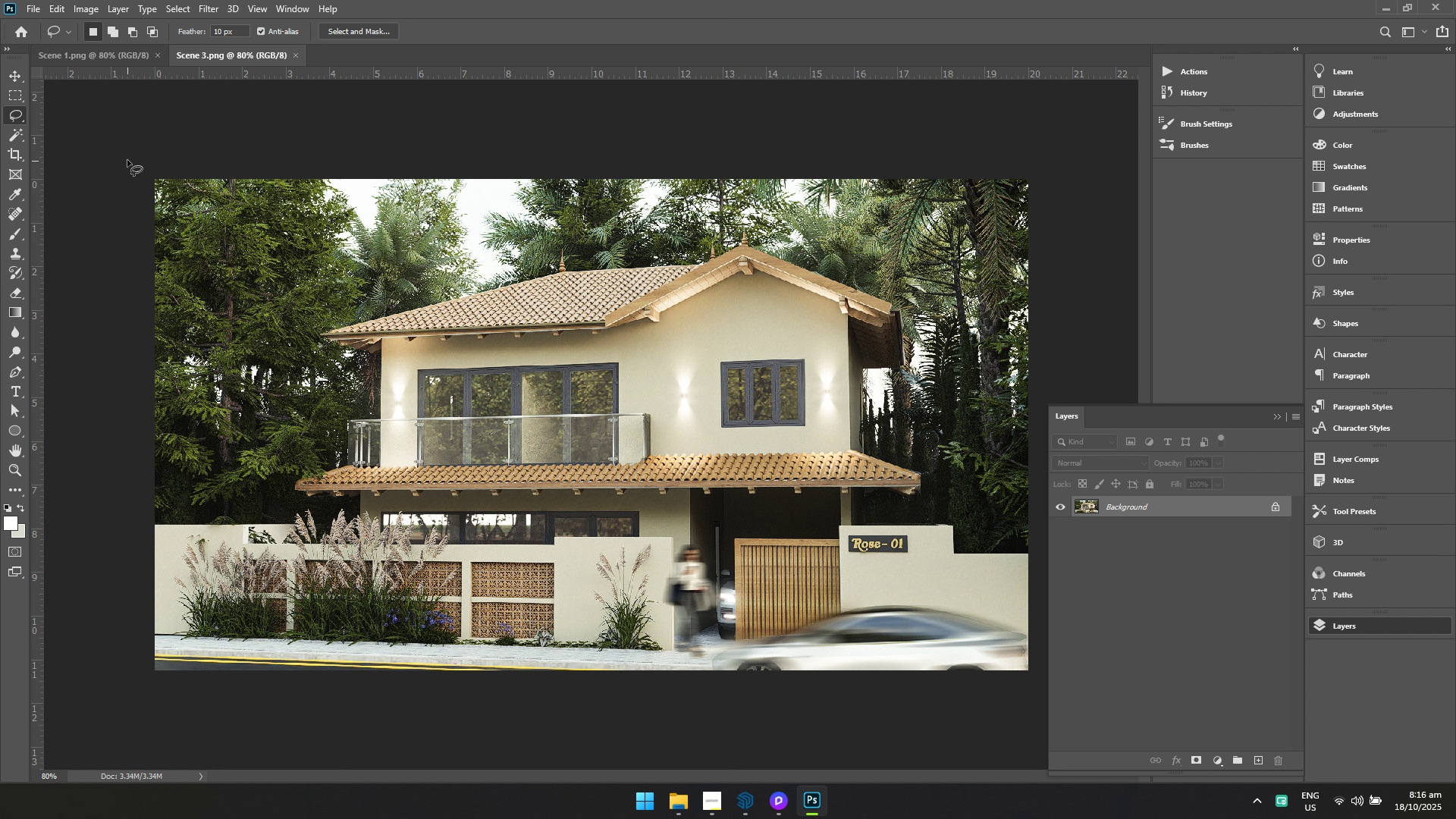 
left_click([135, 51])
 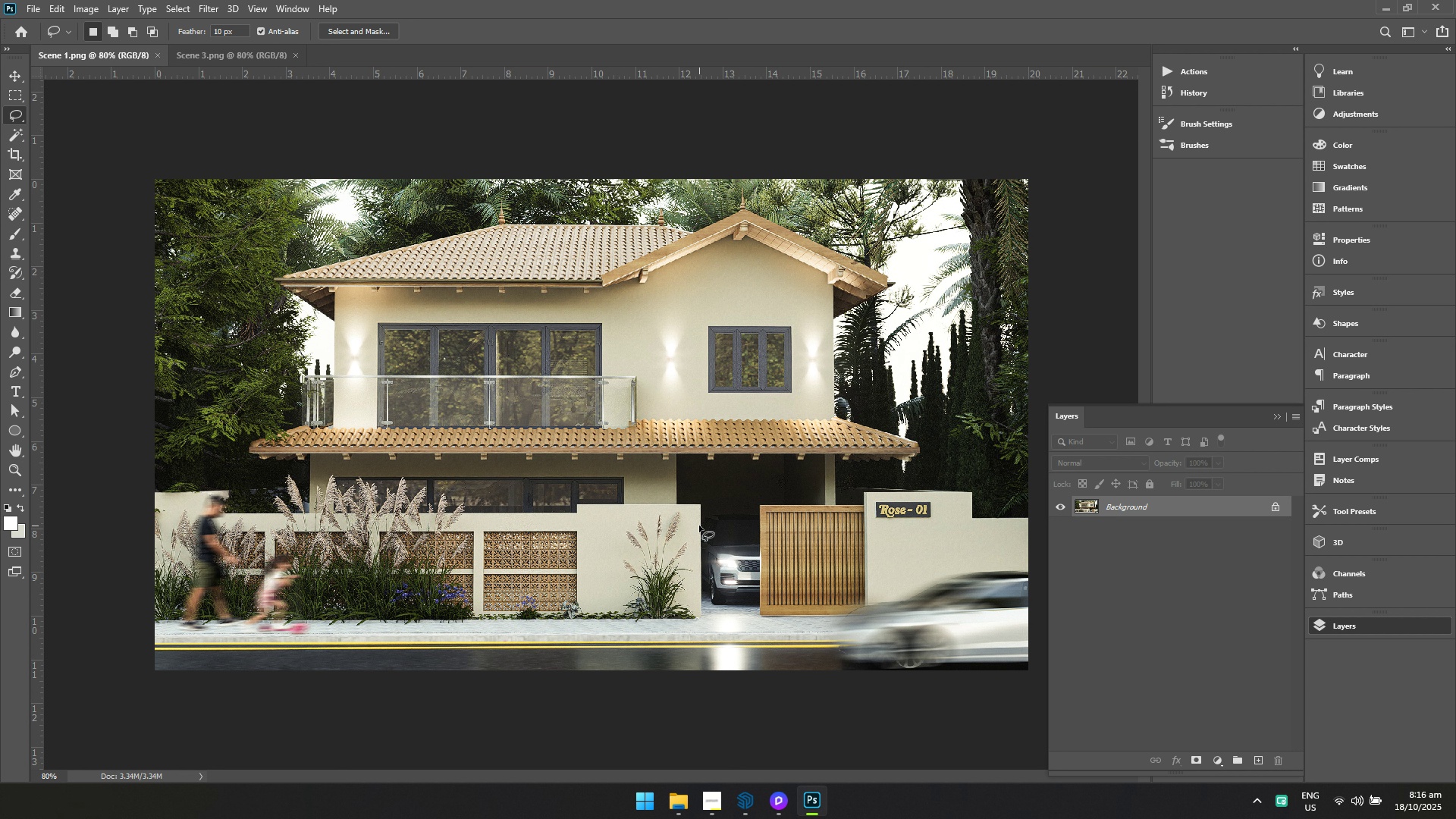 
key(Control+S)
 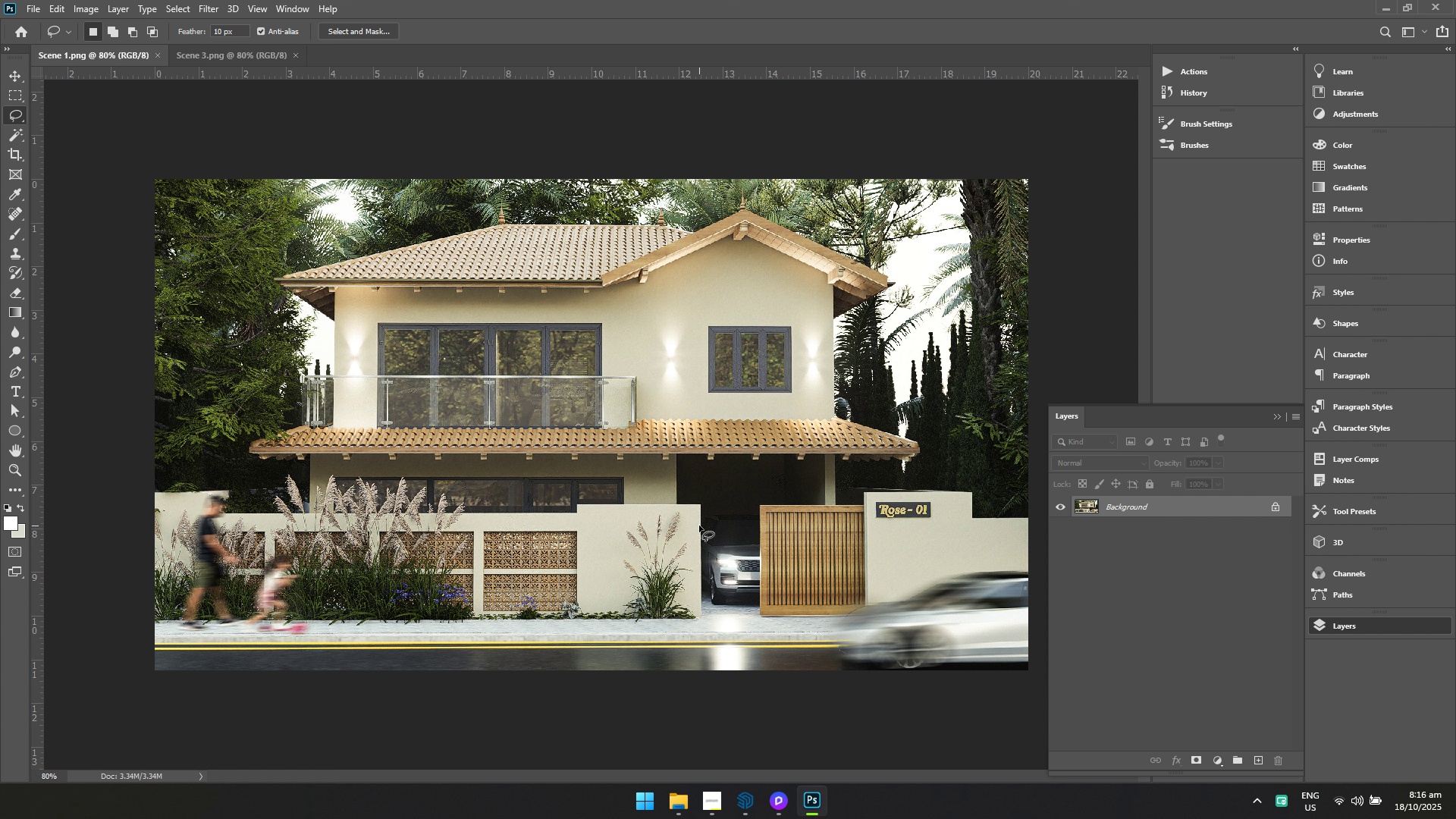 
wait(5.04)
 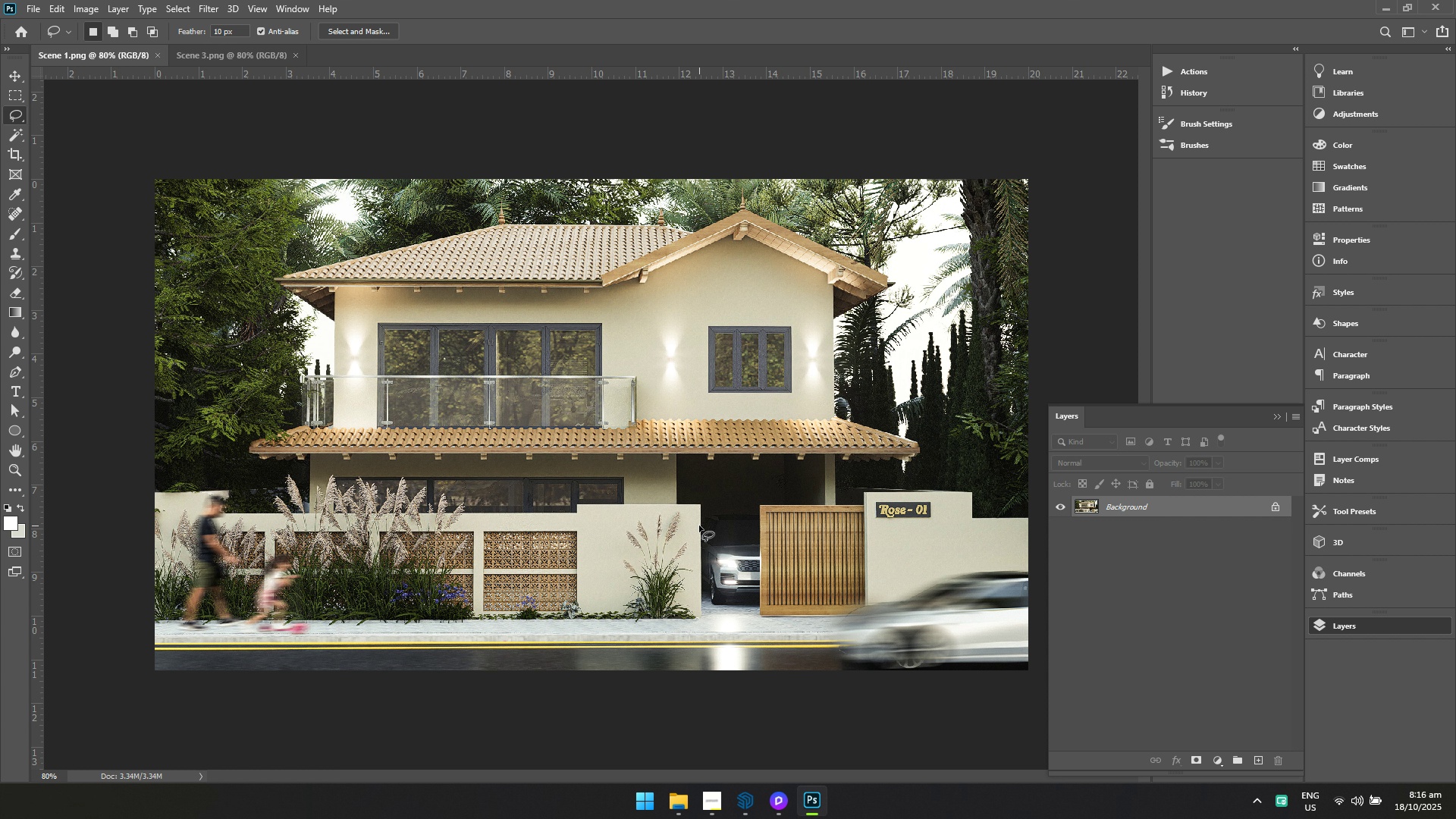 
key(Alt+AltLeft)
 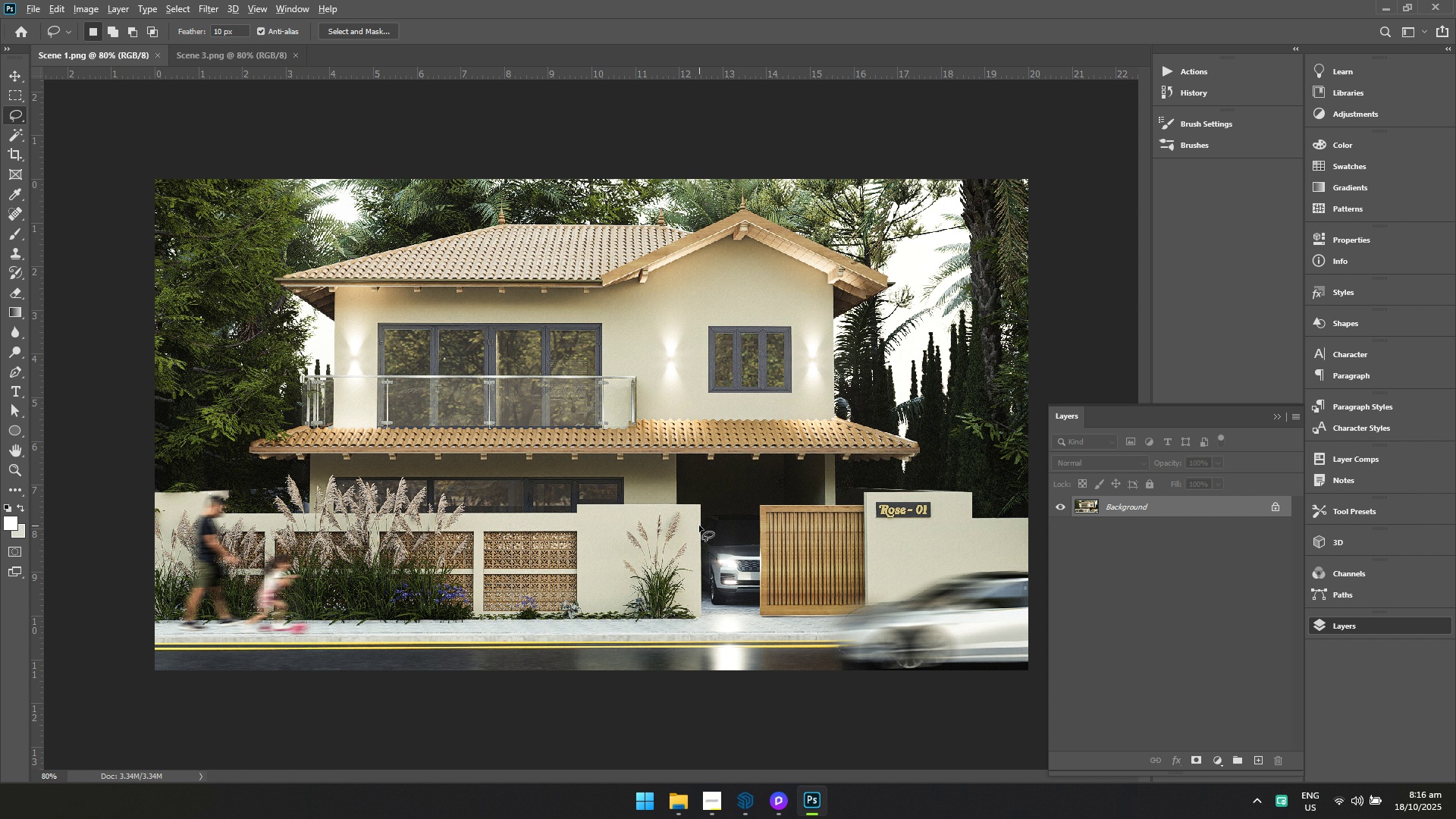 
key(Alt+Tab)
 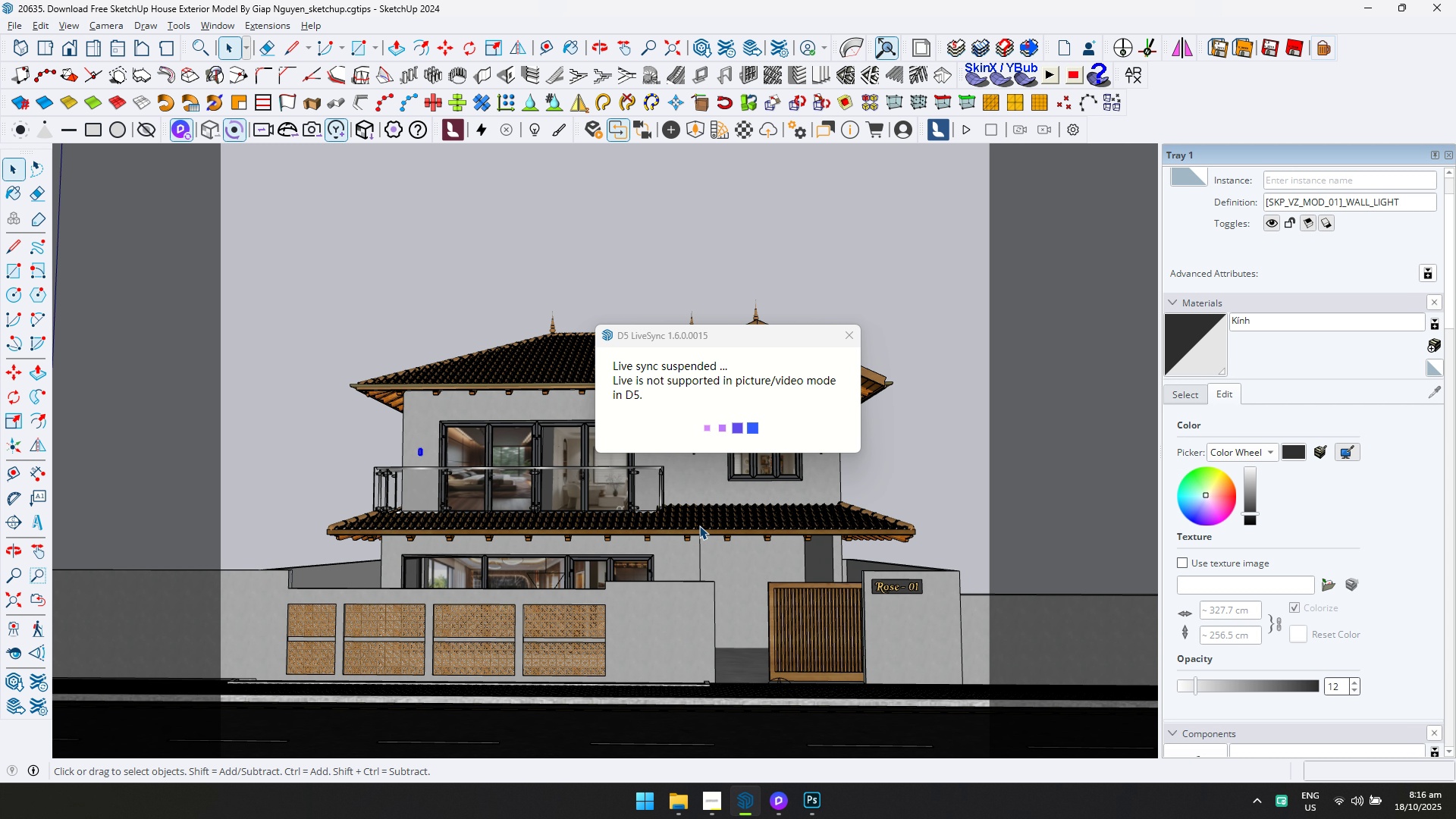 
key(Alt+Tab)
 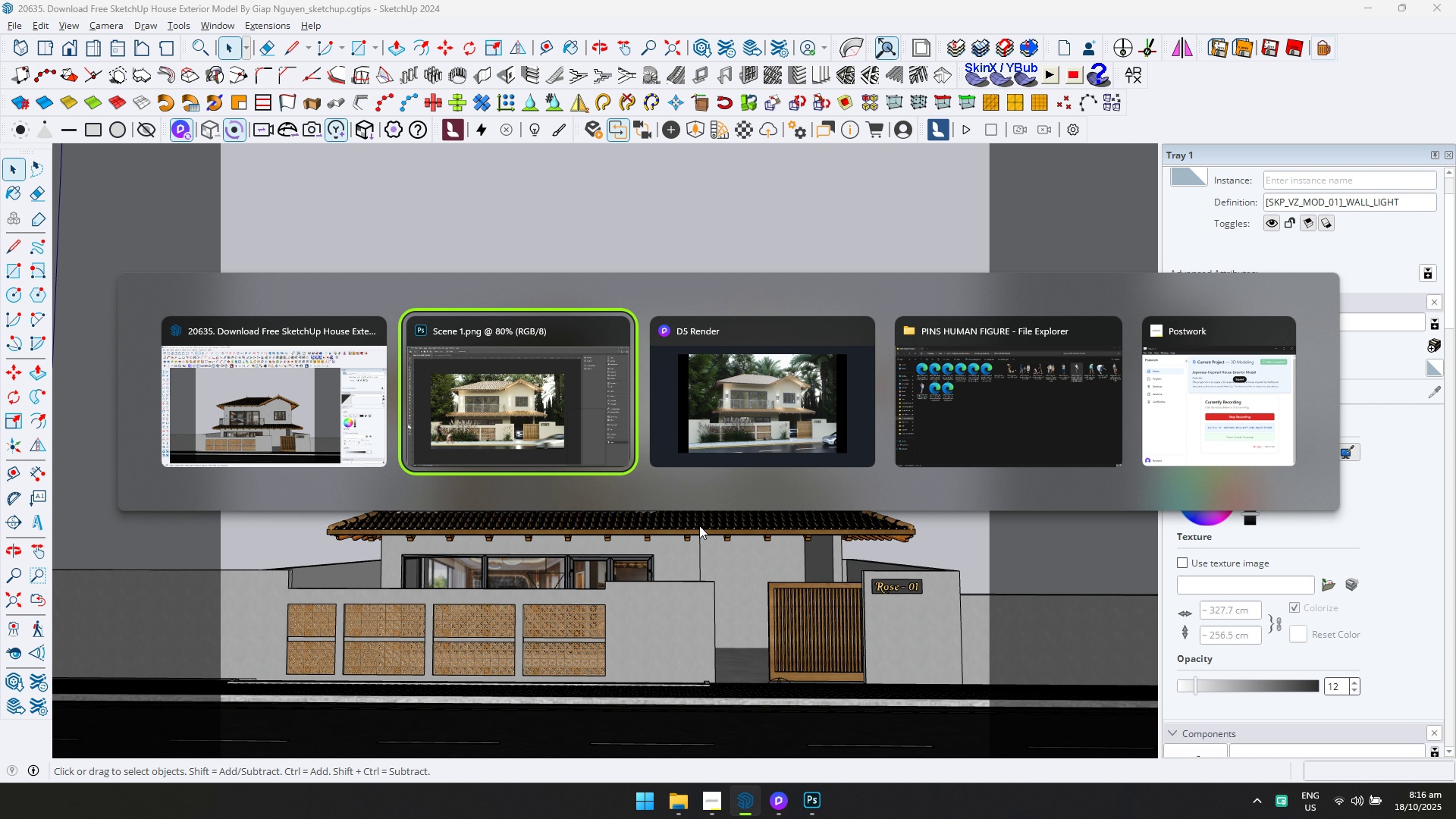 
key(Alt+Tab)
 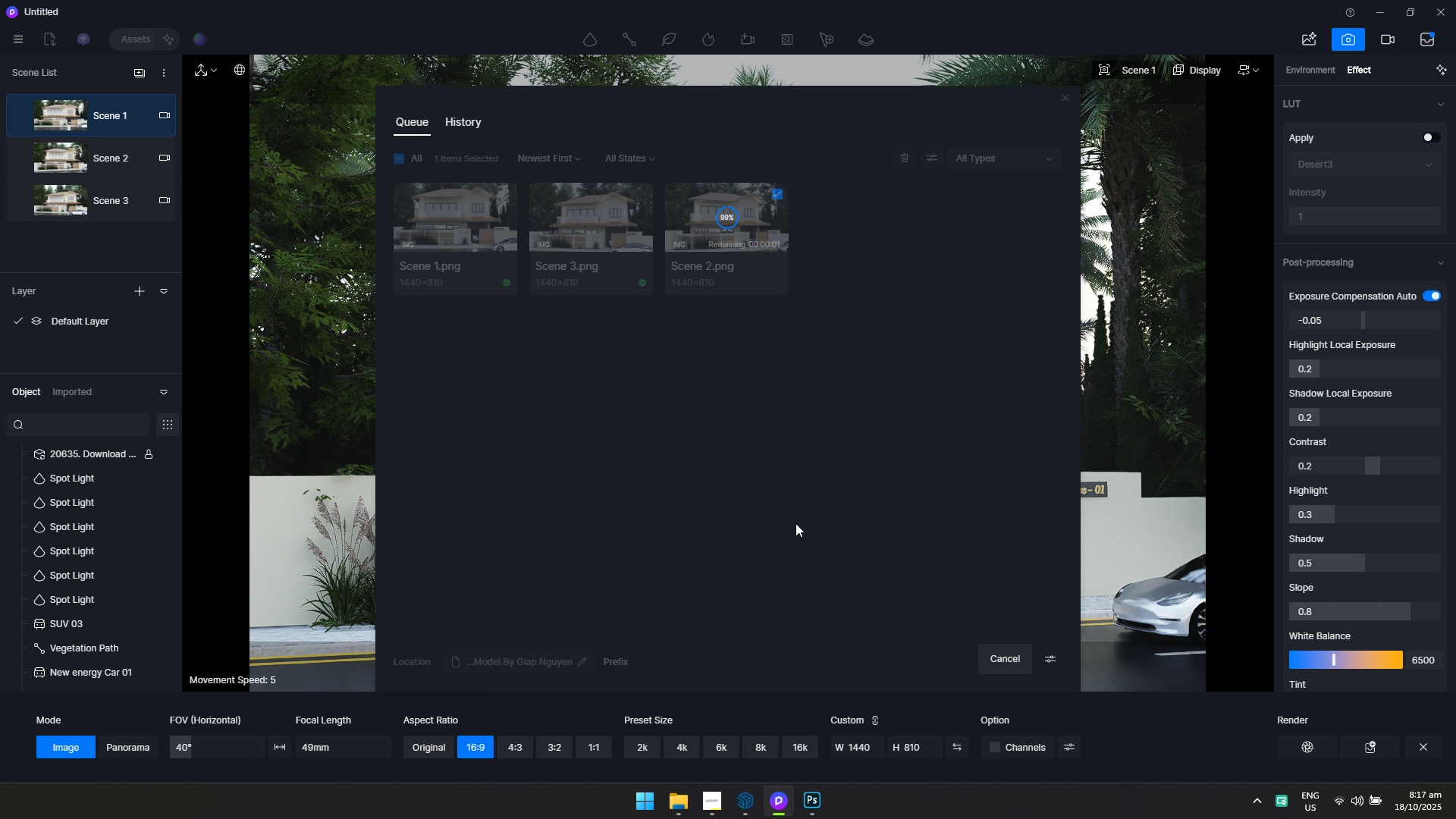 
wait(11.53)
 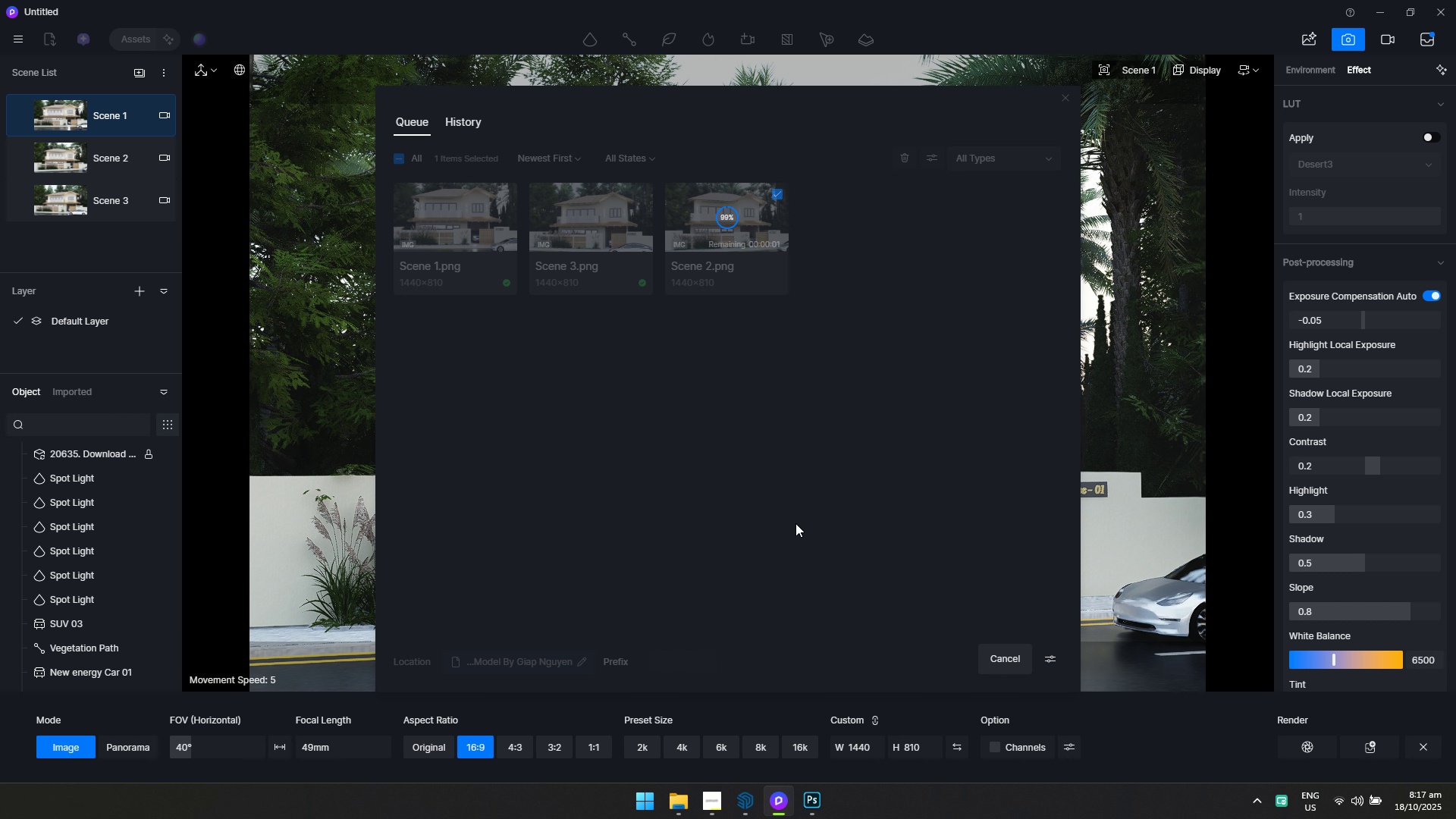 
key(Alt+Tab)
 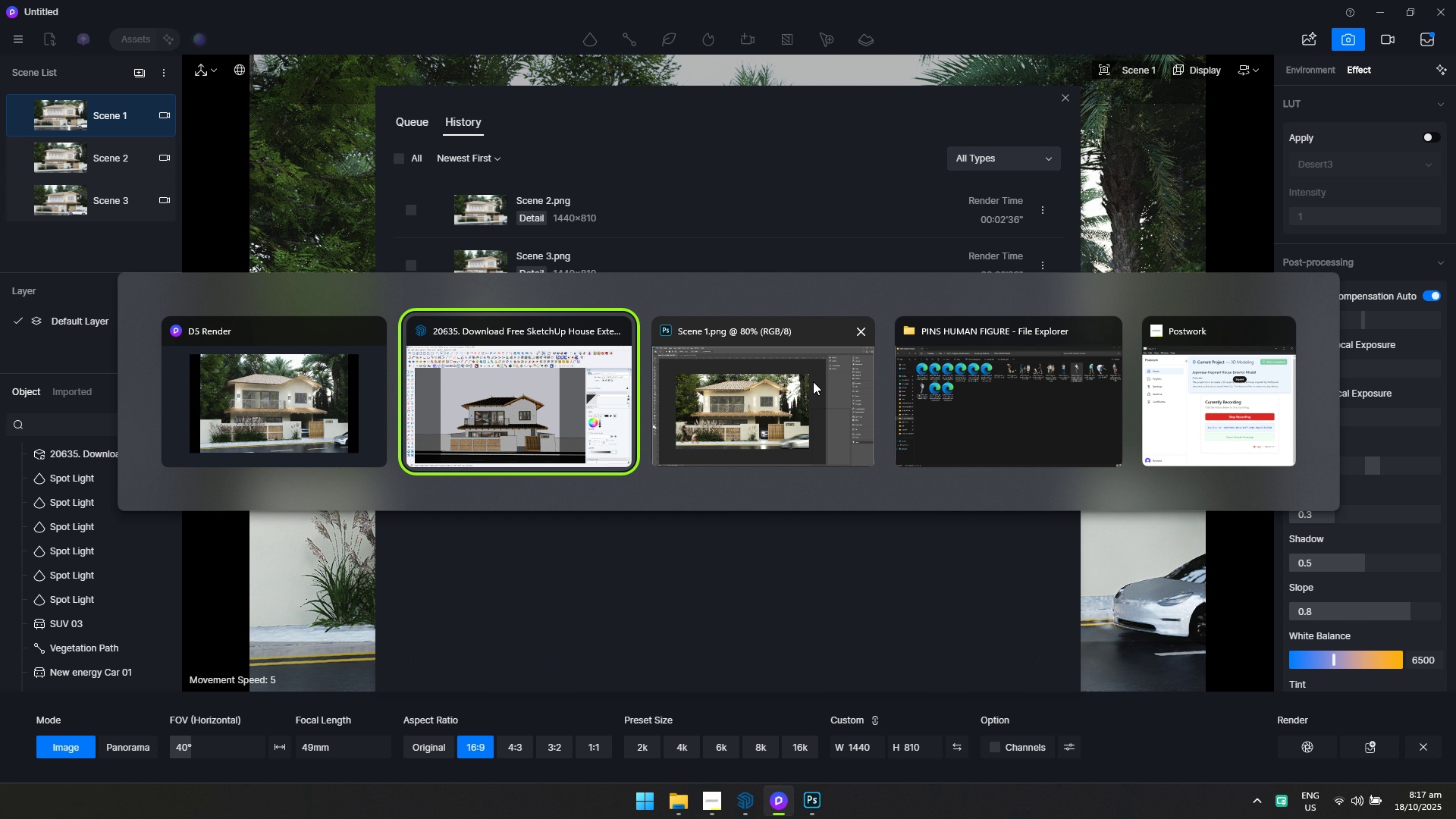 
key(Alt+Tab)
 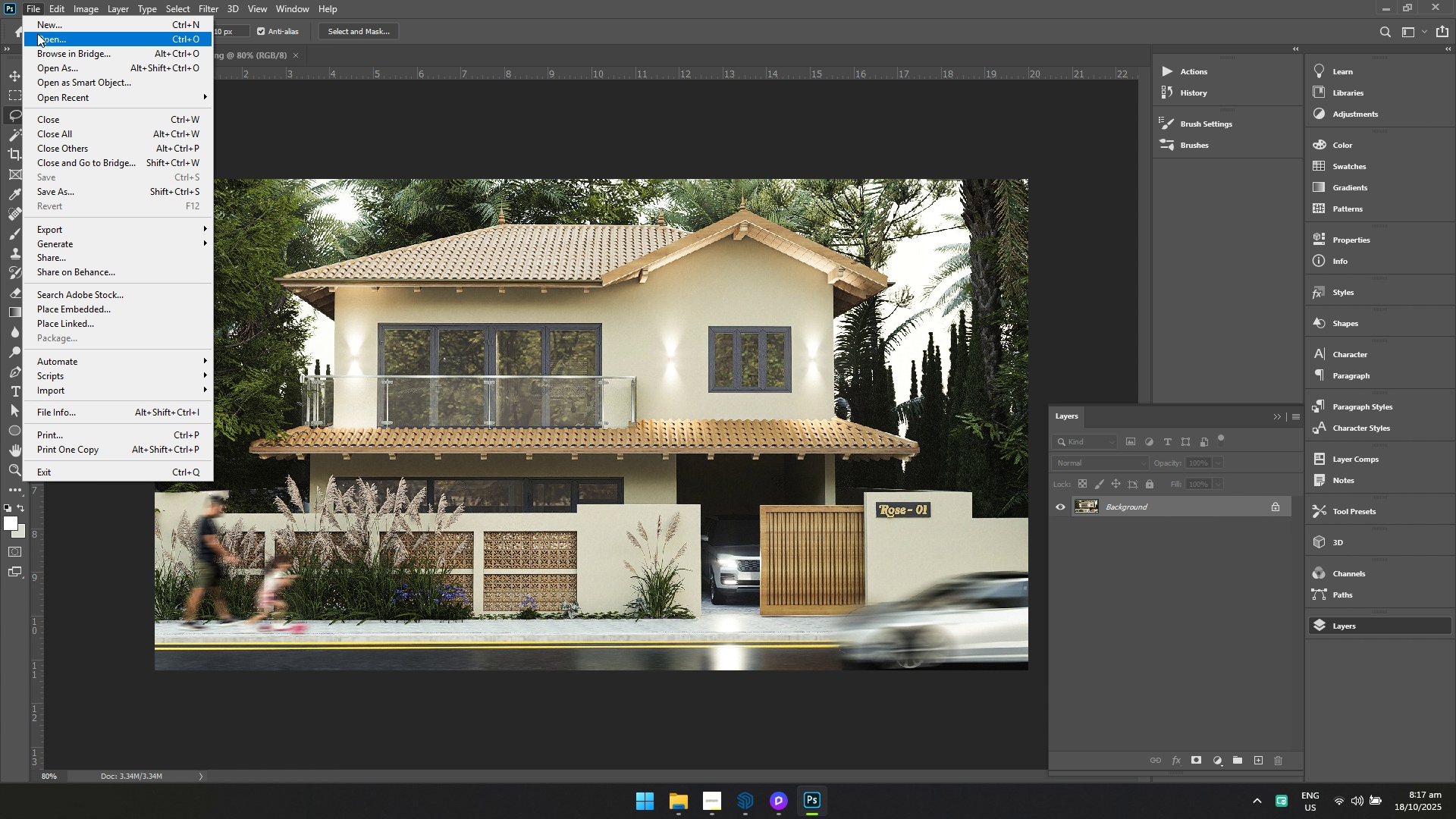 
double_click([40, 44])
 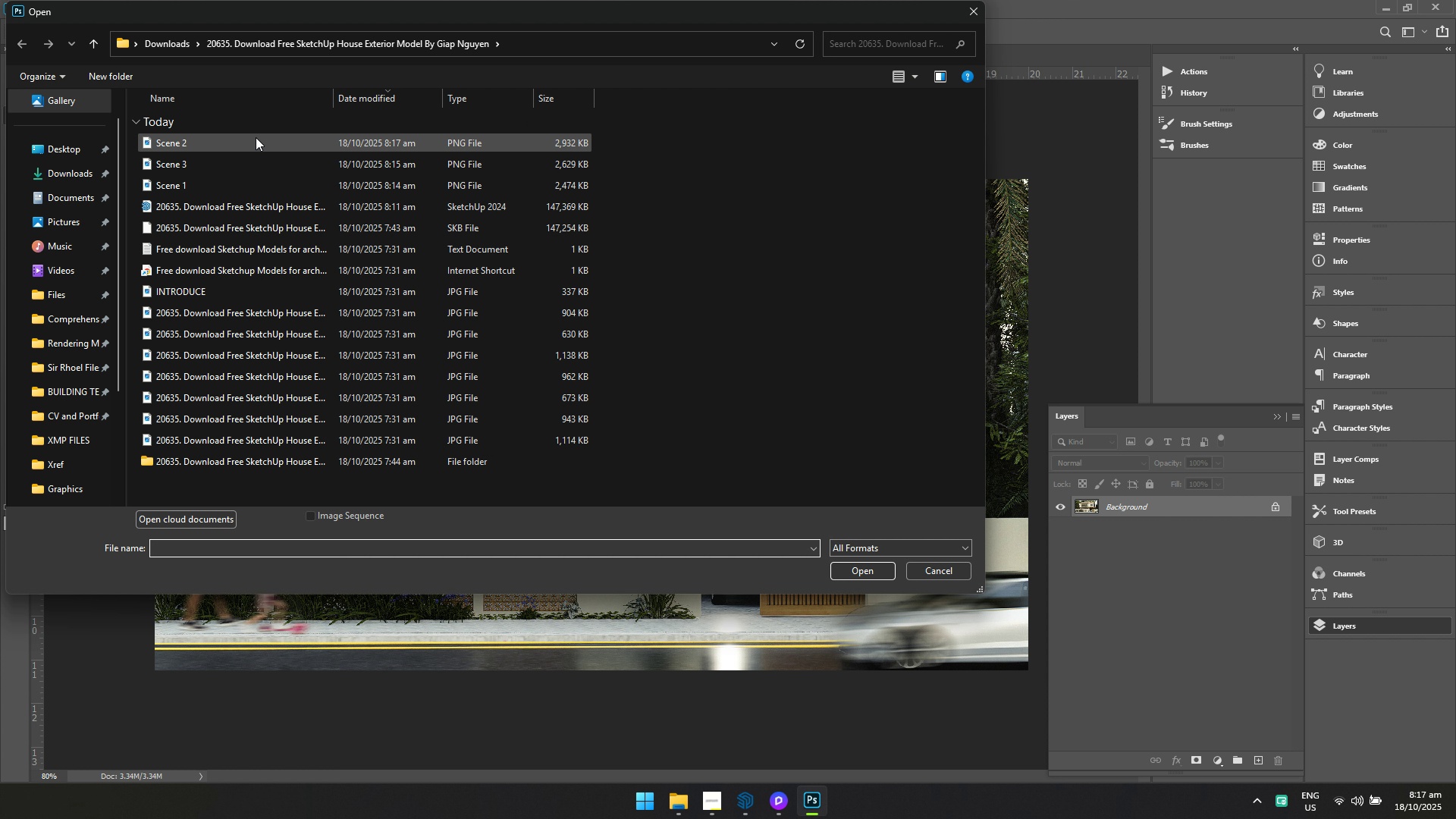 
left_click([255, 140])
 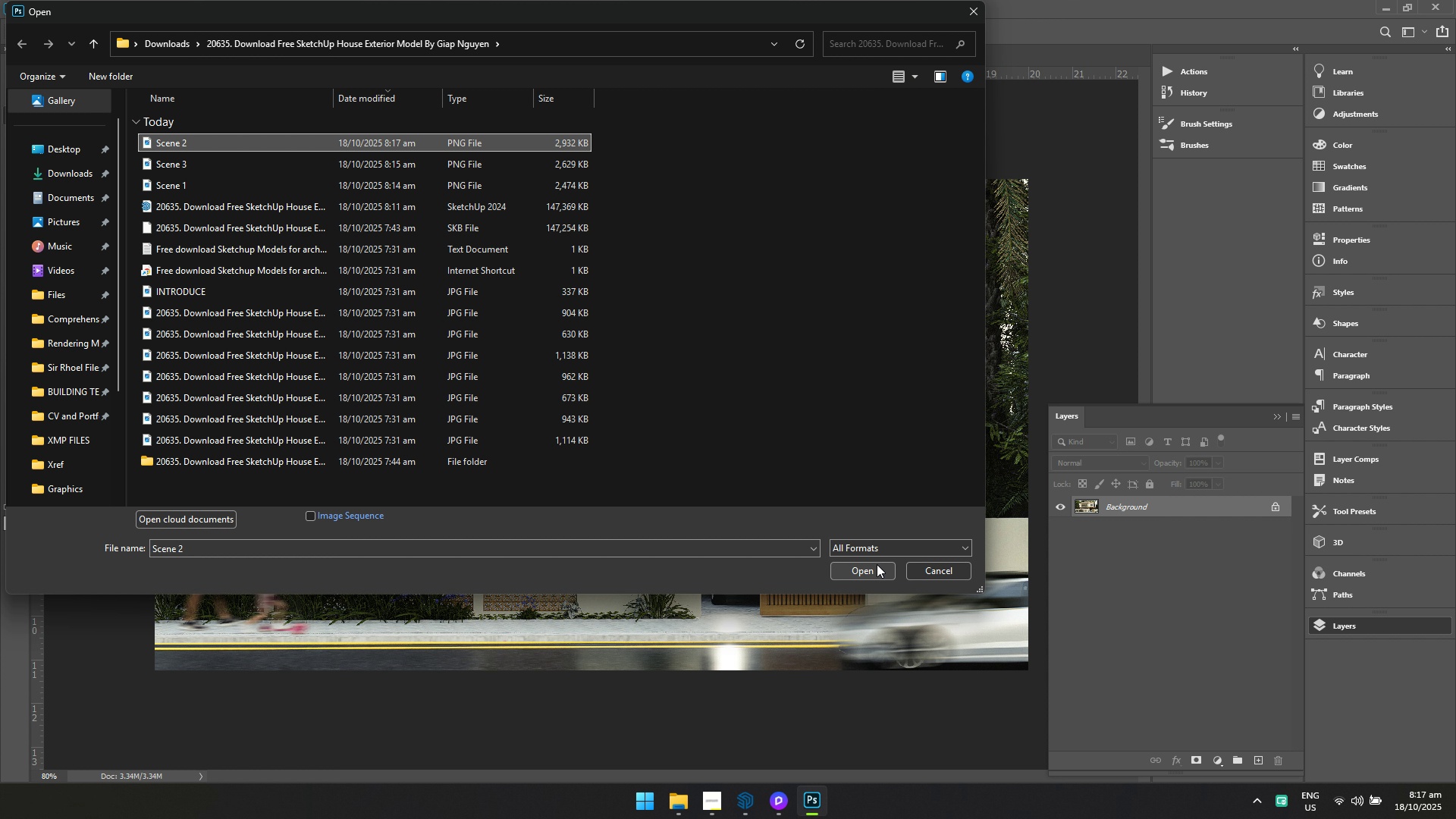 
left_click([877, 564])
 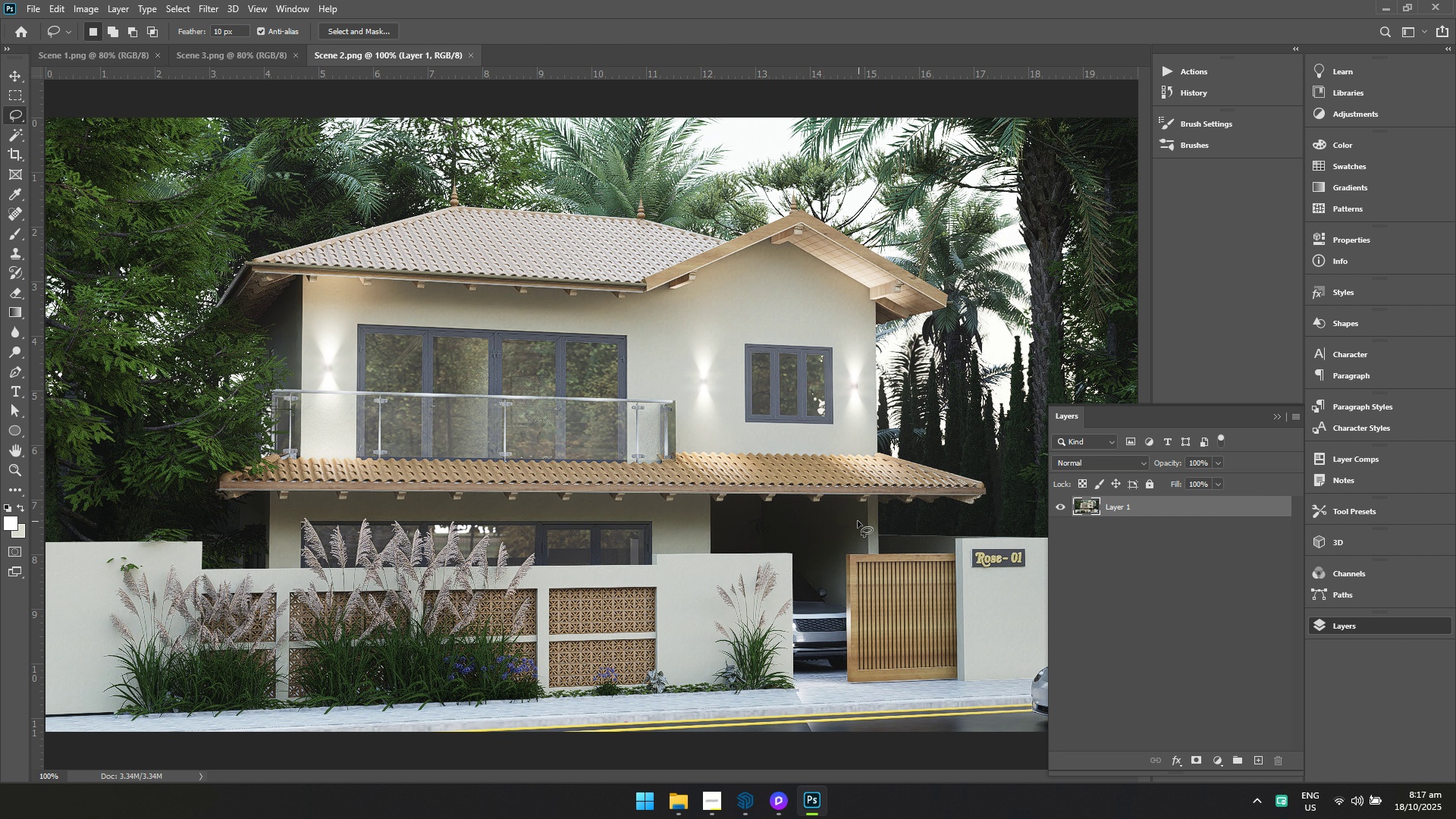 
key(Control+Shift+A)
 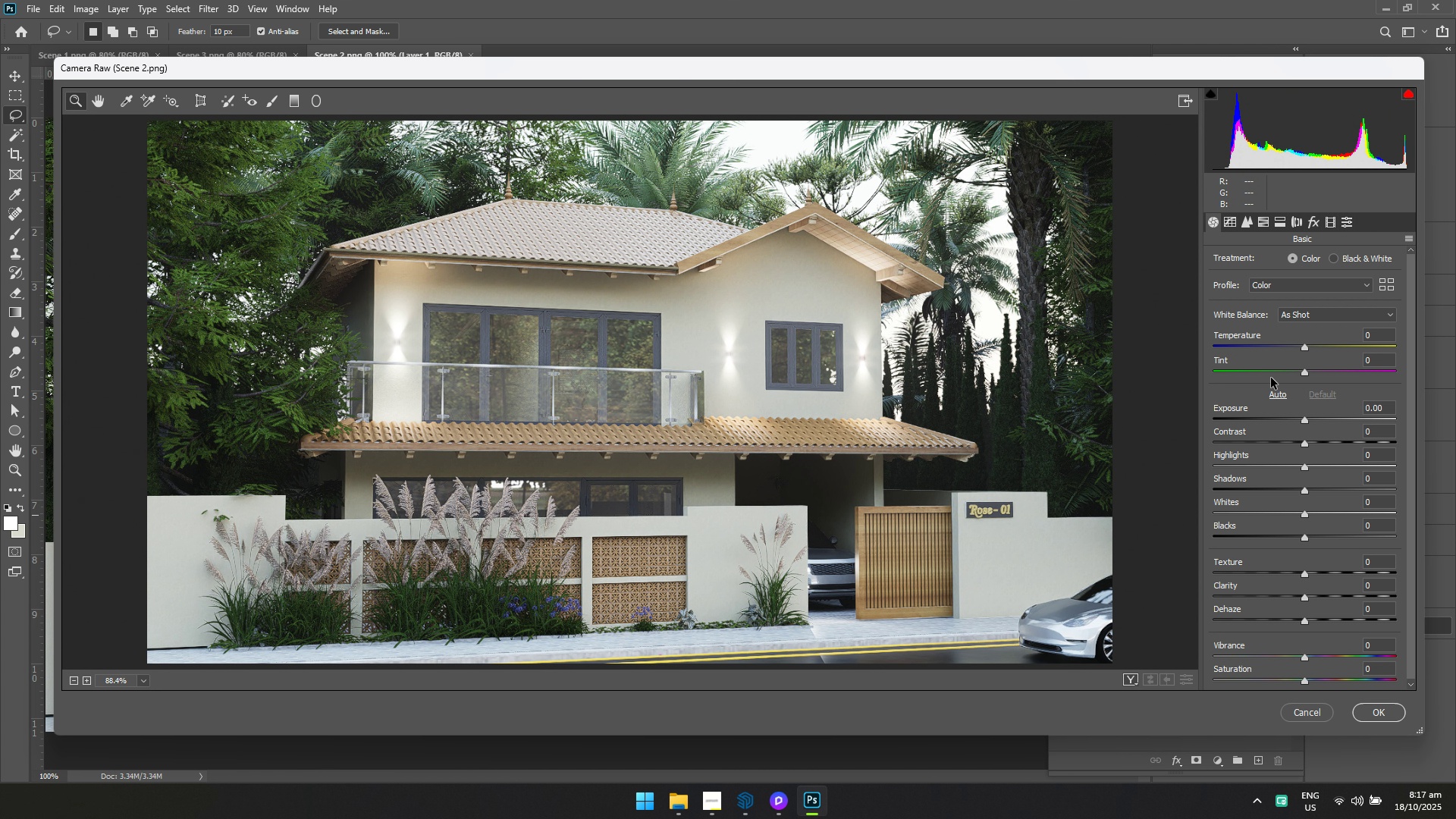 
left_click([1411, 241])
 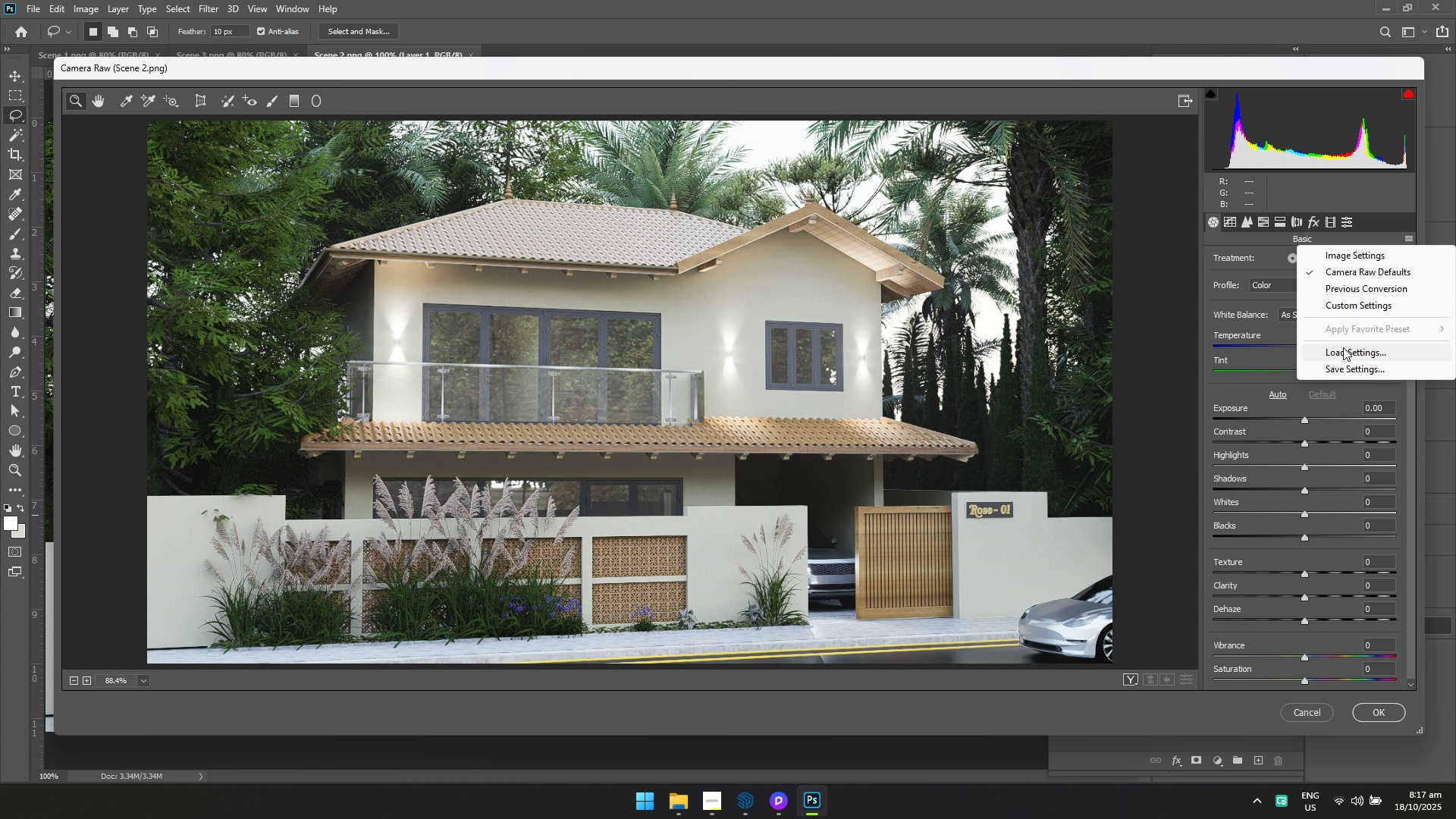 
left_click([1343, 347])
 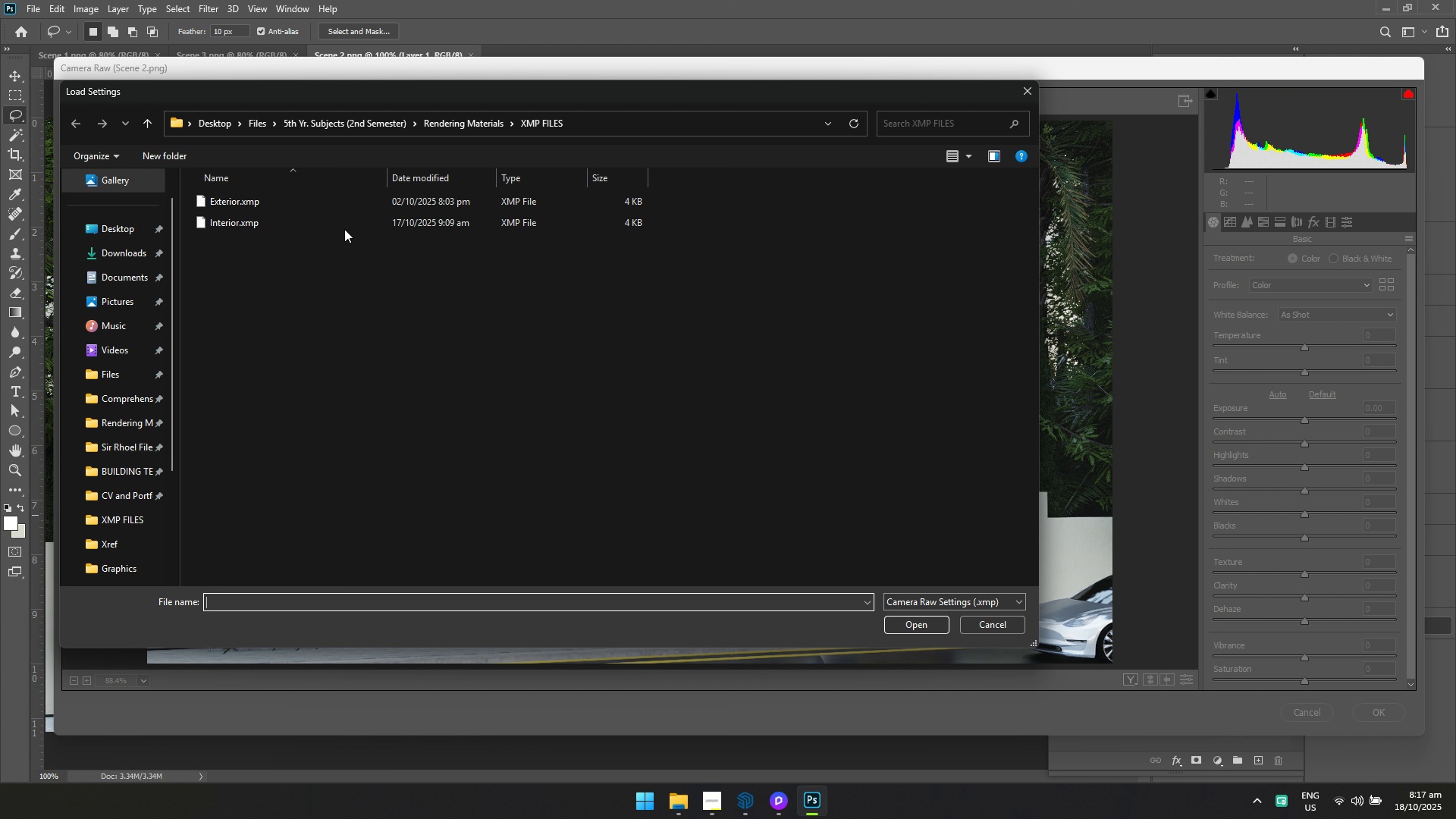 
left_click([342, 206])
 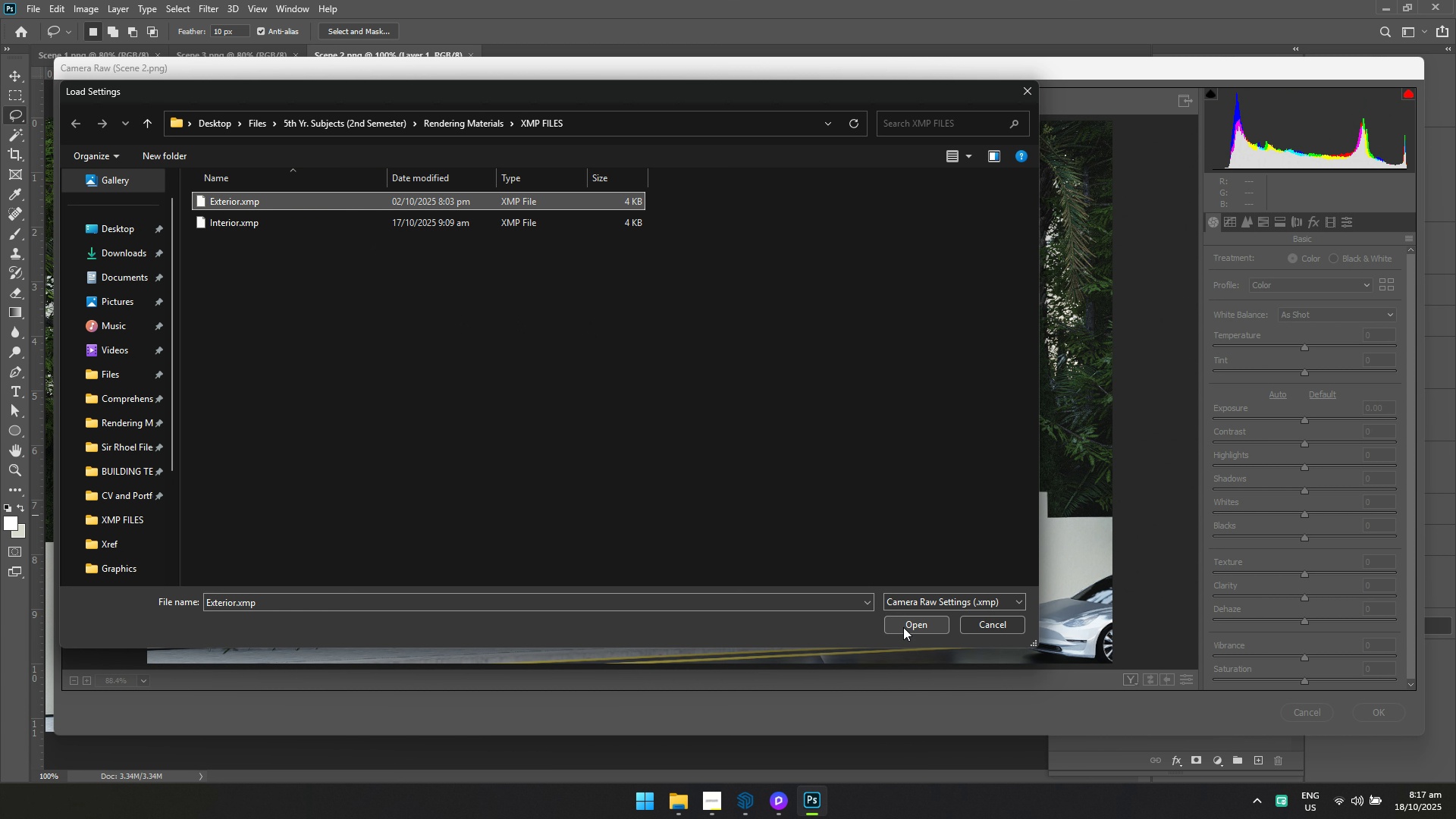 
left_click([904, 628])
 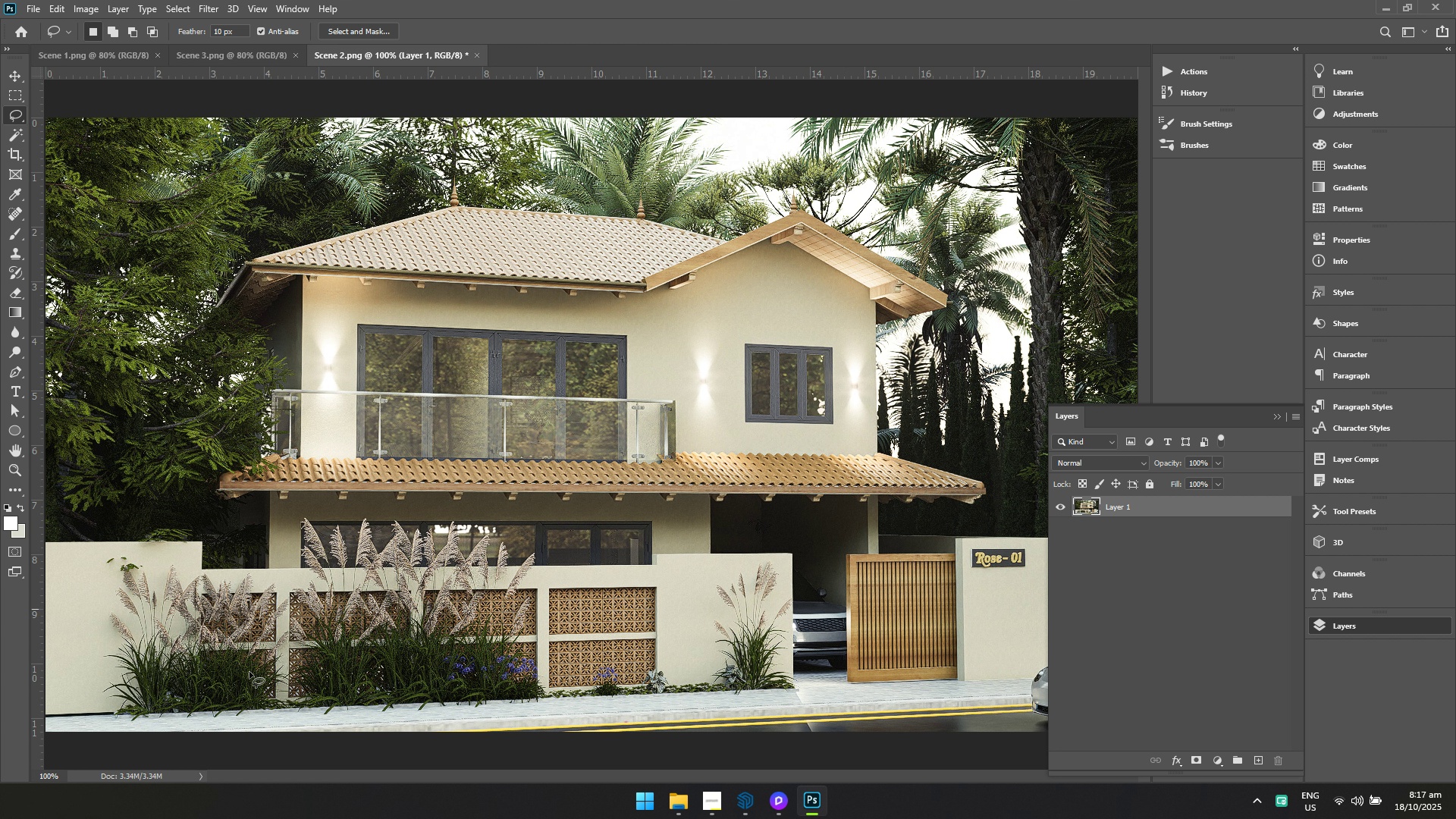 
left_click([49, 775])
 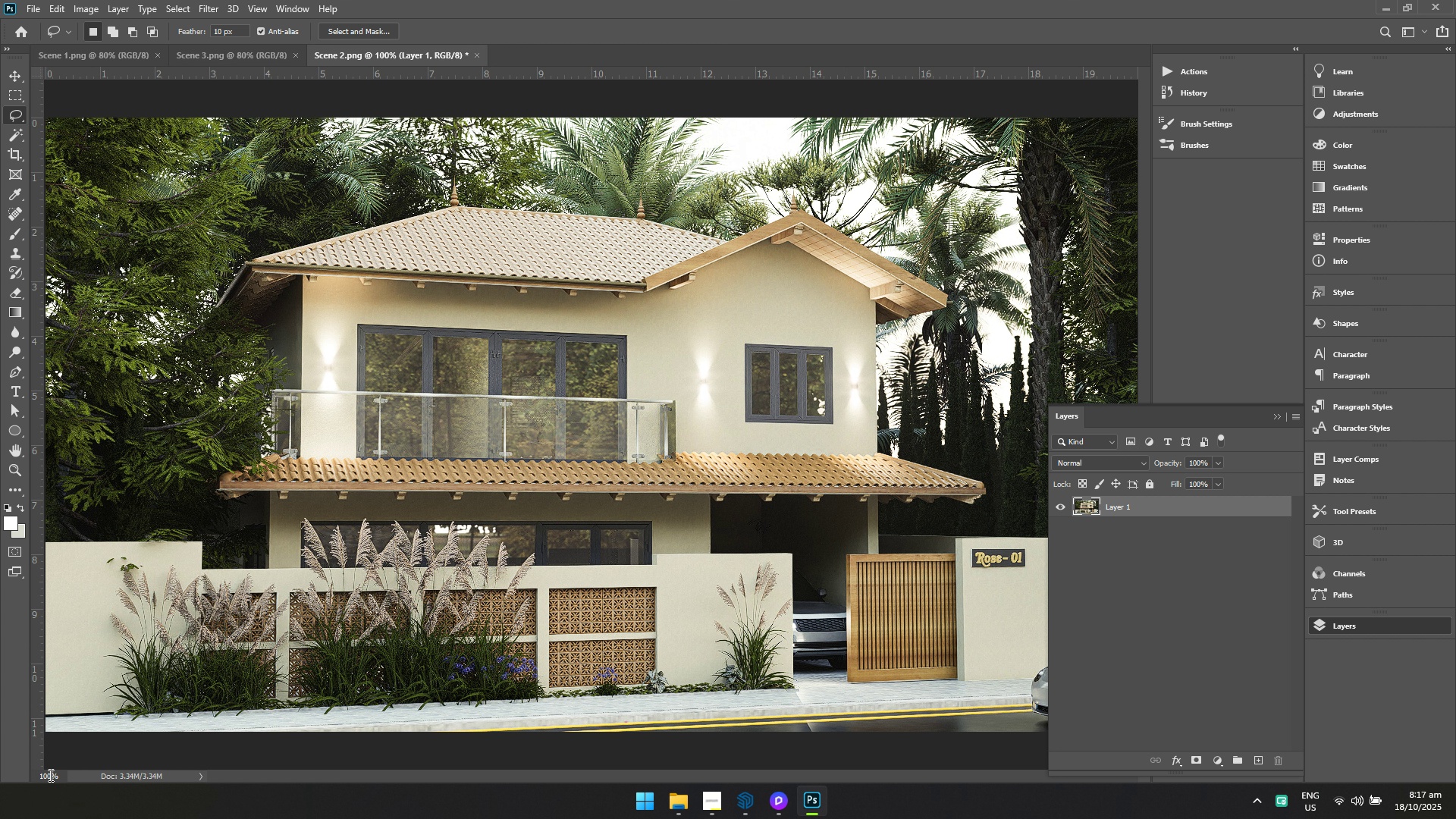 
key(Control+ControlLeft)
 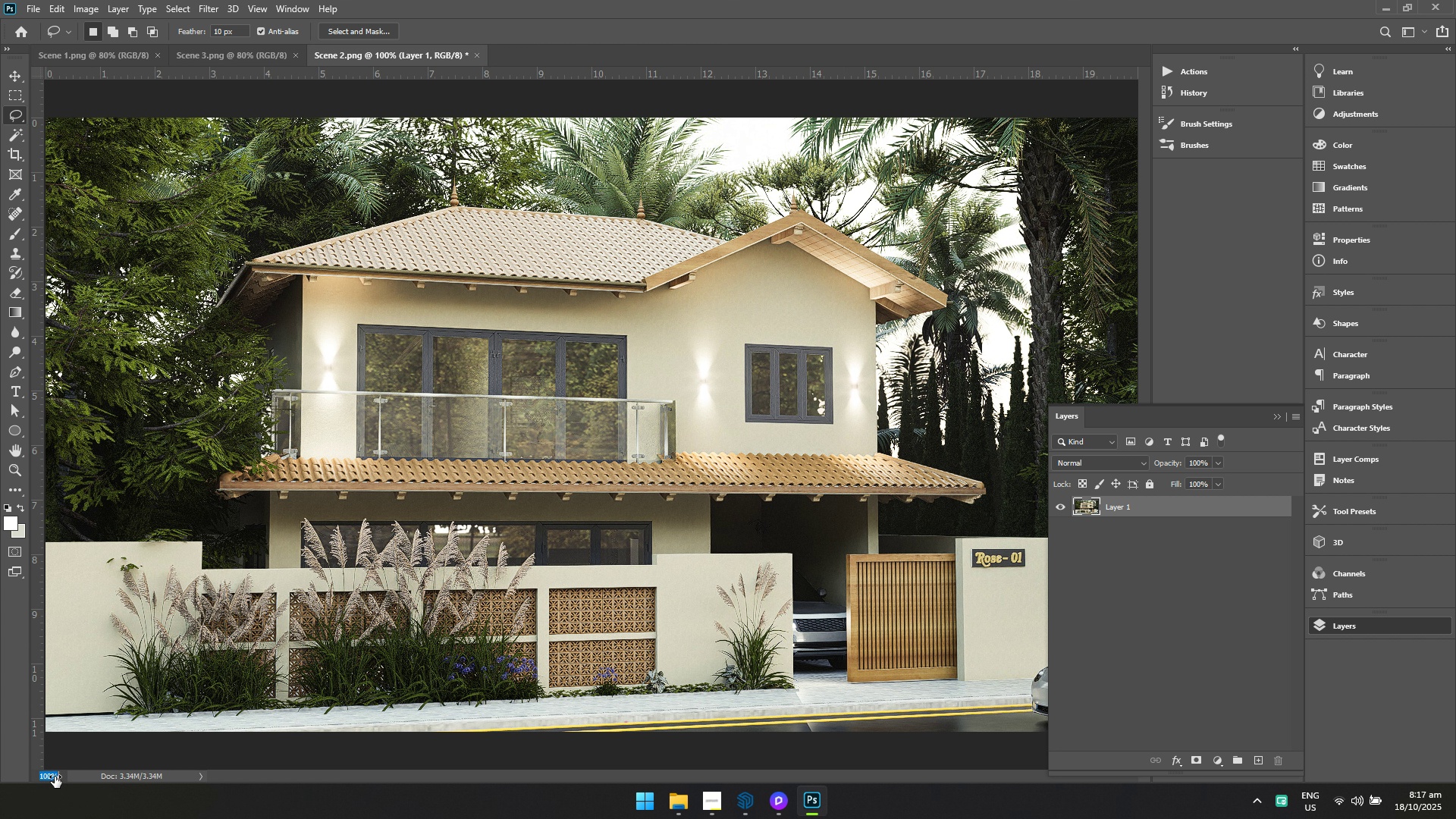 
key(Control+A)
 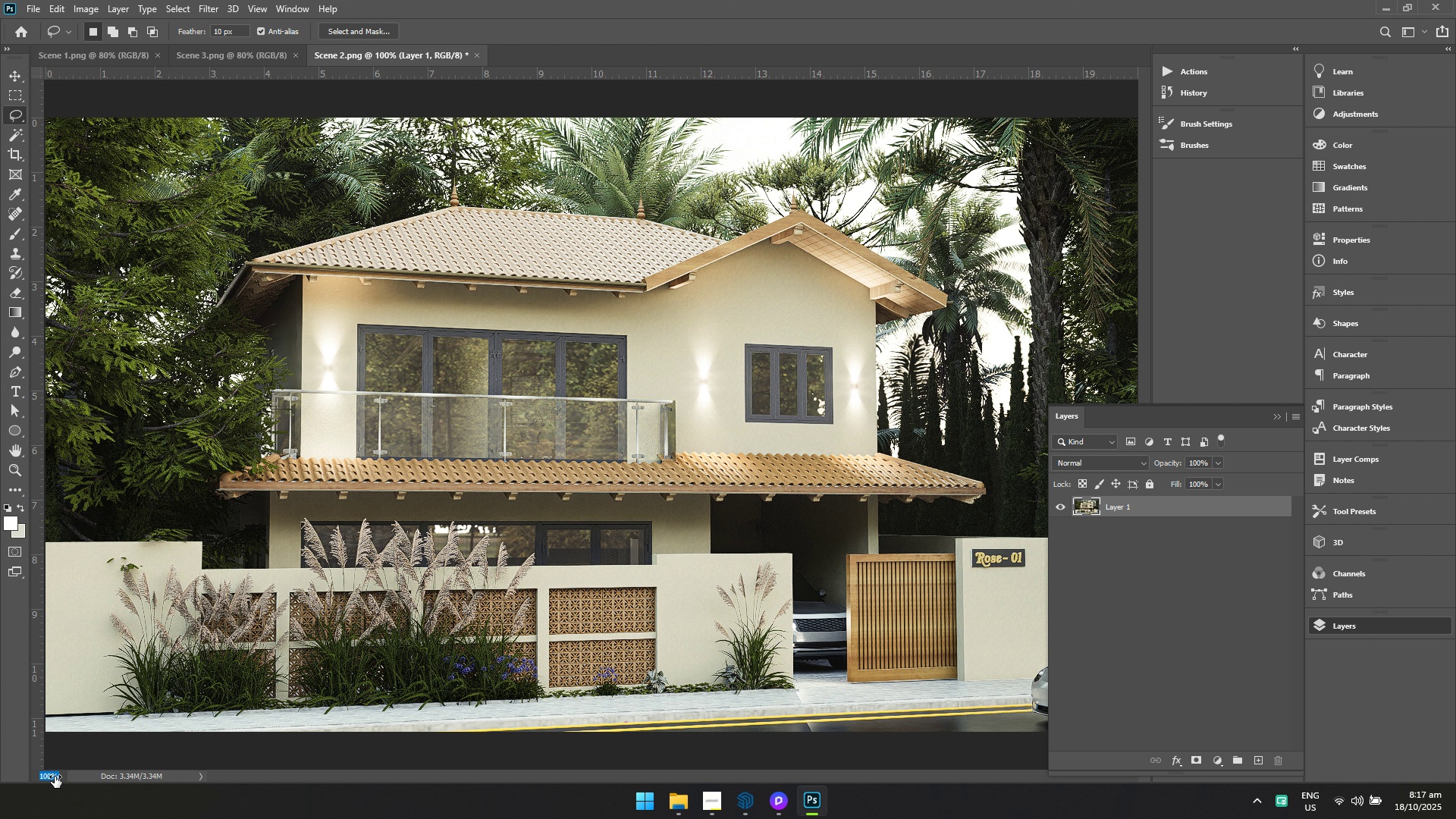 
type(80)
 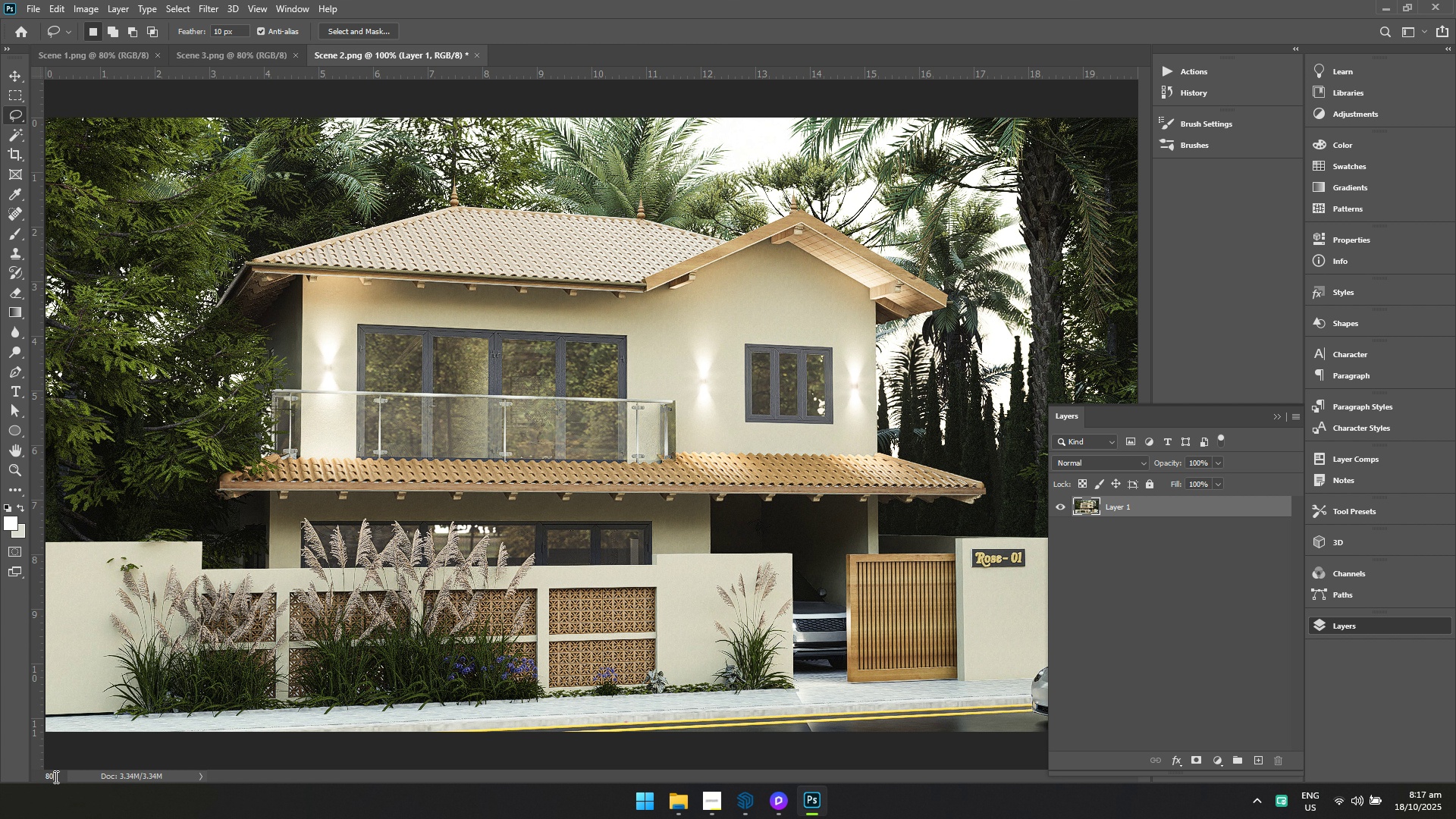 
key(Enter)
 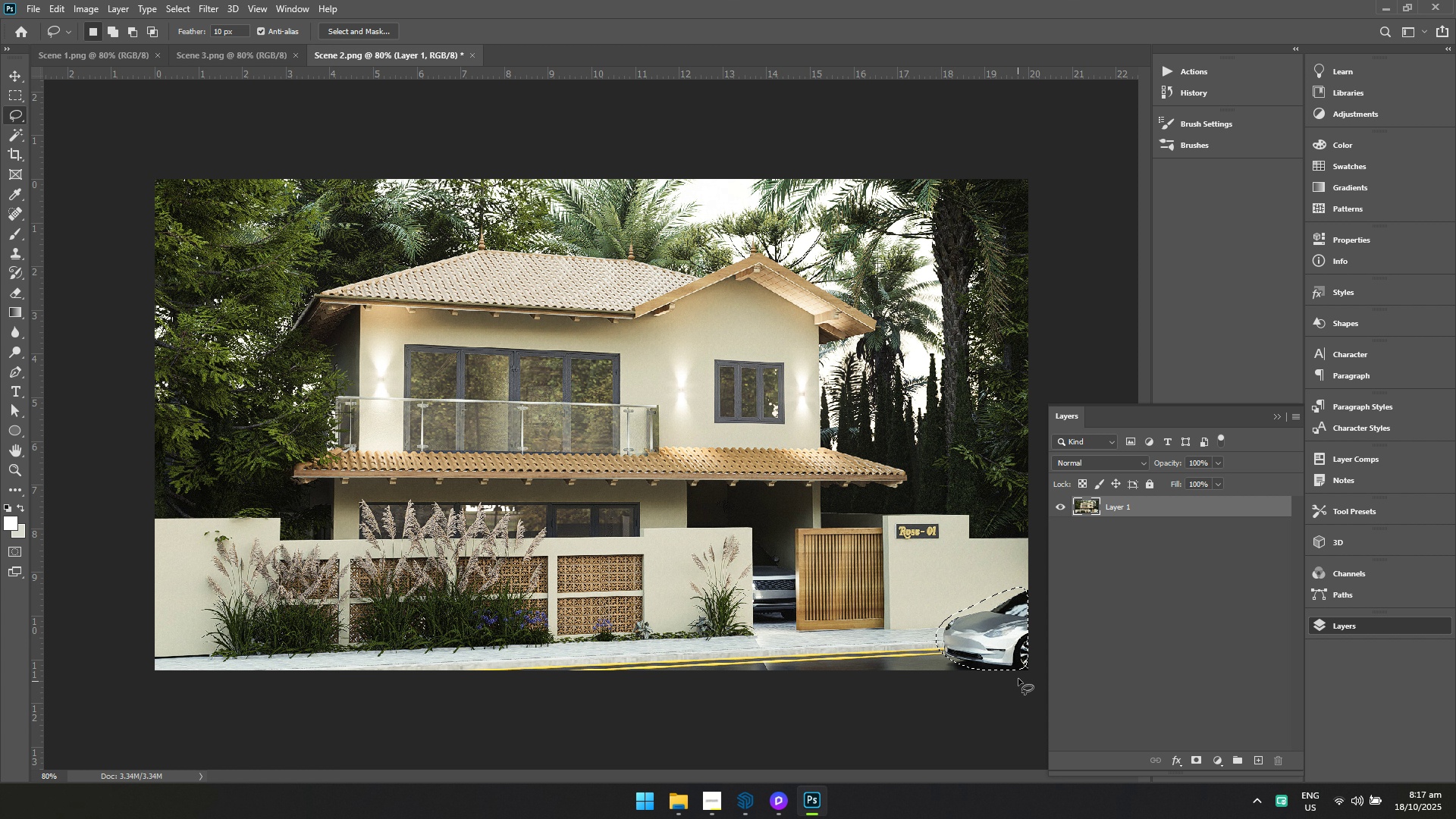 
double_click([210, 12])
 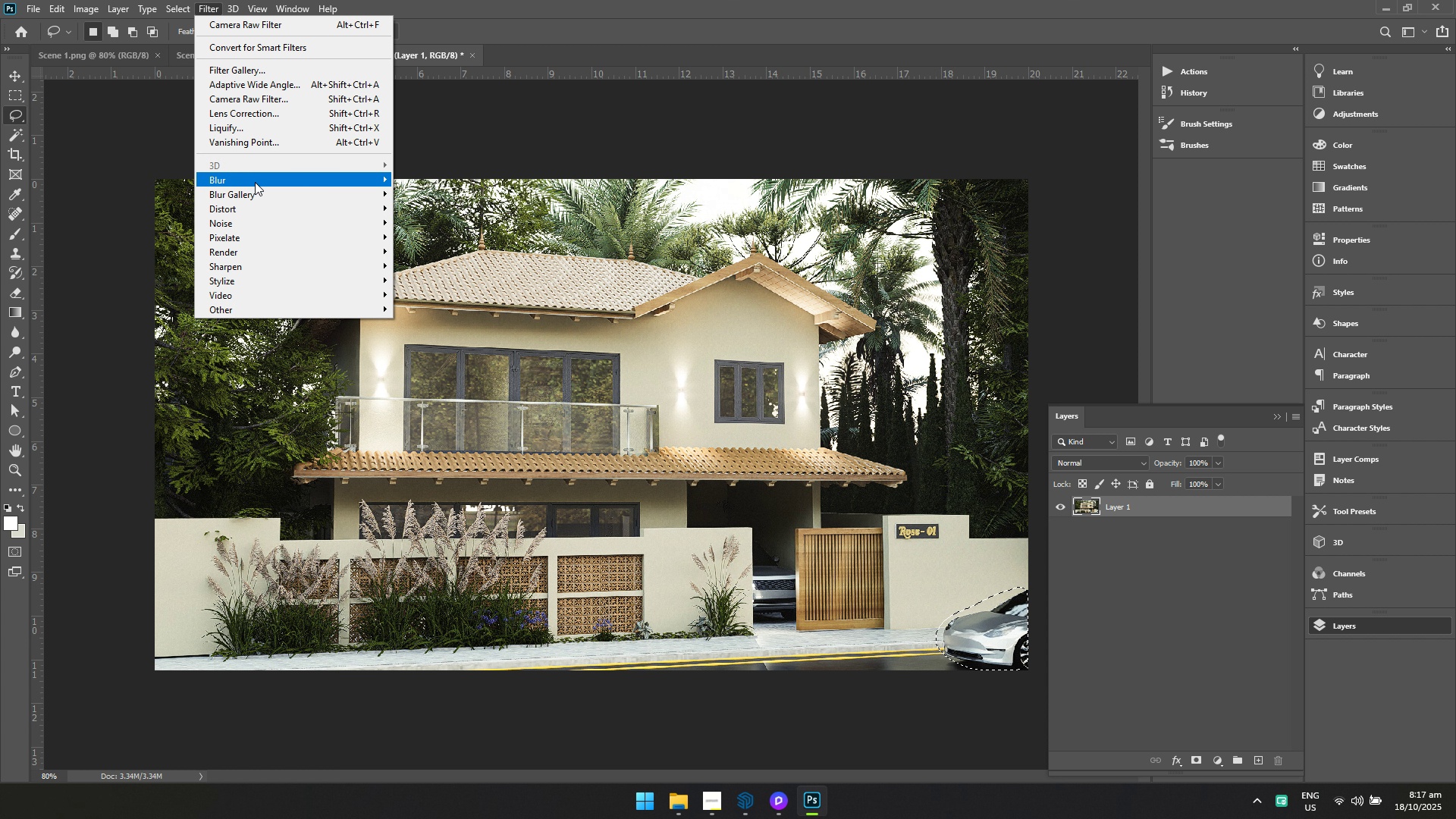 
left_click([255, 182])
 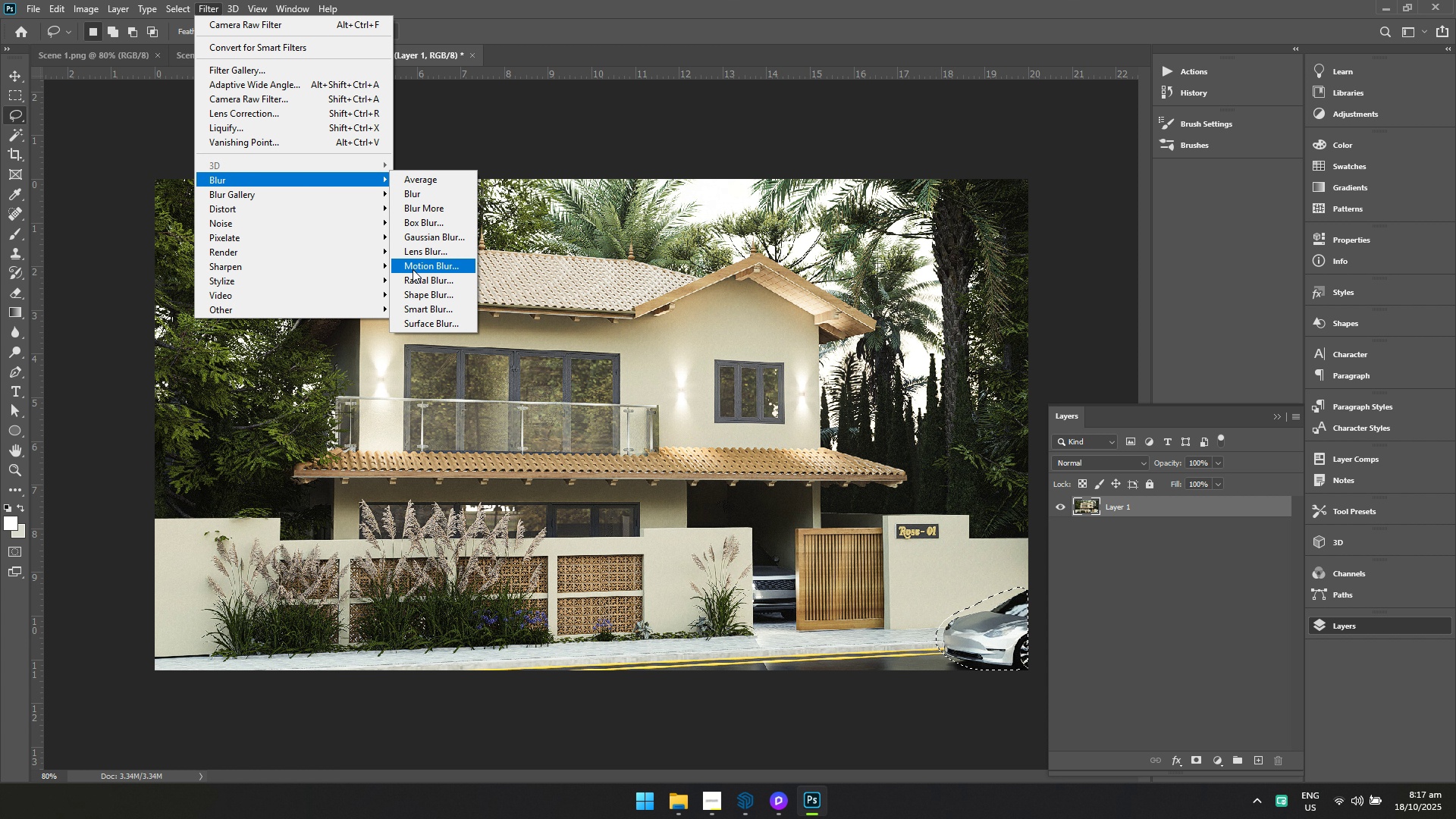 
left_click([413, 269])
 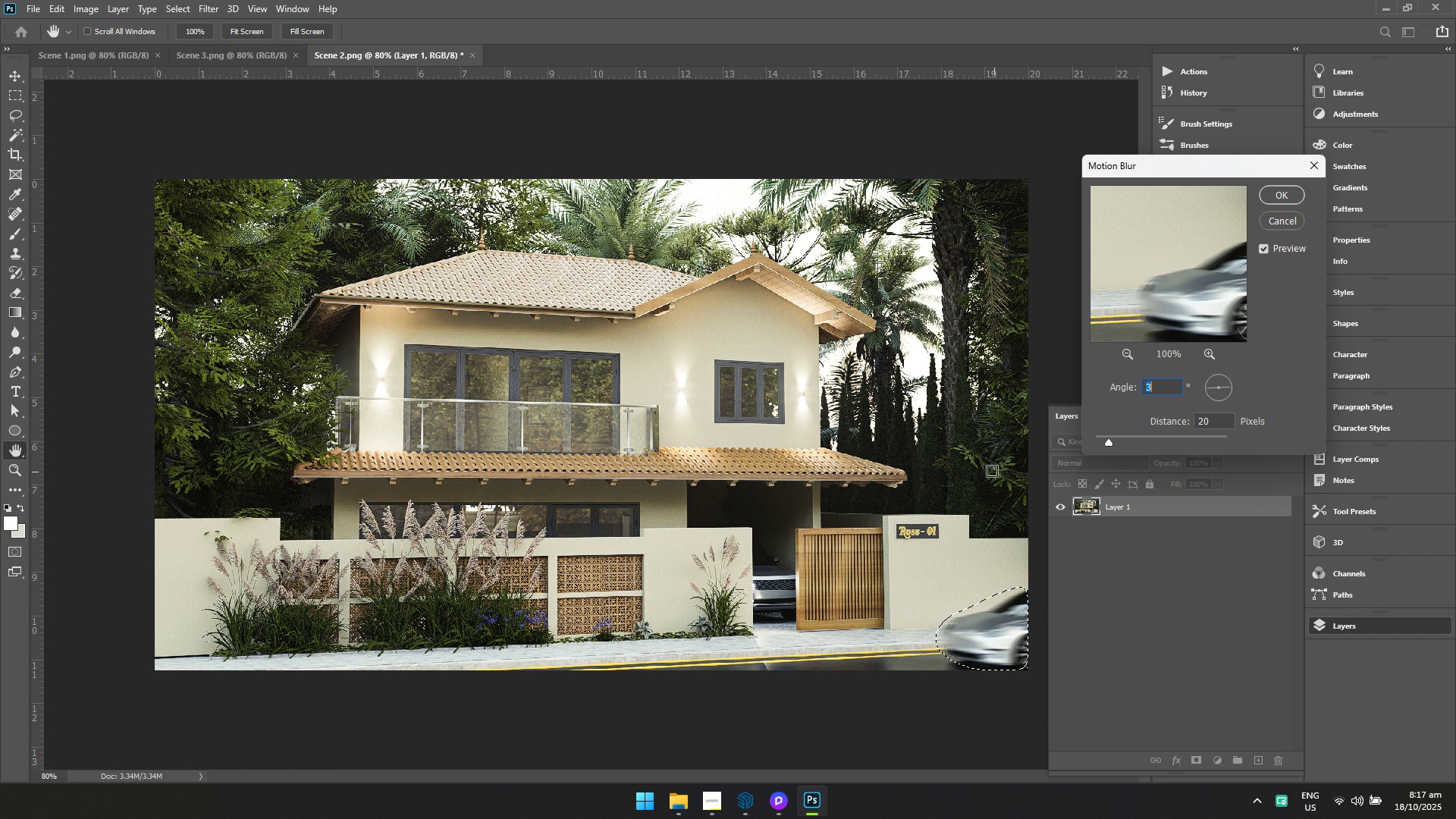 
right_click([980, 468])
 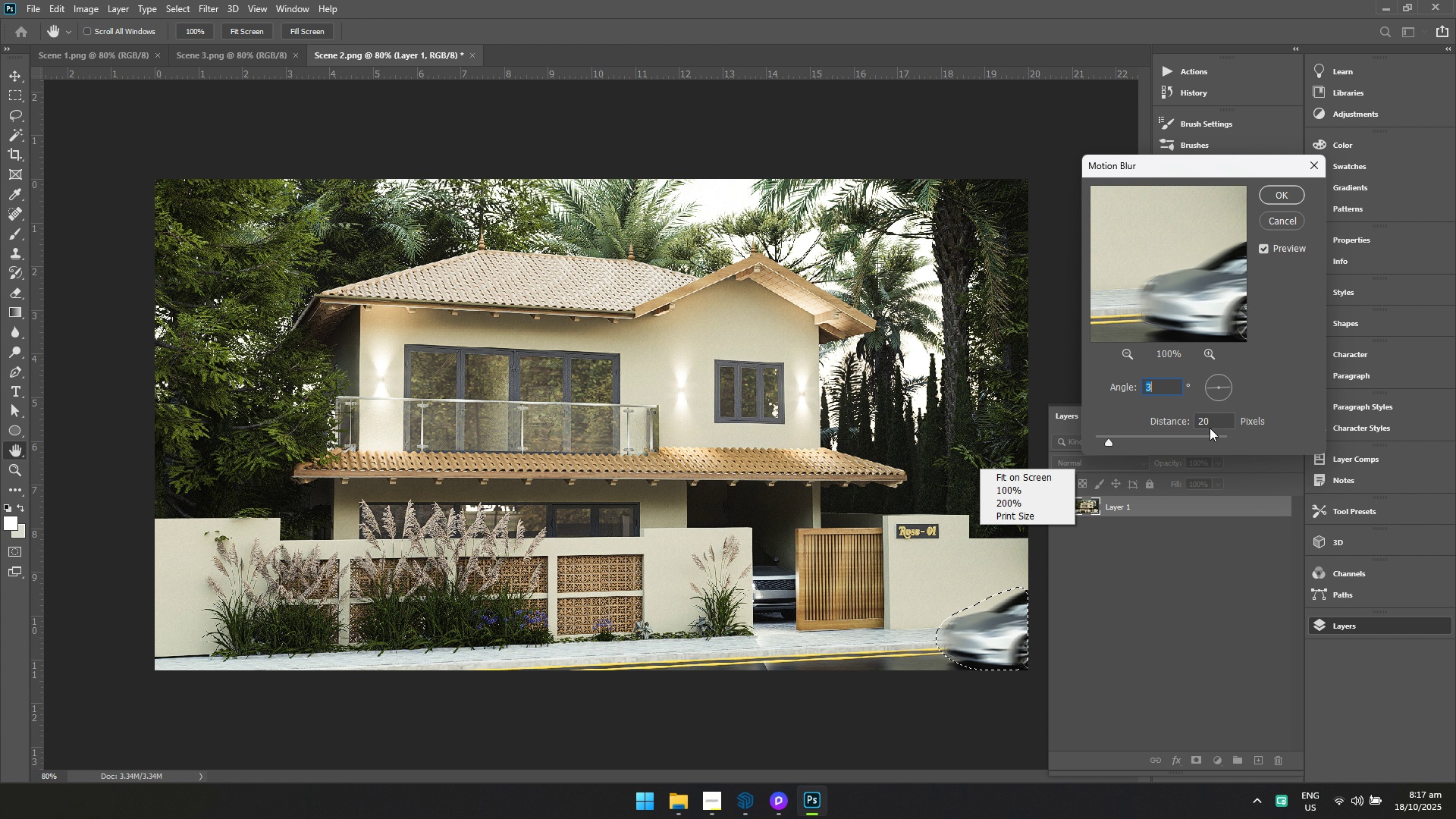 
left_click([1216, 419])
 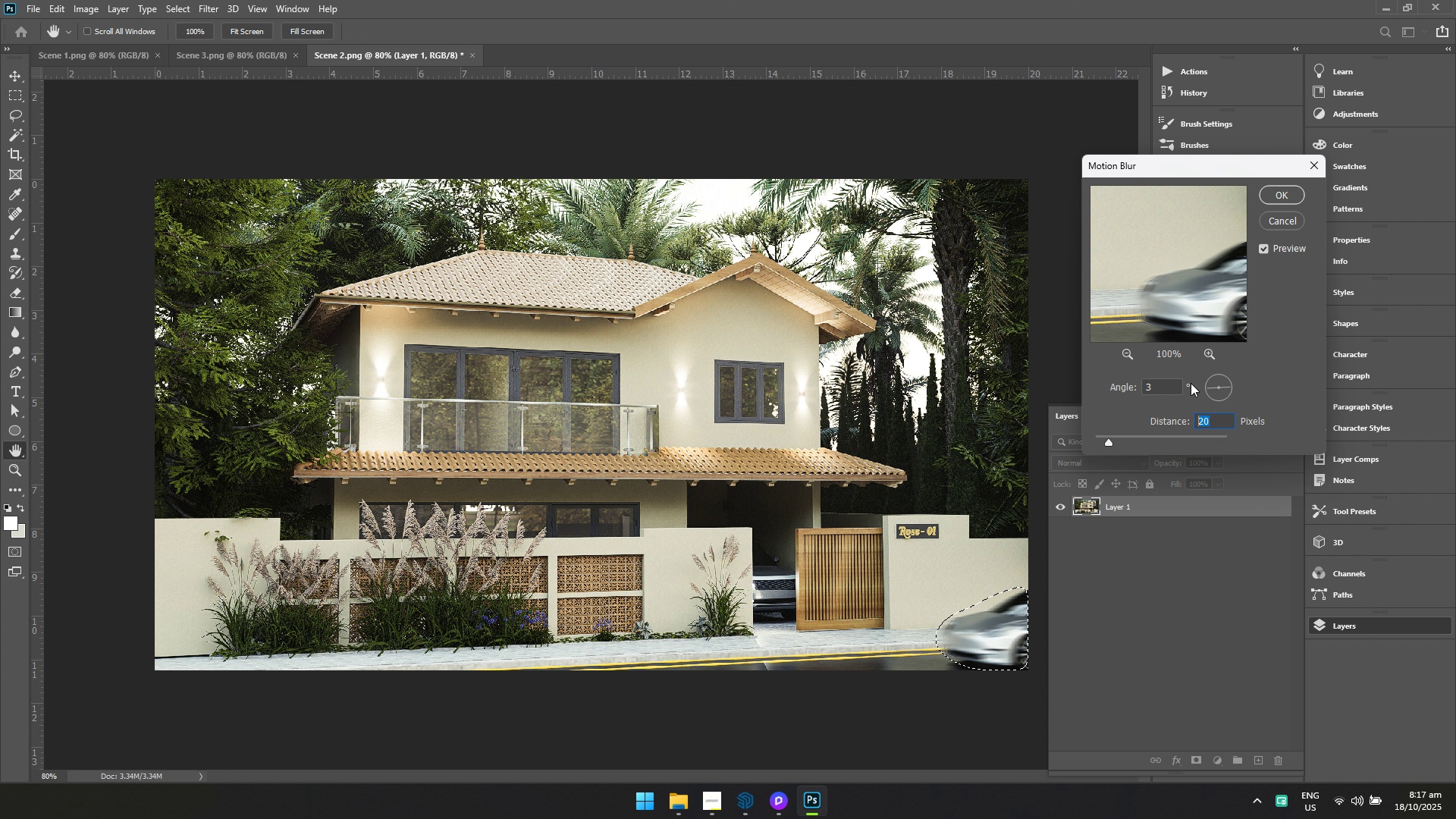 
type(80)
 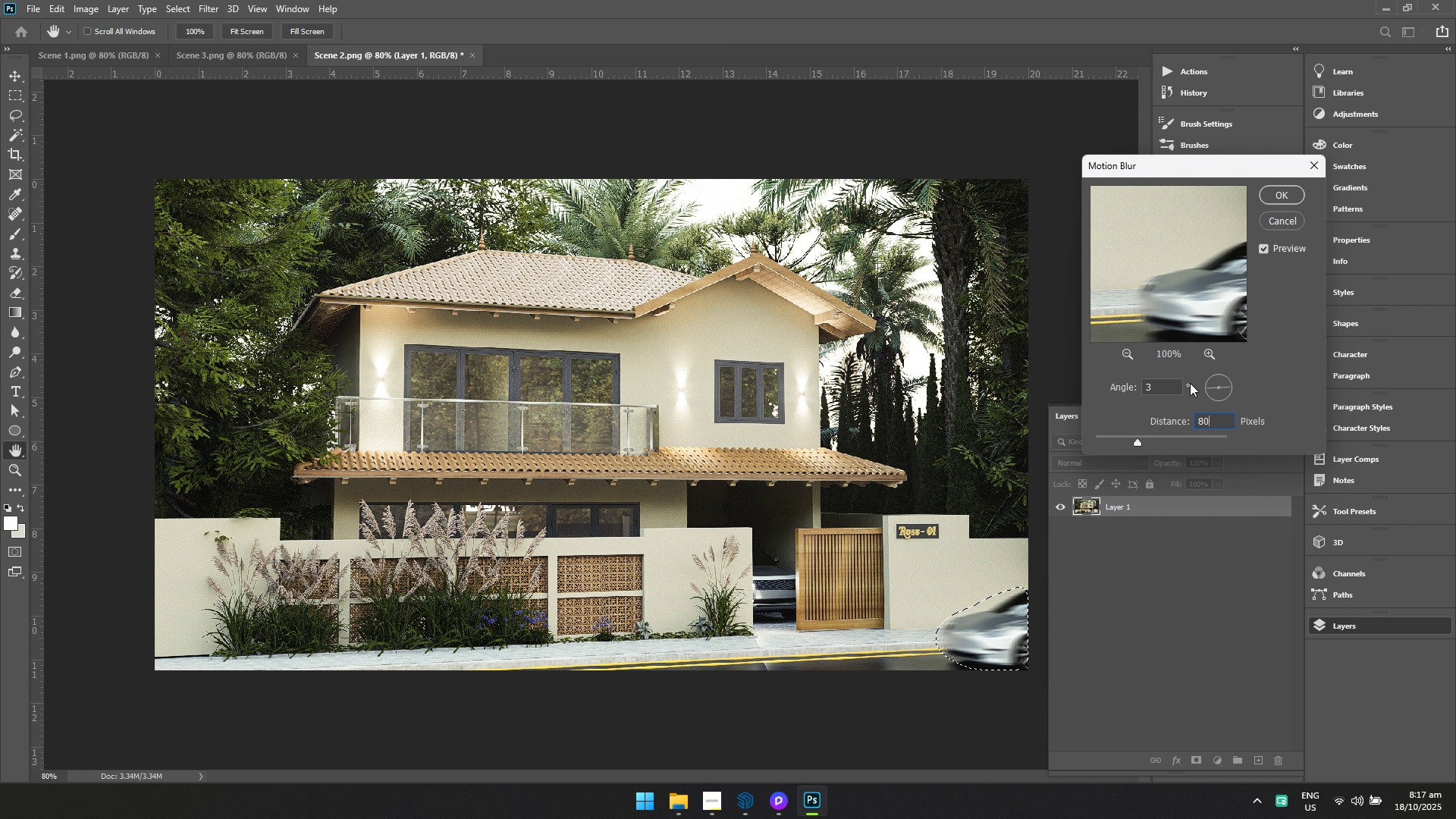 
key(Enter)
 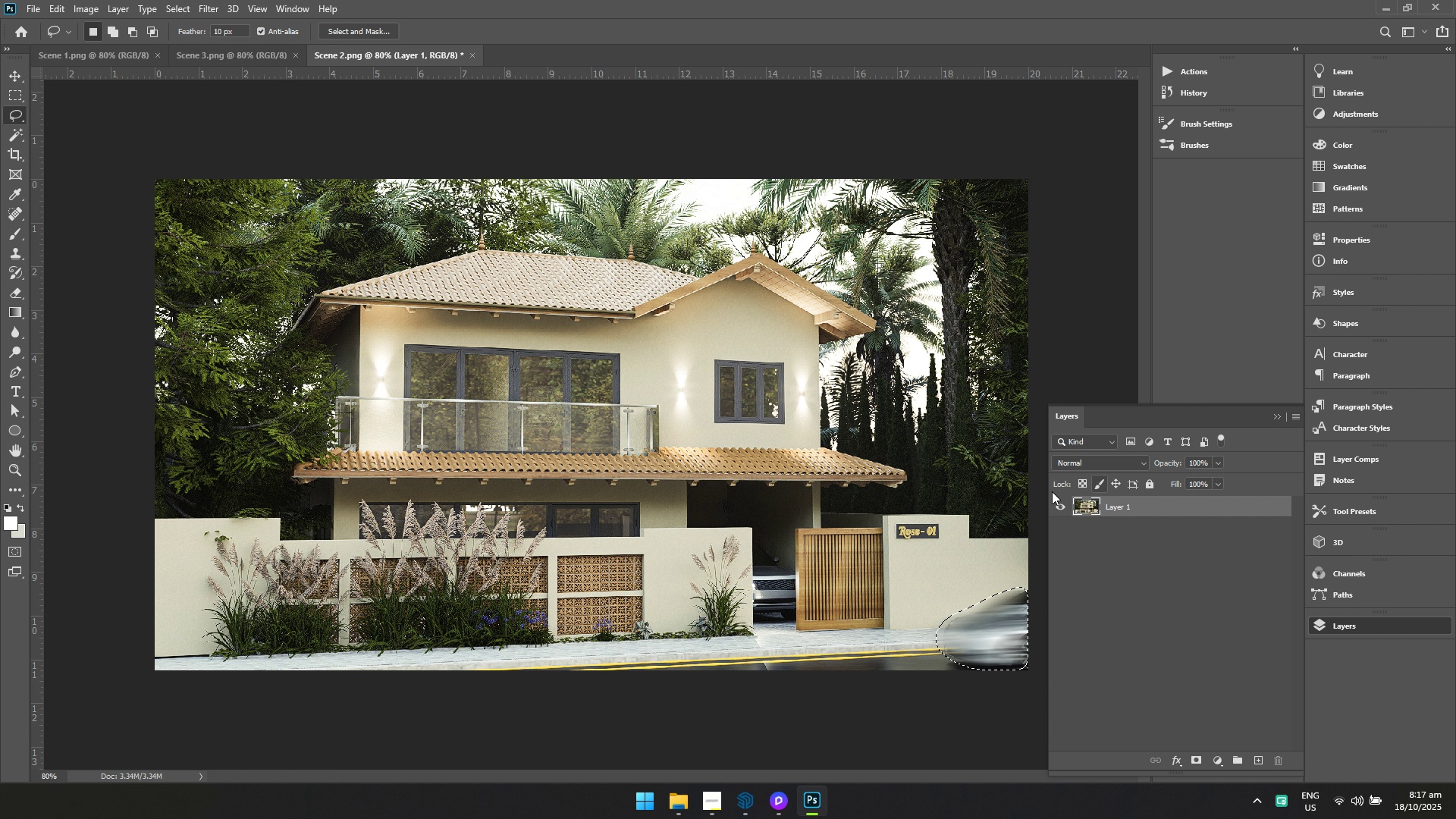 
right_click([993, 479])
 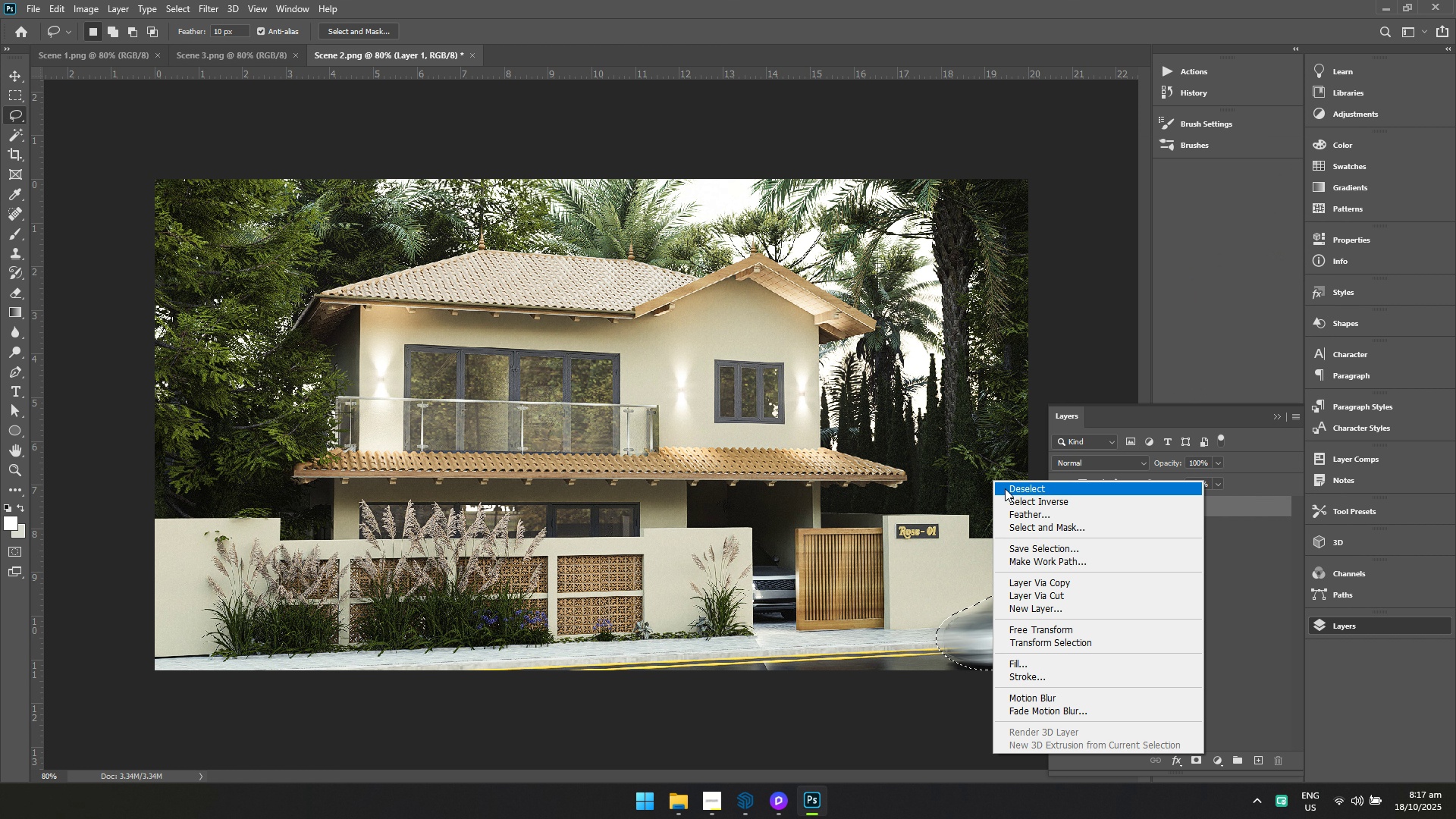 
left_click([1005, 488])
 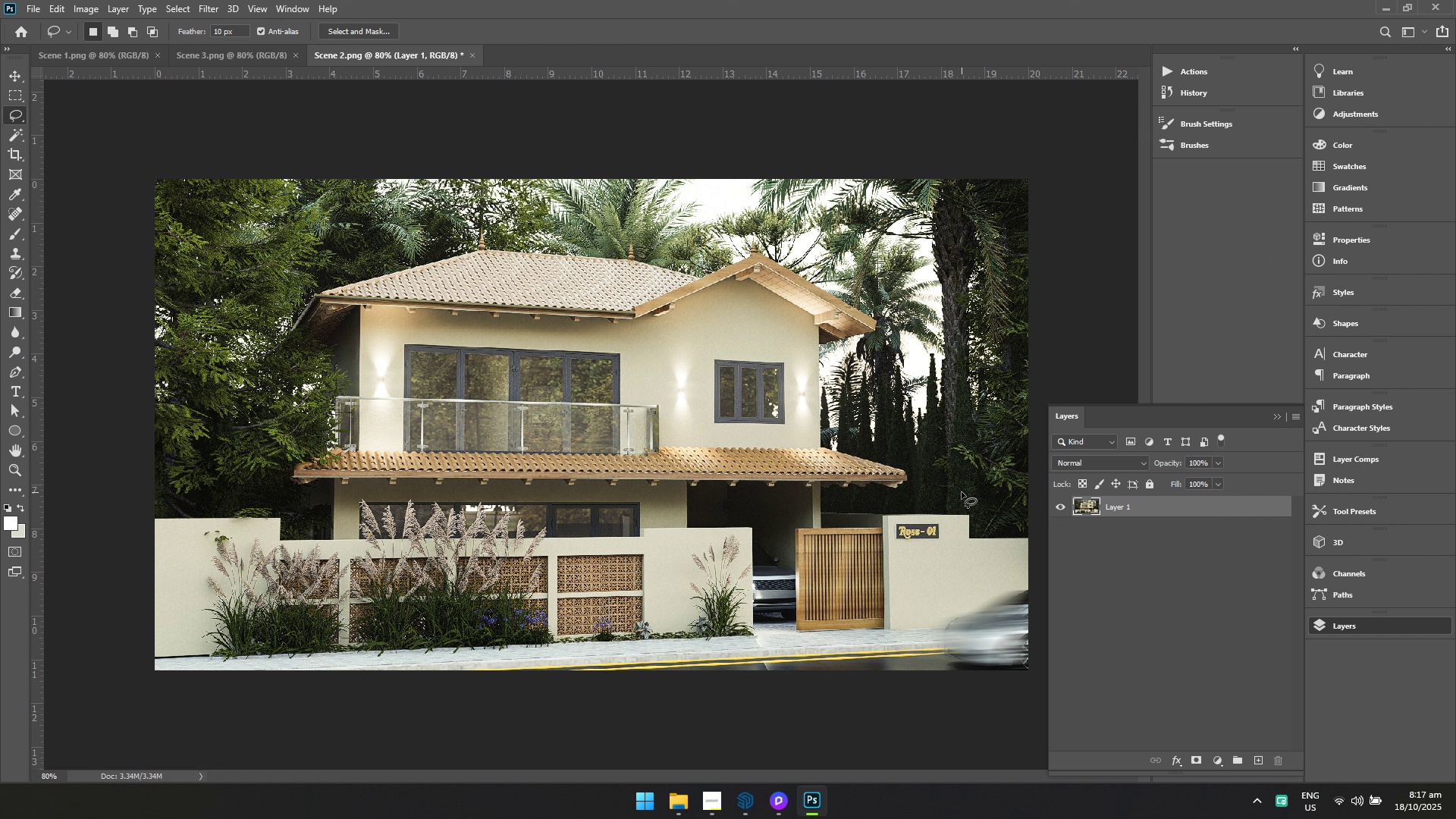 
key(Control+S)
 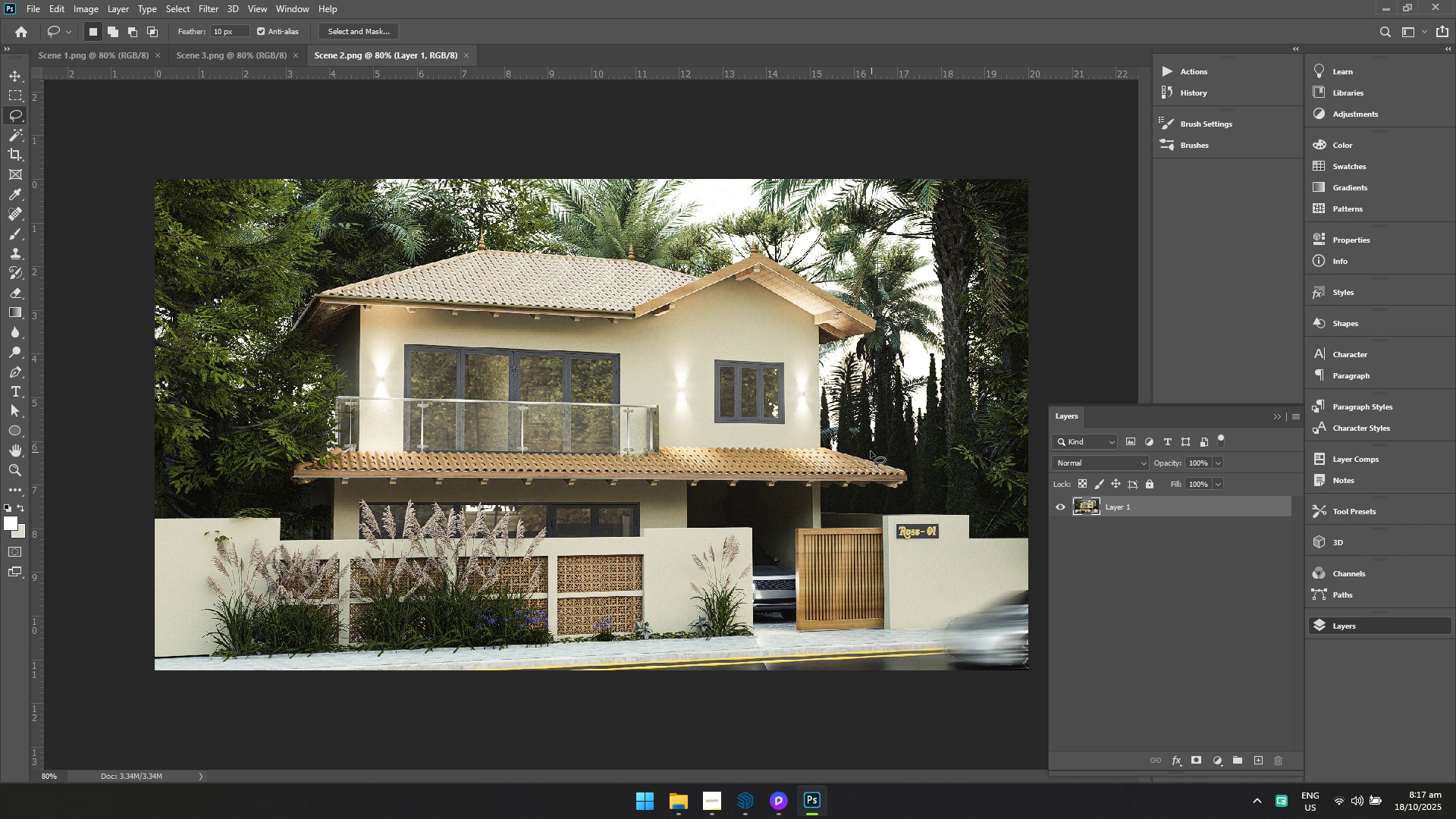 
key(Alt+Tab)
 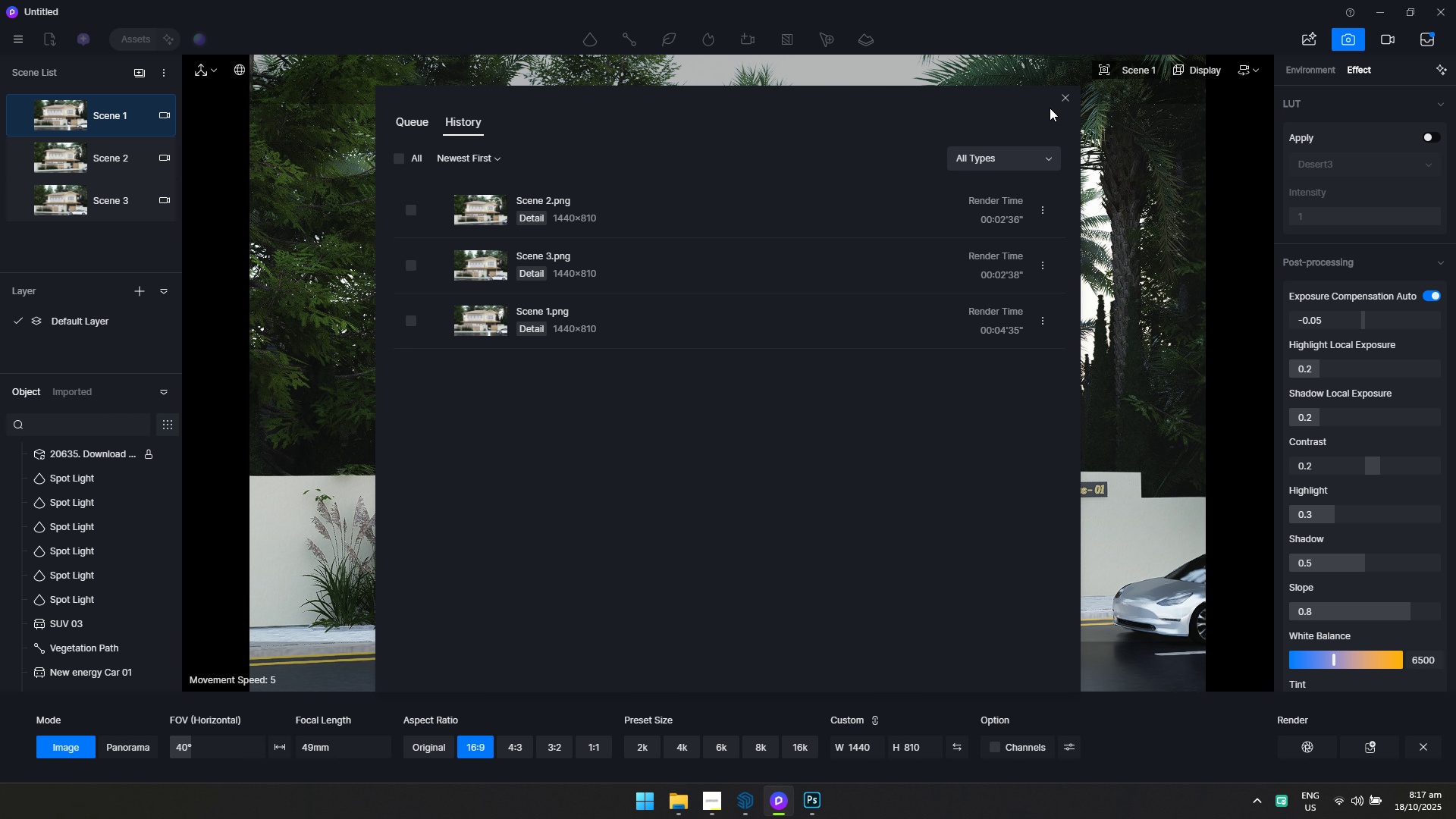 
left_click([1062, 103])
 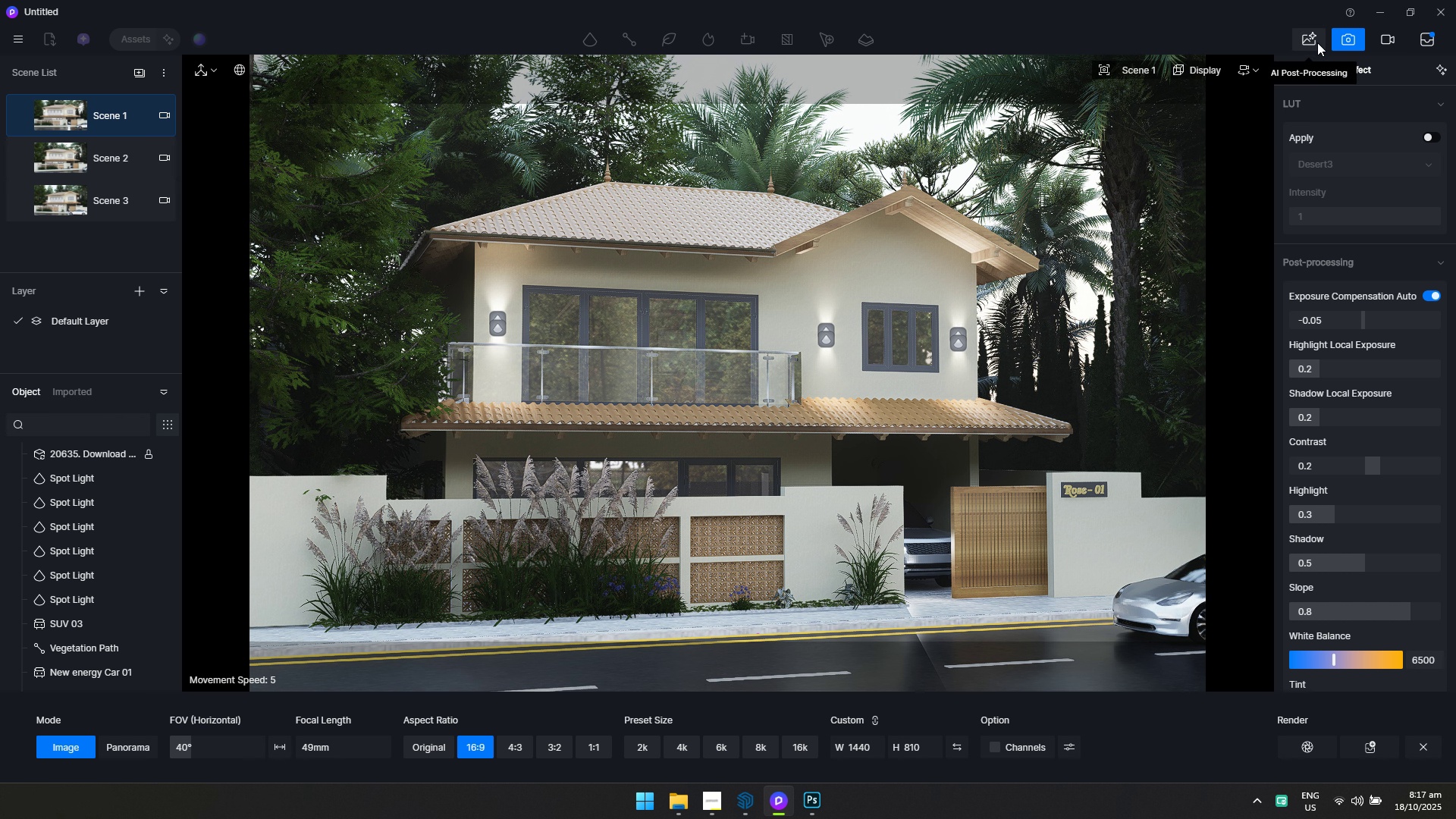 
left_click([1316, 41])
 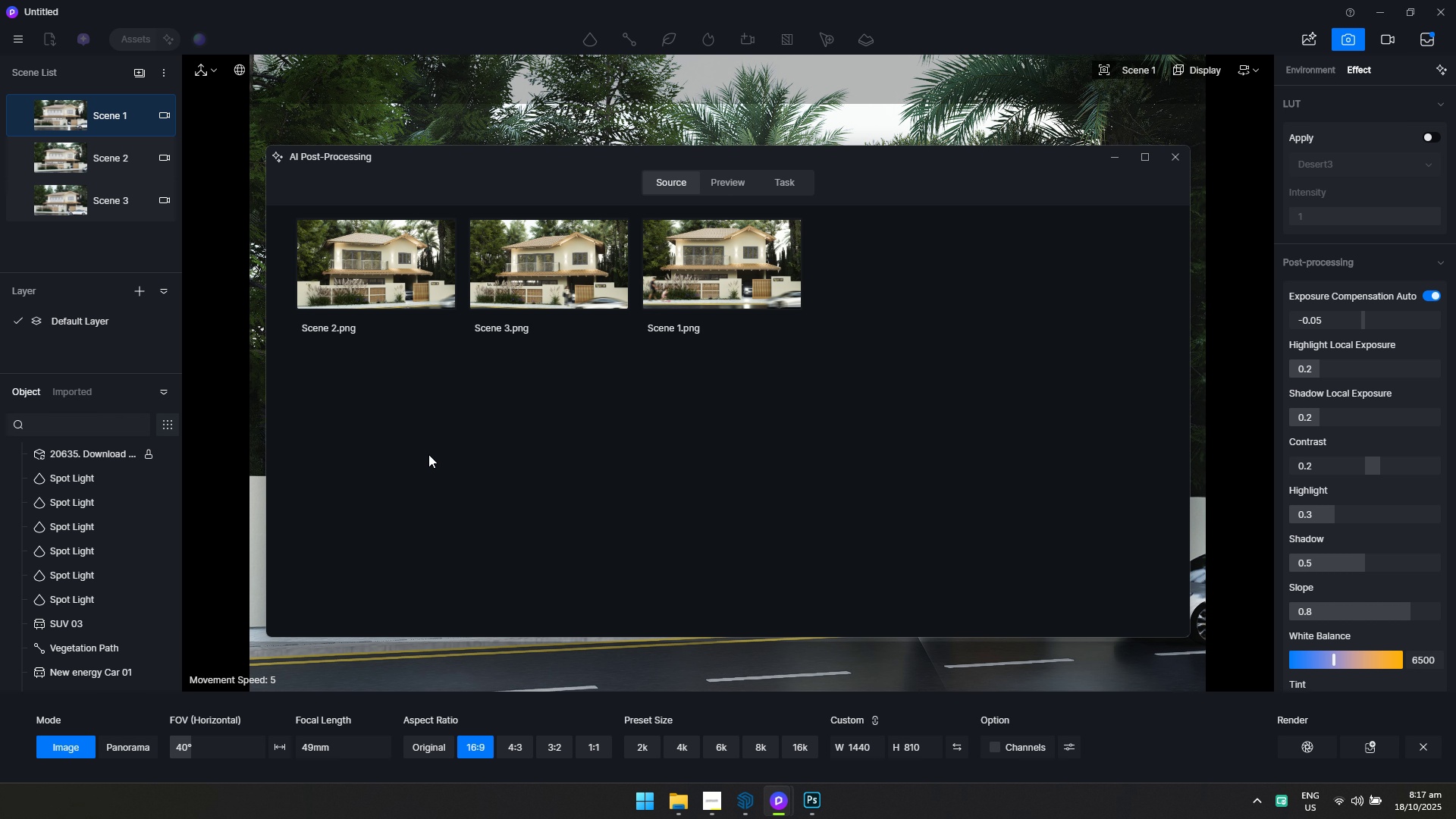 
left_click([410, 276])
 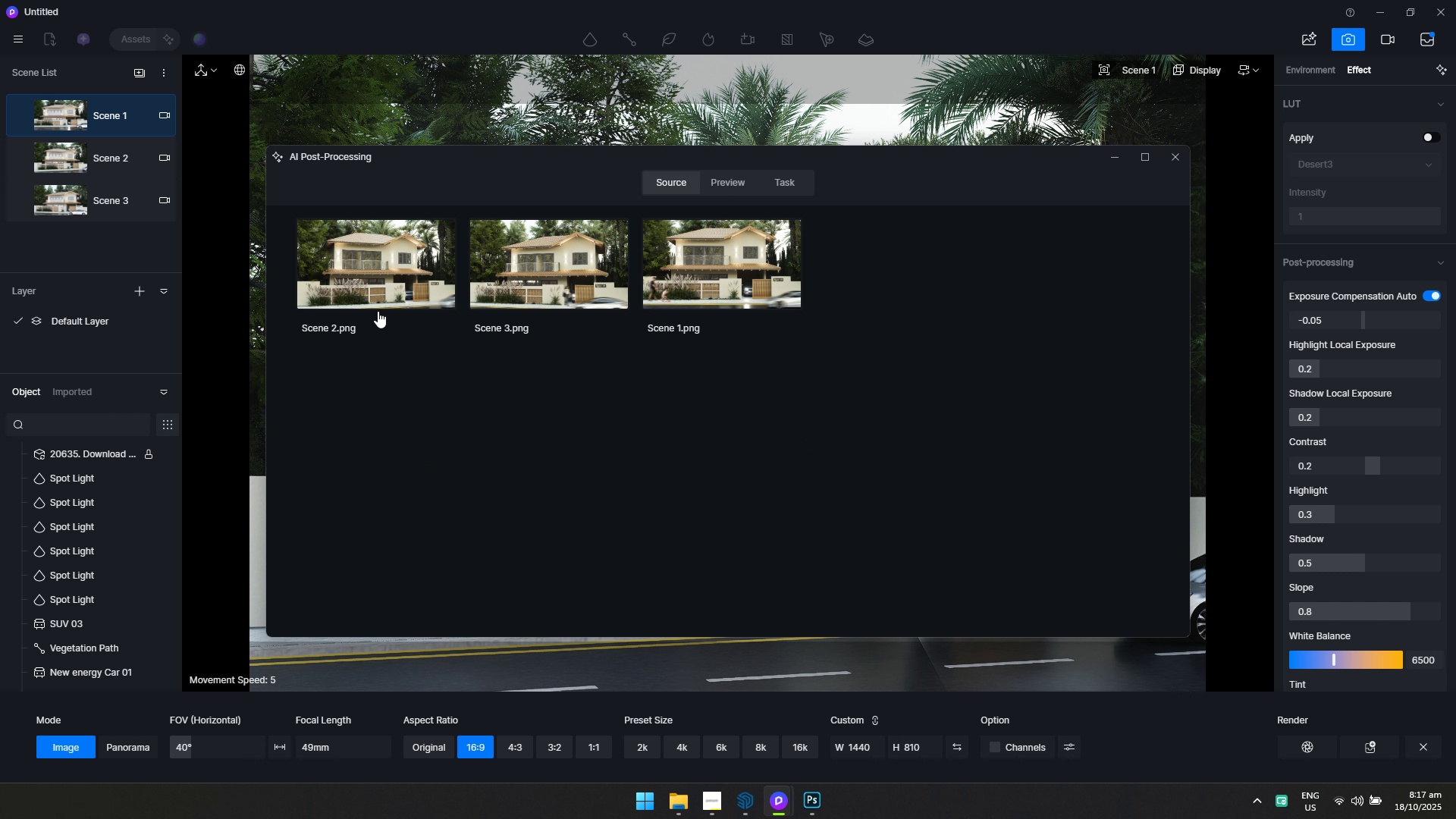 
double_click([375, 266])
 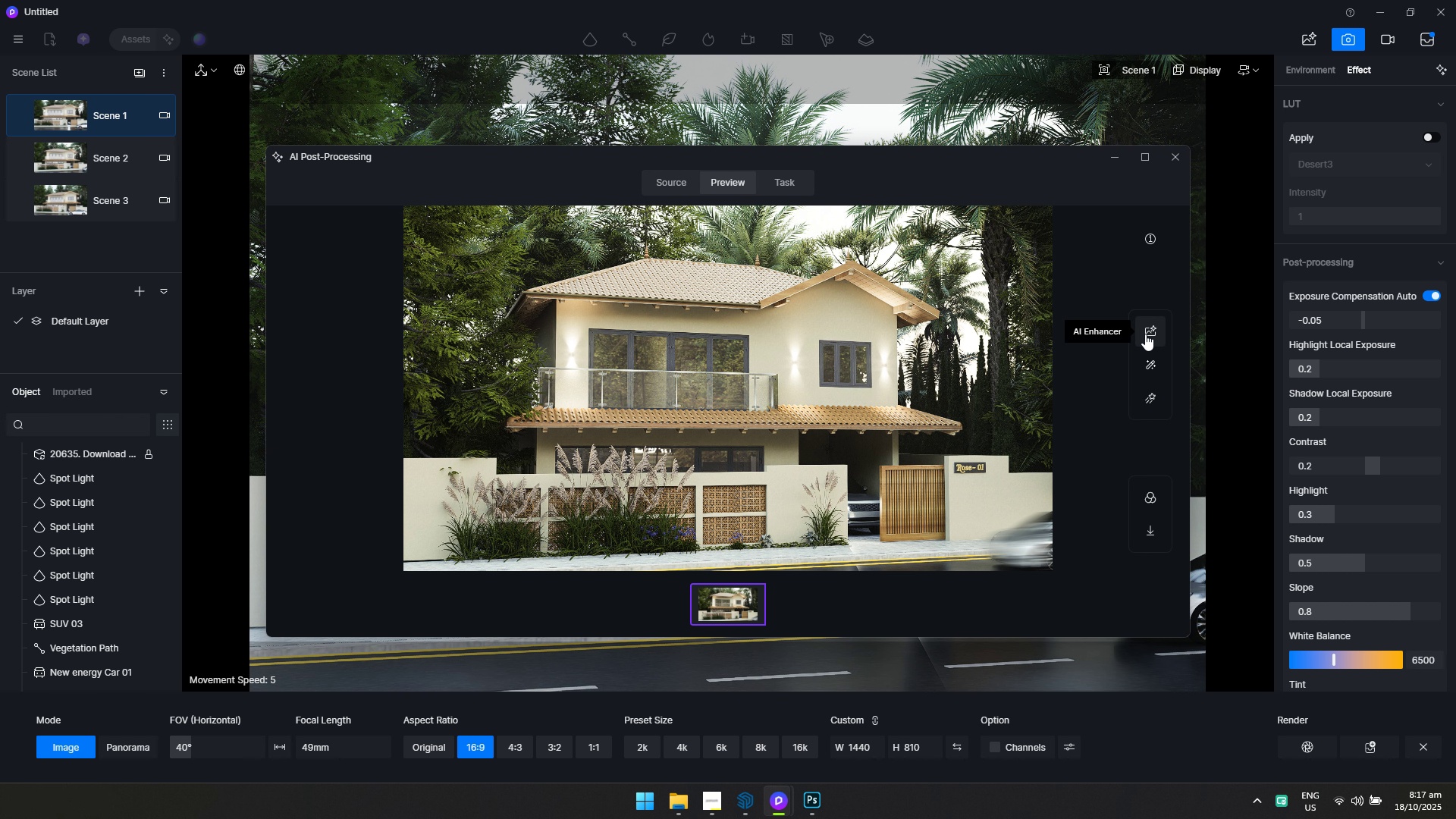 
left_click([1145, 334])
 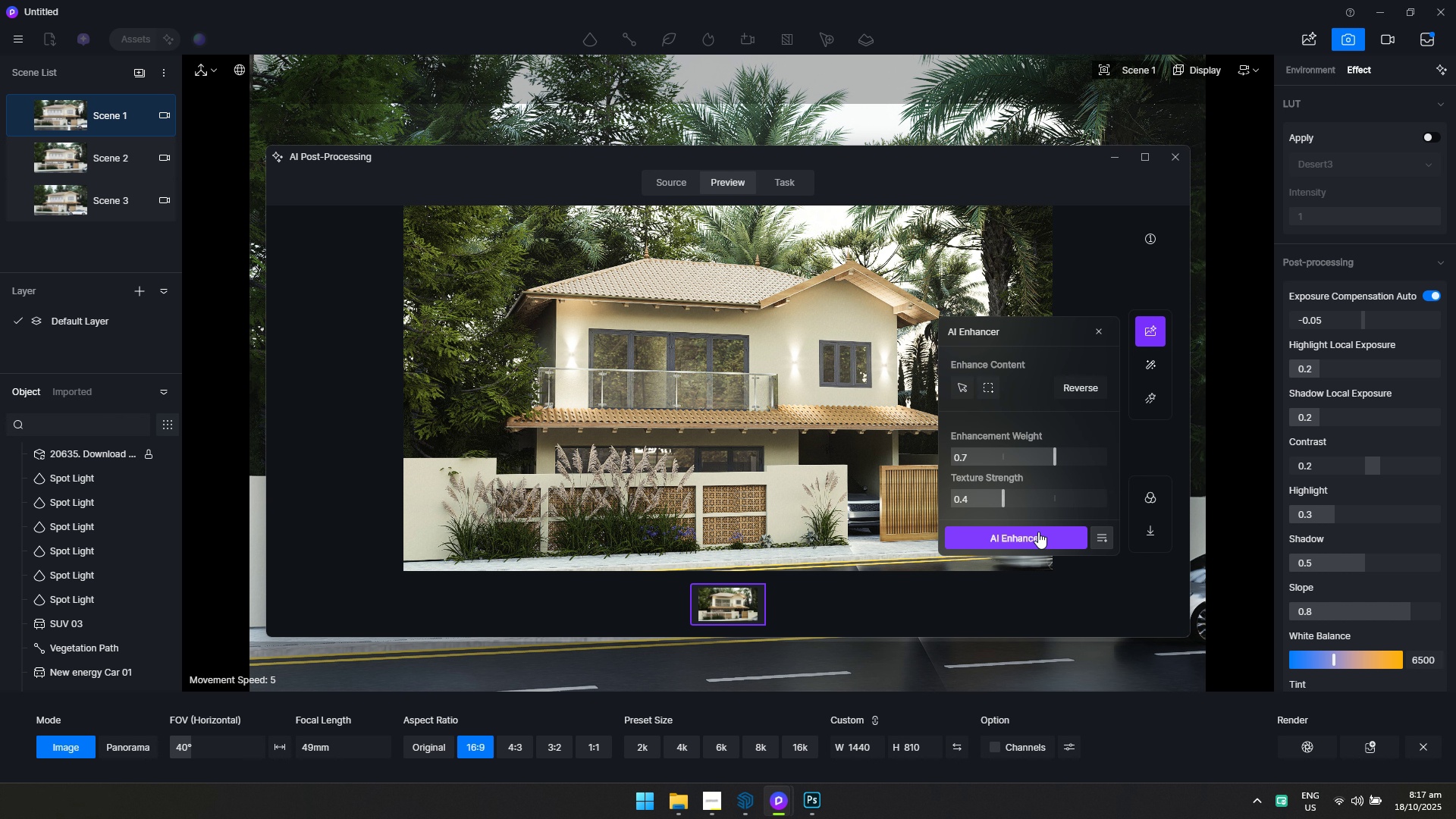 
left_click([1038, 532])
 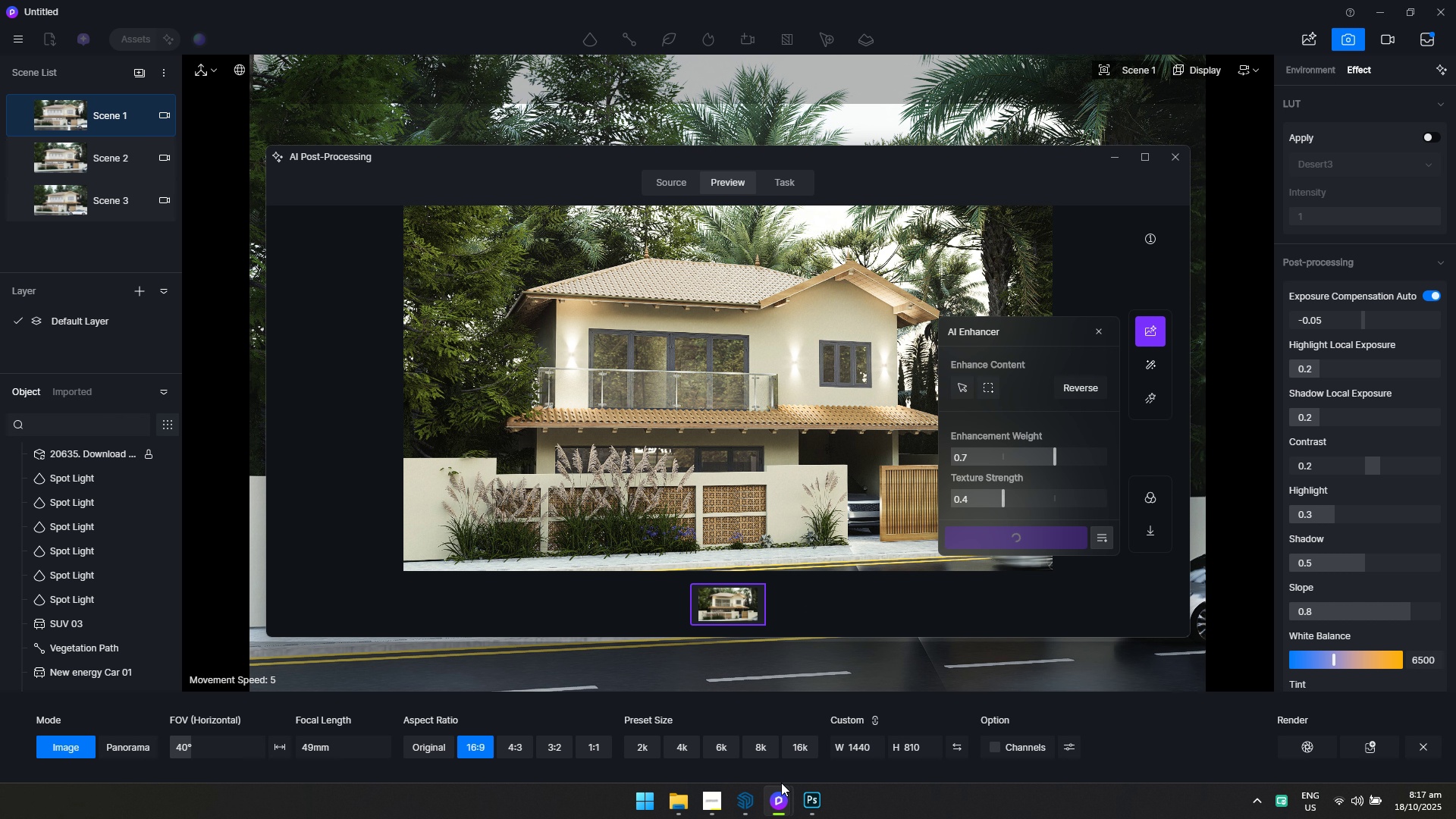 
left_click([806, 796])
 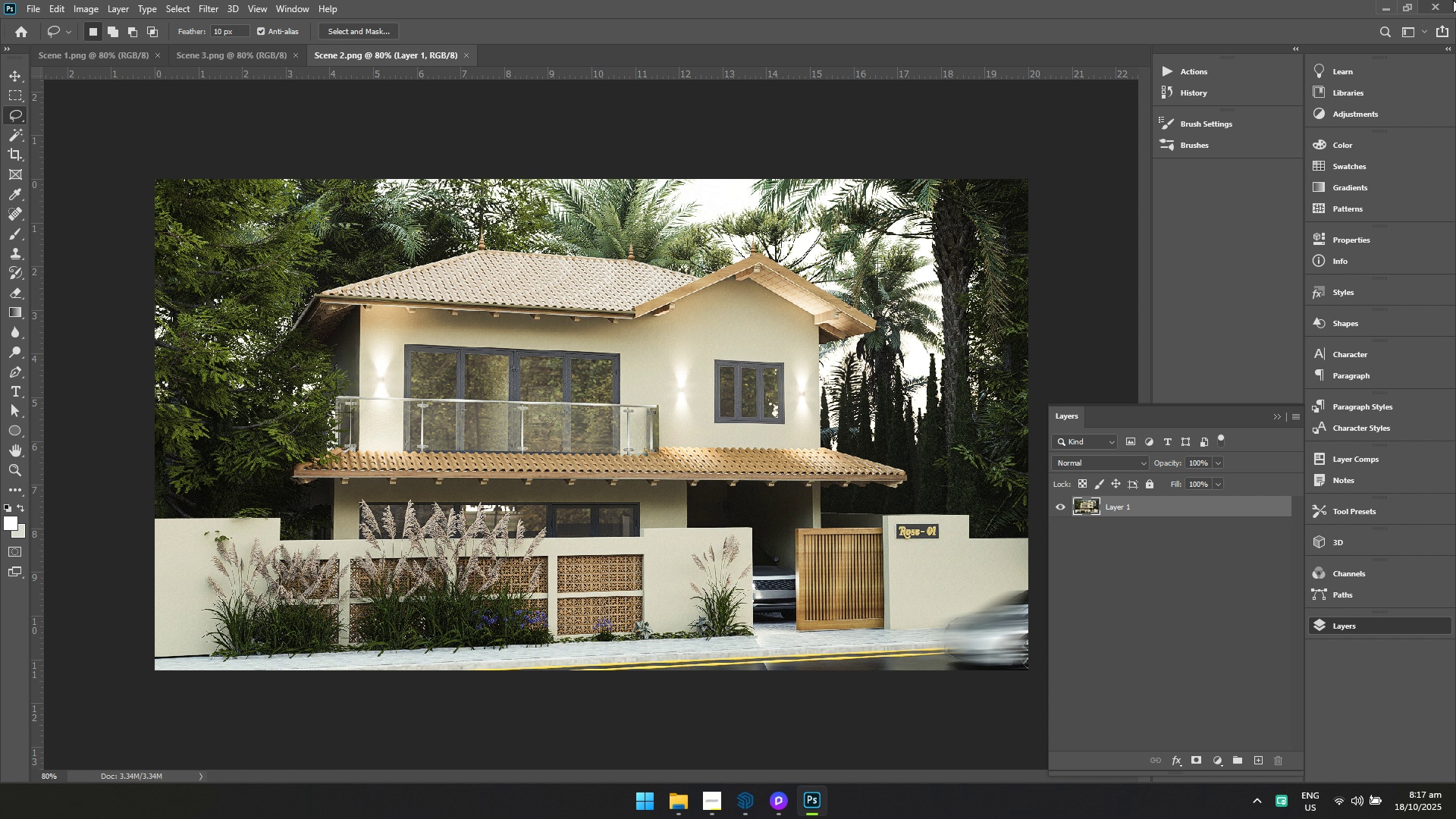 
left_click([1452, 0])
 